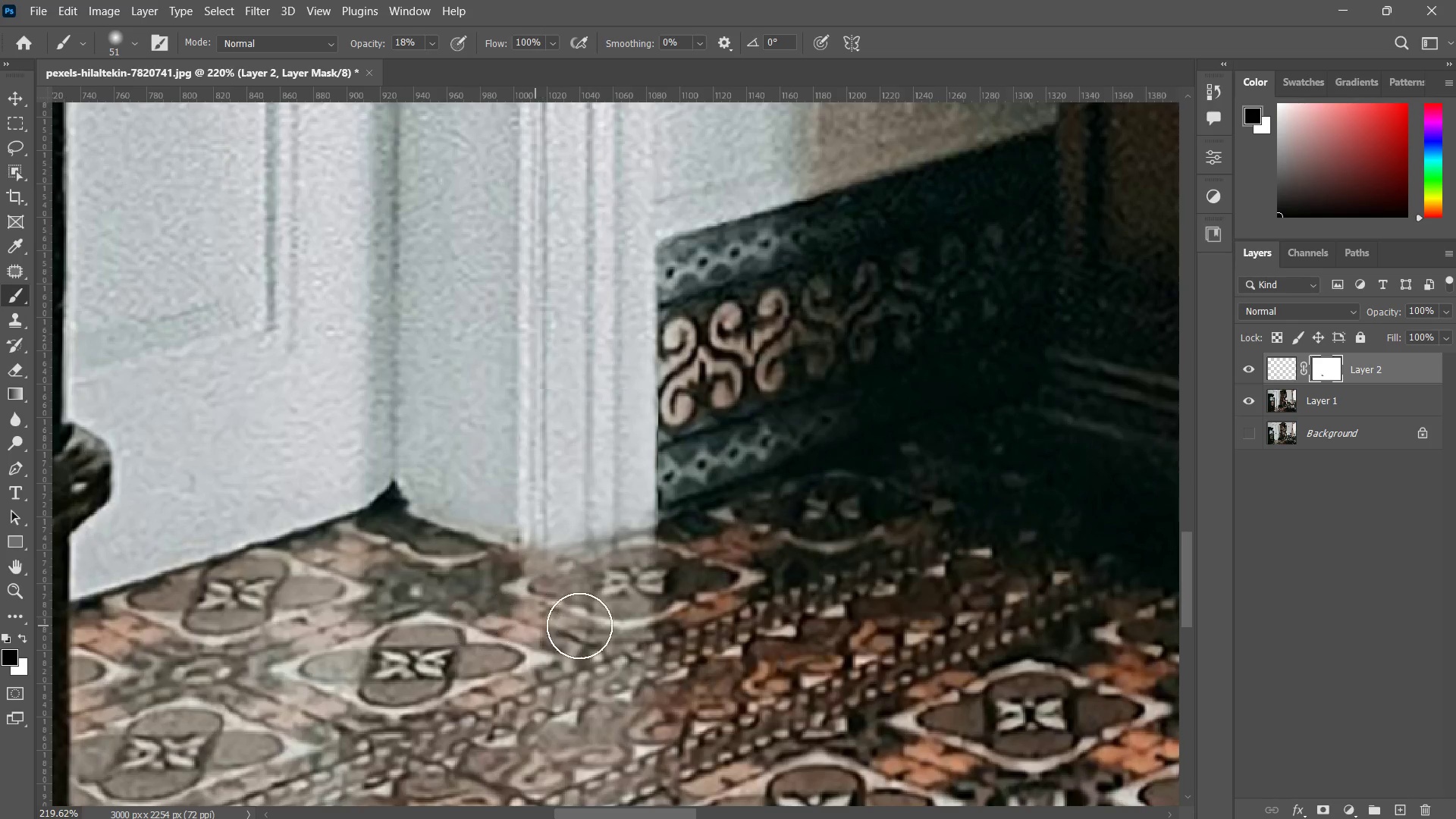 
type(zz)
 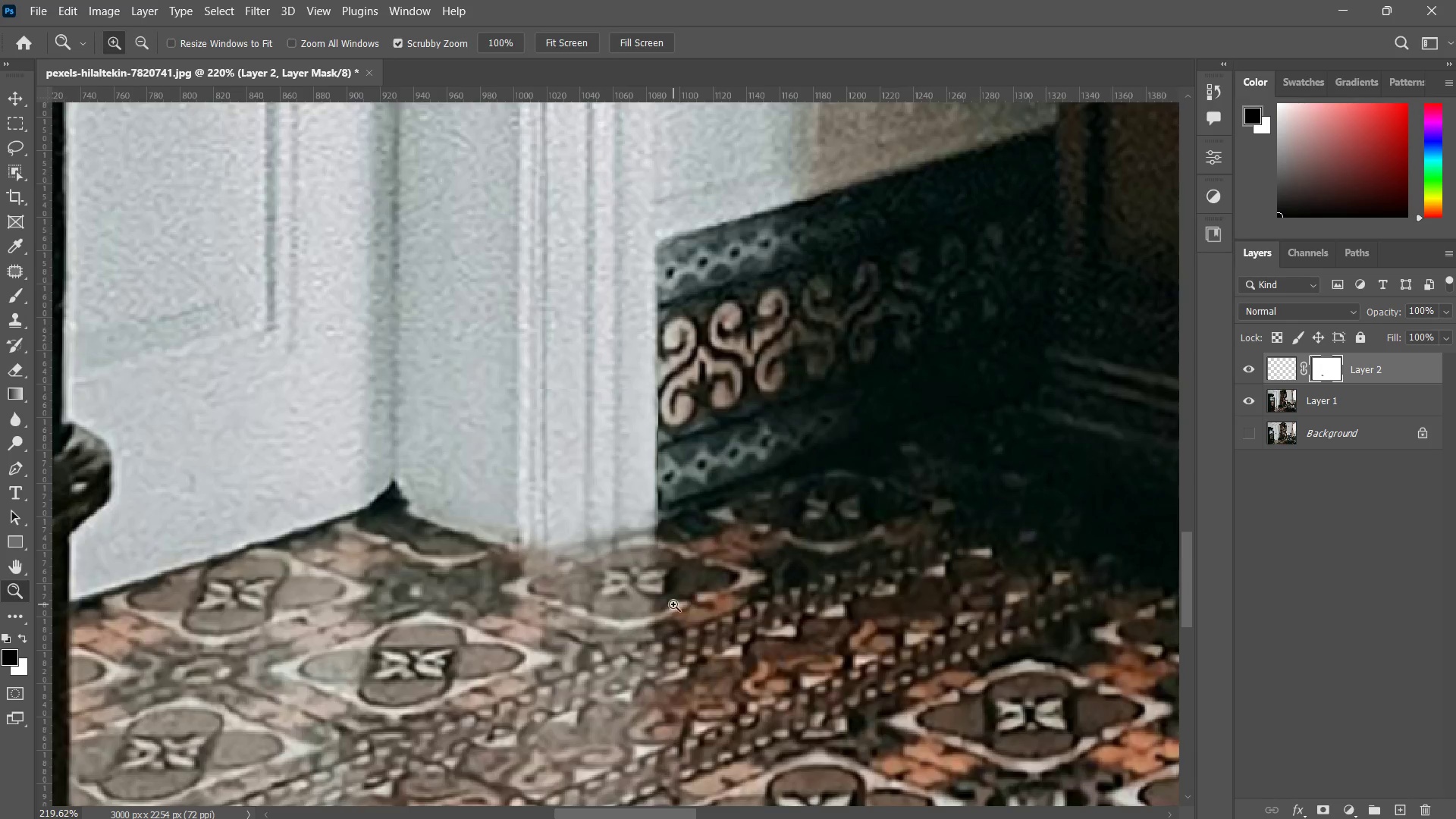 
left_click_drag(start_coordinate=[689, 593], to_coordinate=[613, 654])
 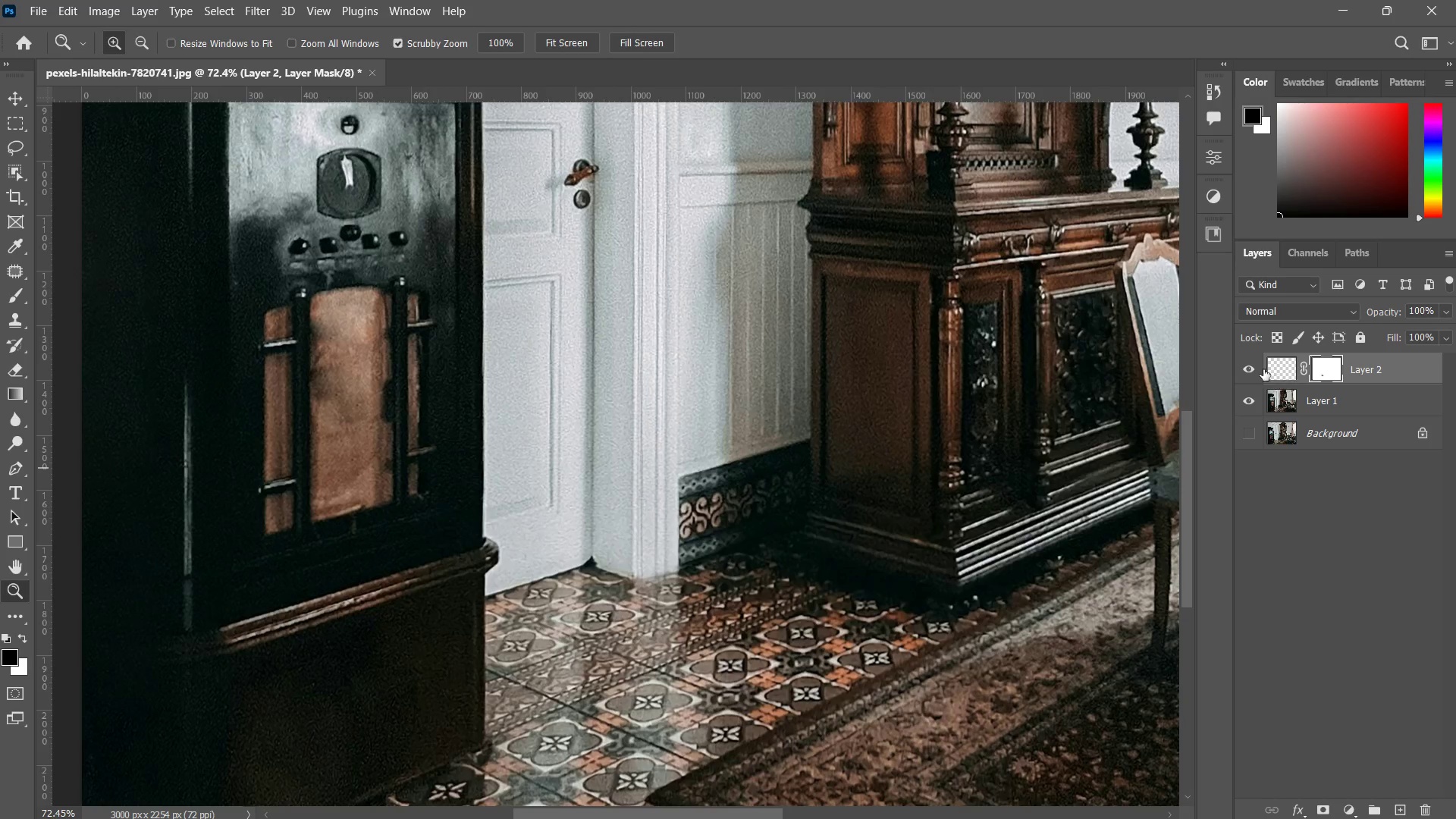 
left_click([1251, 366])
 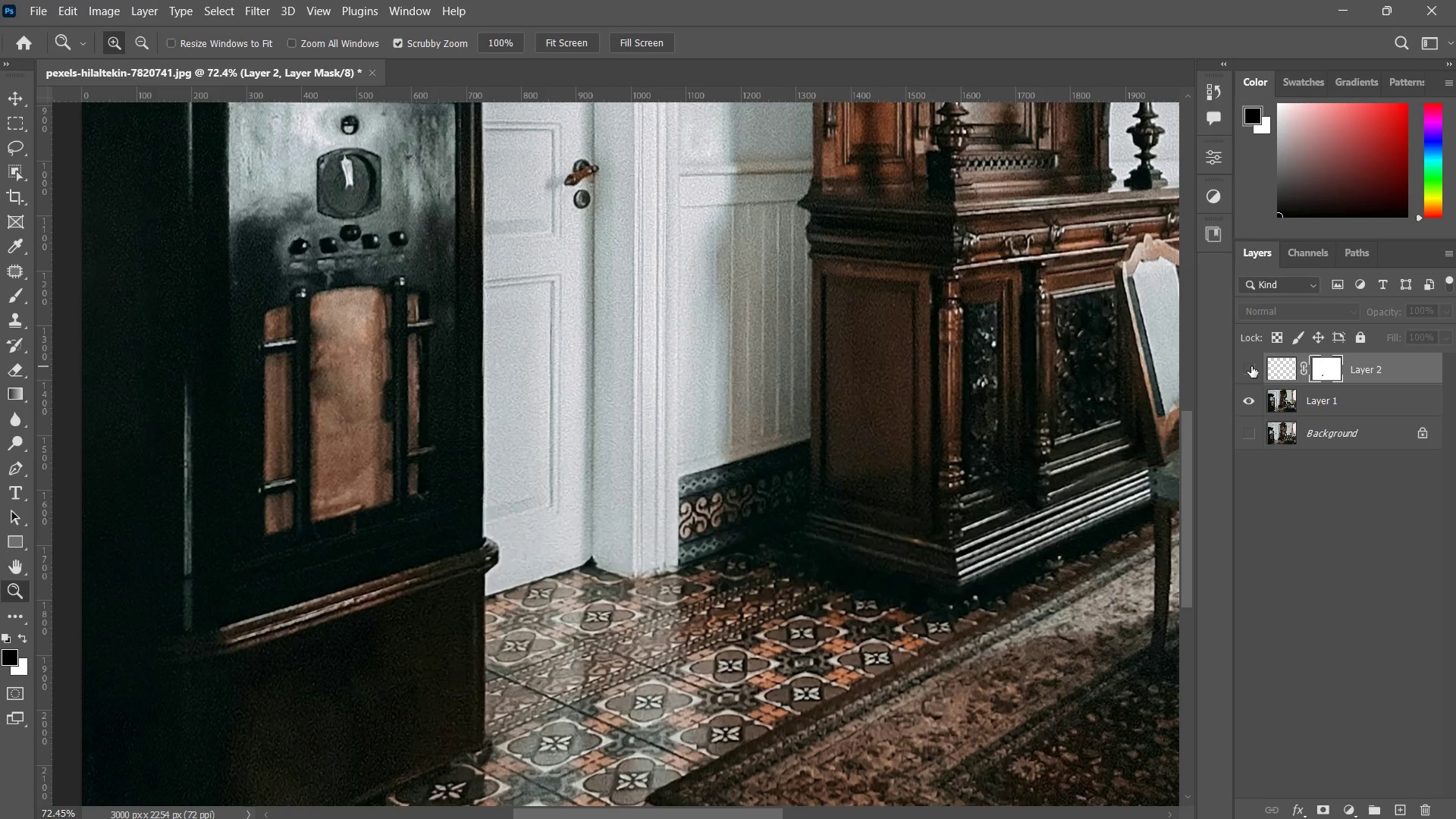 
left_click([1251, 366])
 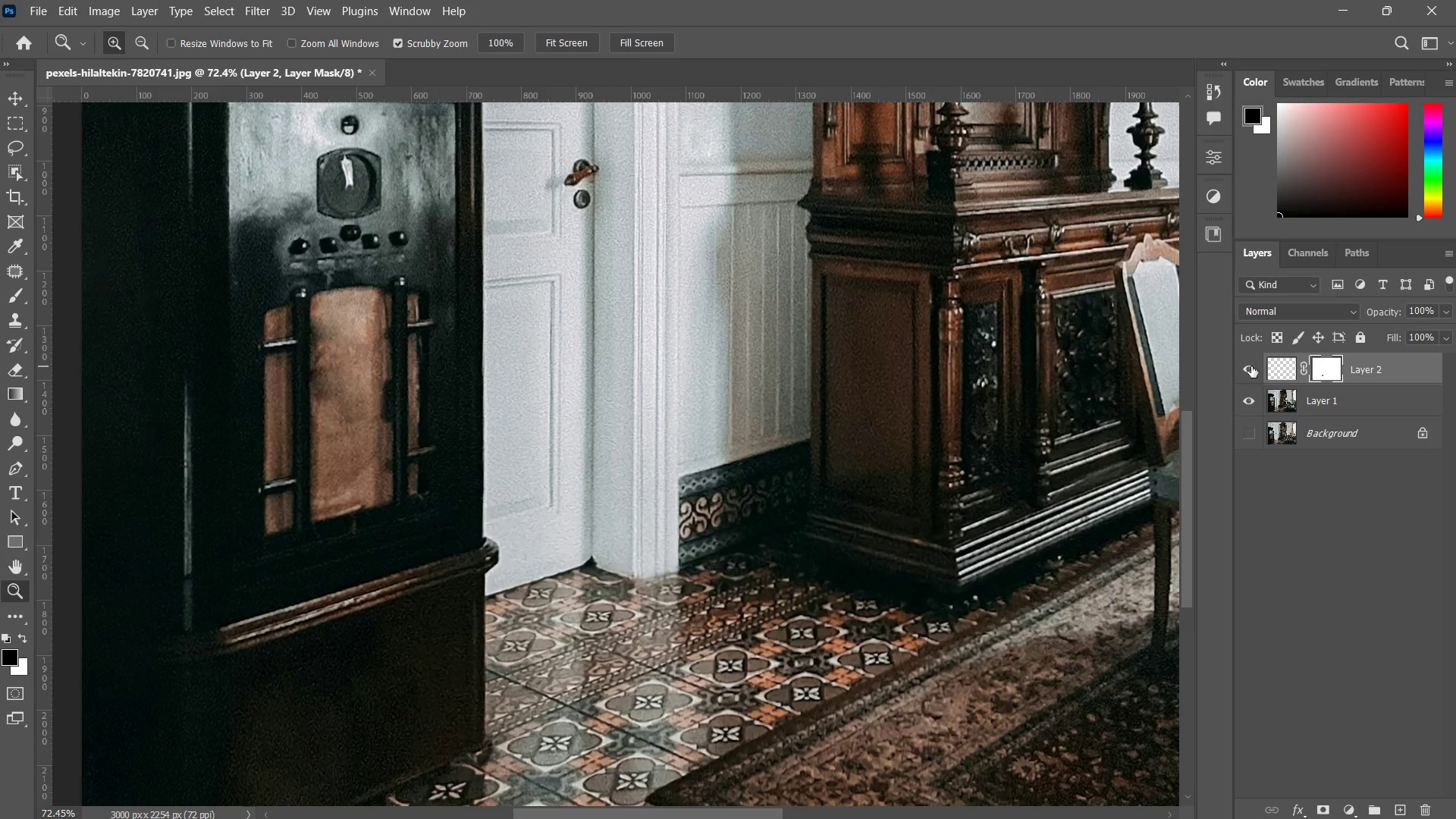 
type(zzb)
 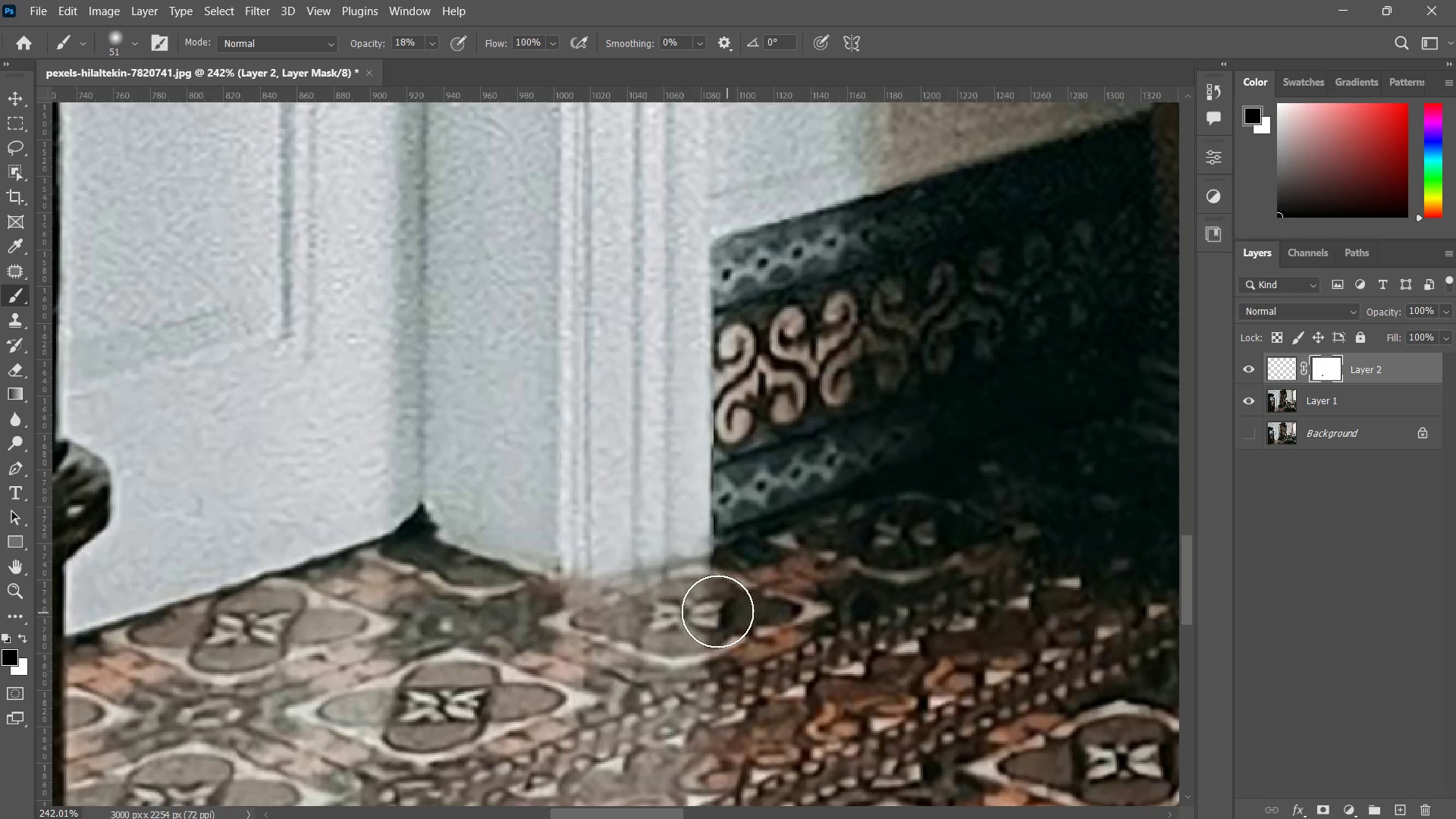 
left_click_drag(start_coordinate=[664, 579], to_coordinate=[749, 524])
 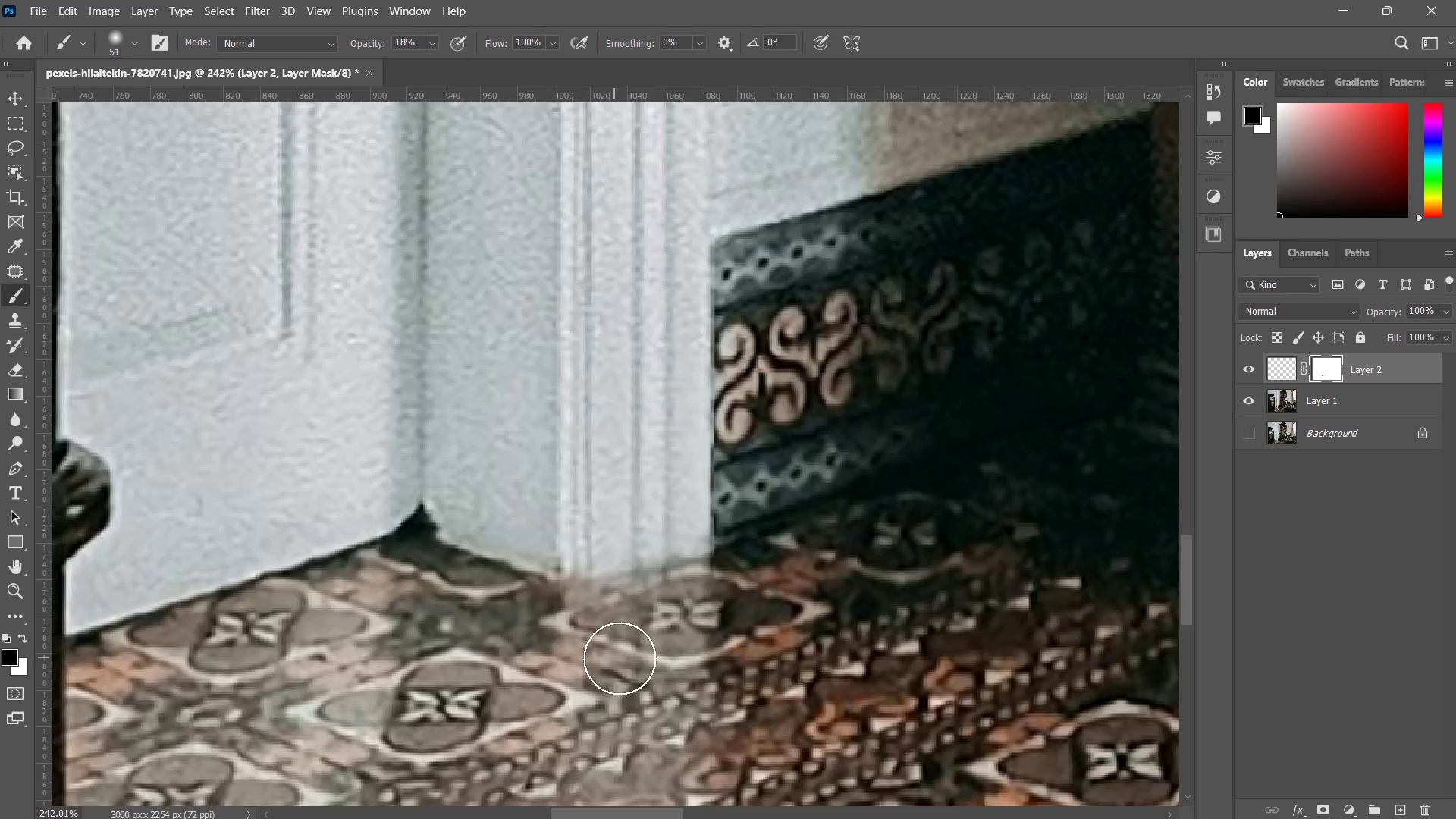 
left_click_drag(start_coordinate=[725, 611], to_coordinate=[641, 626])
 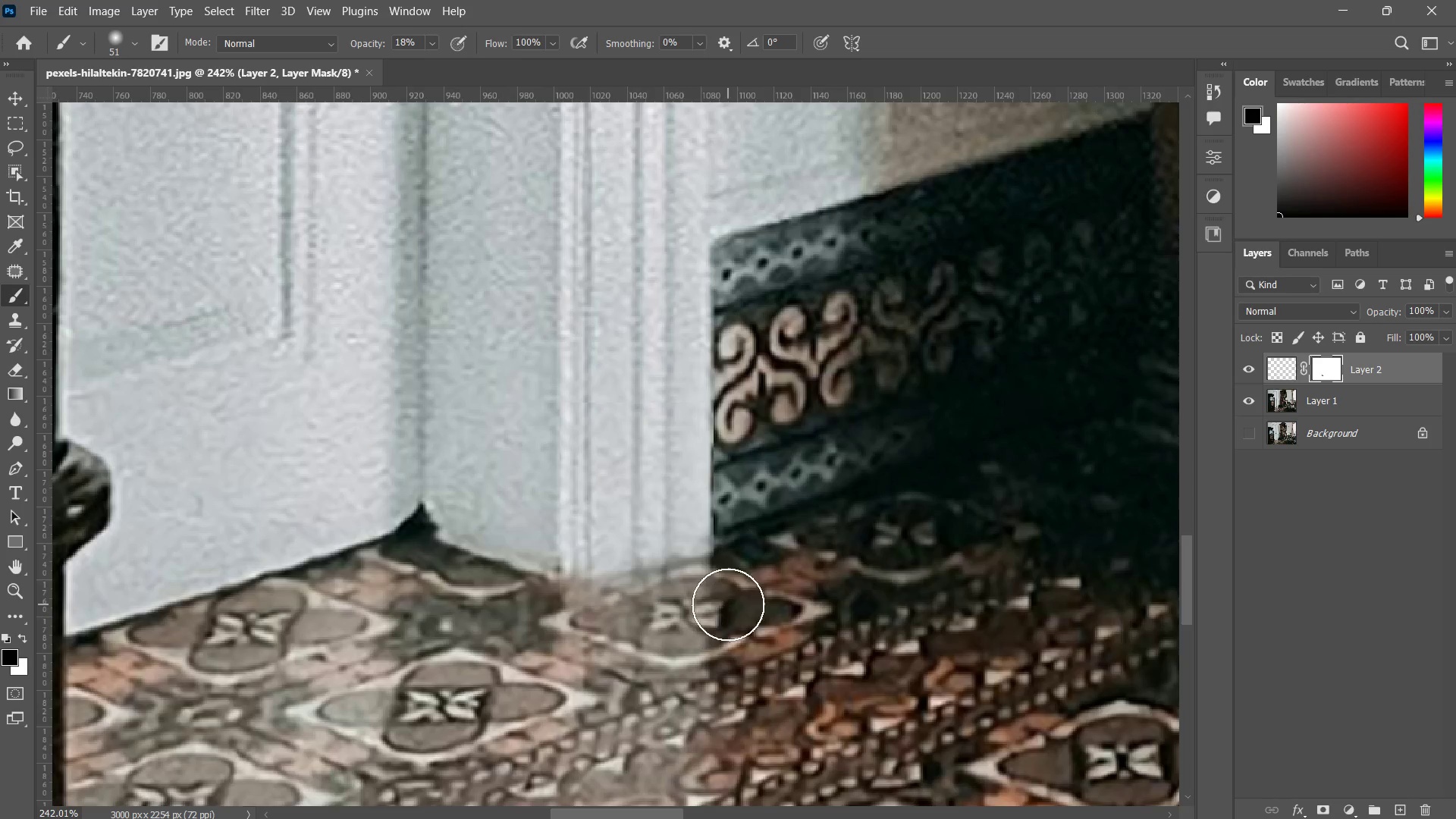 
left_click_drag(start_coordinate=[727, 604], to_coordinate=[619, 623])
 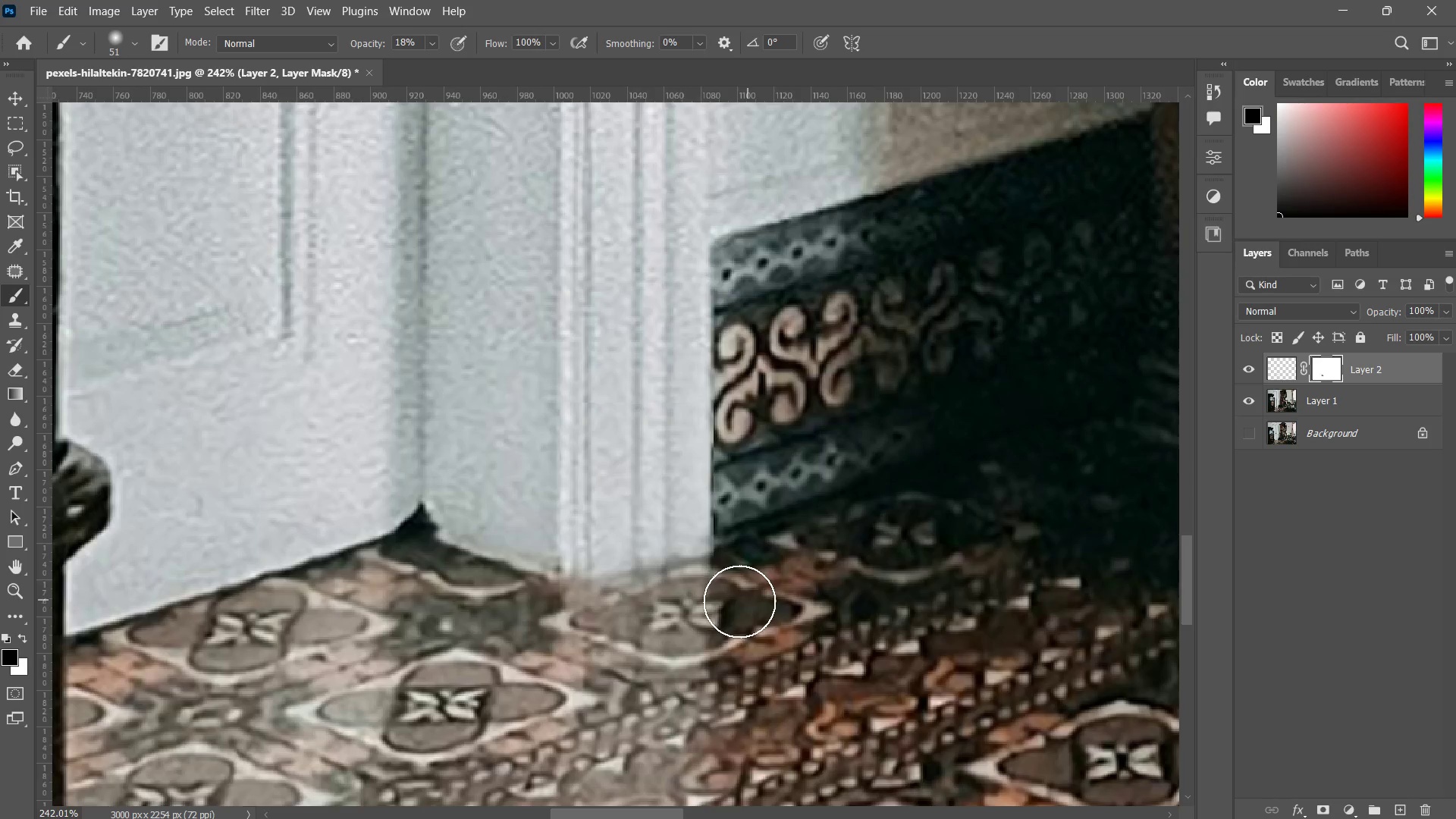 
left_click_drag(start_coordinate=[752, 600], to_coordinate=[598, 636])
 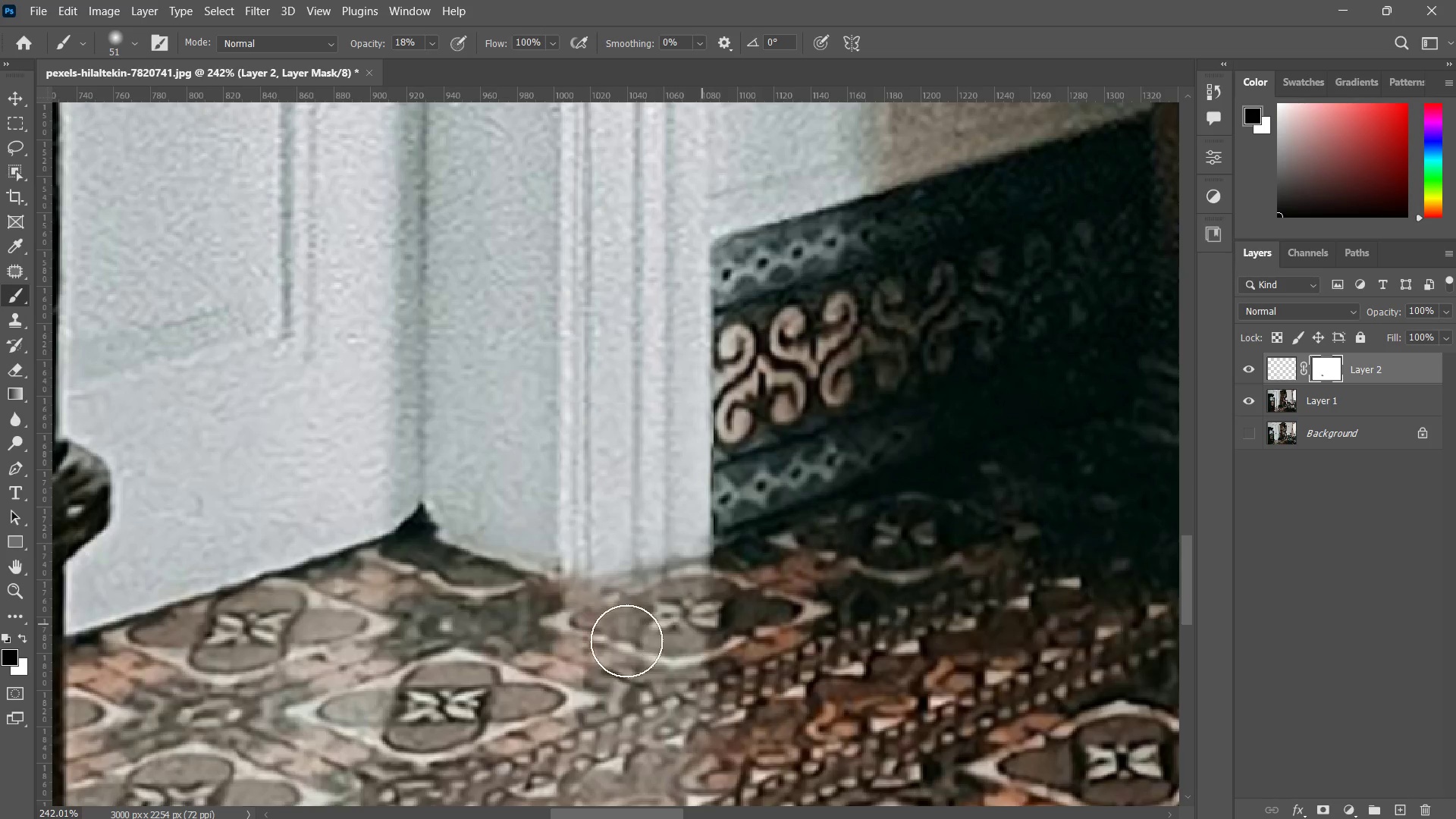 
left_click_drag(start_coordinate=[708, 624], to_coordinate=[598, 651])
 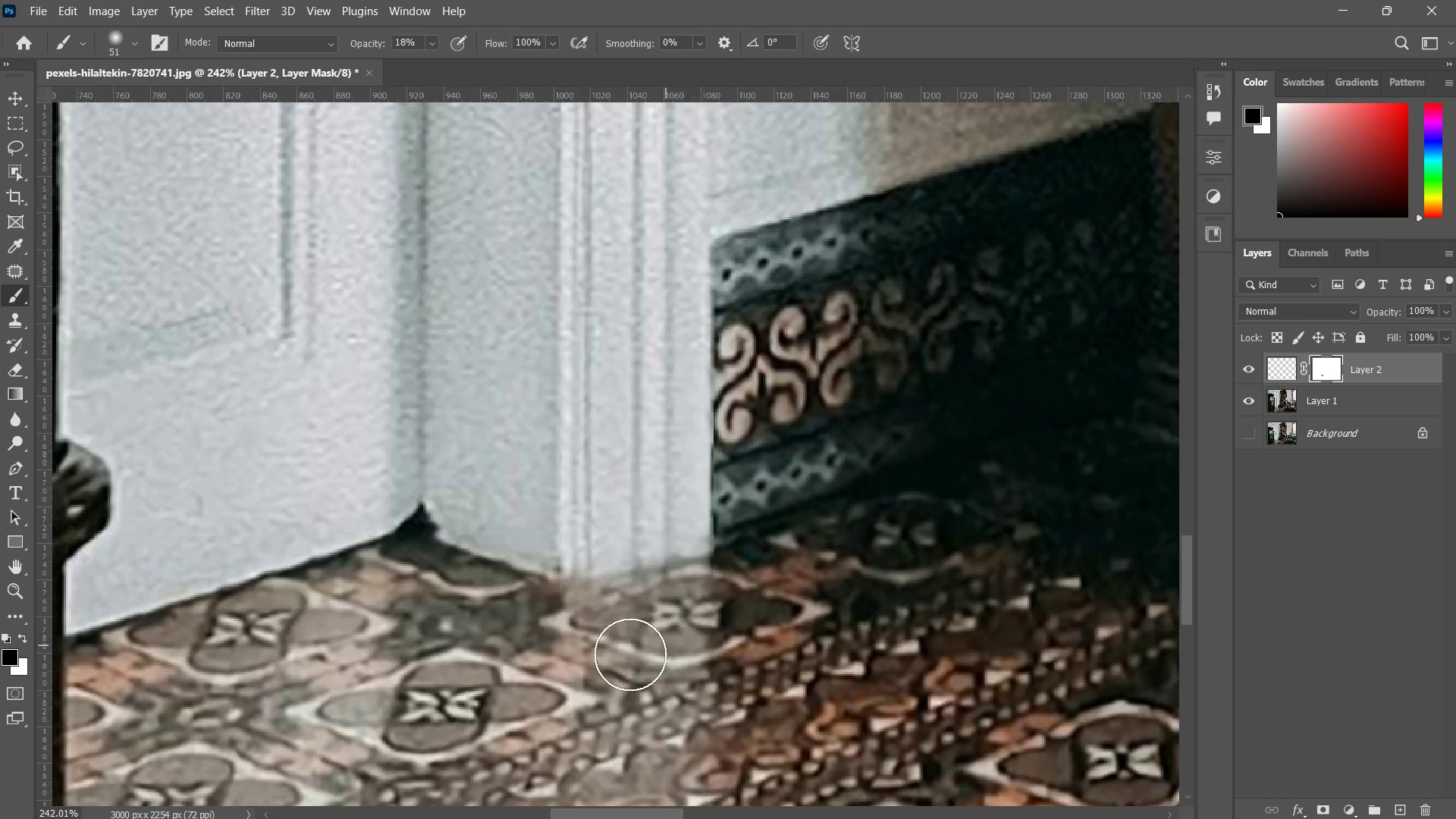 
left_click_drag(start_coordinate=[702, 636], to_coordinate=[609, 661])
 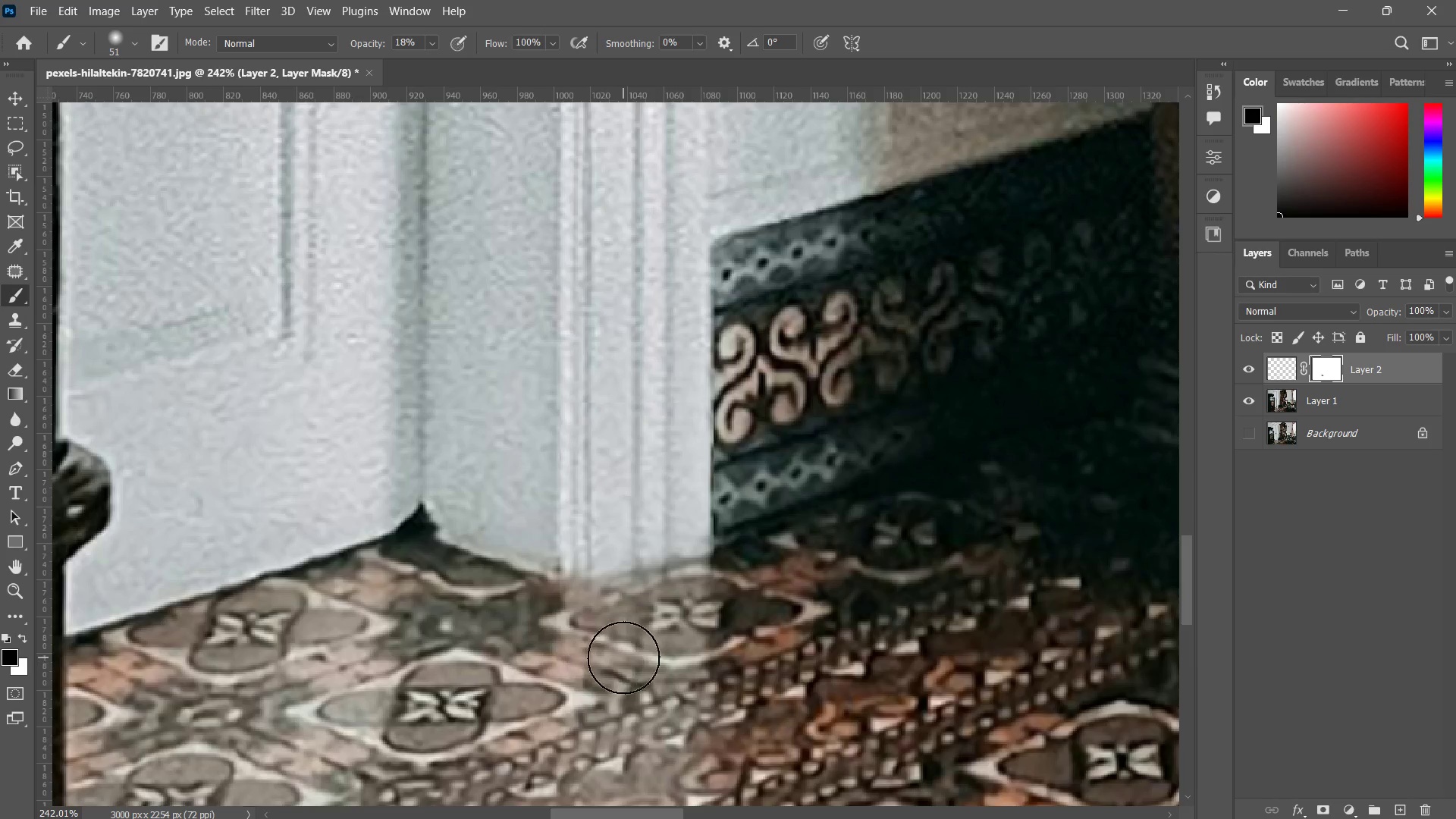 
key(Alt+AltLeft)
 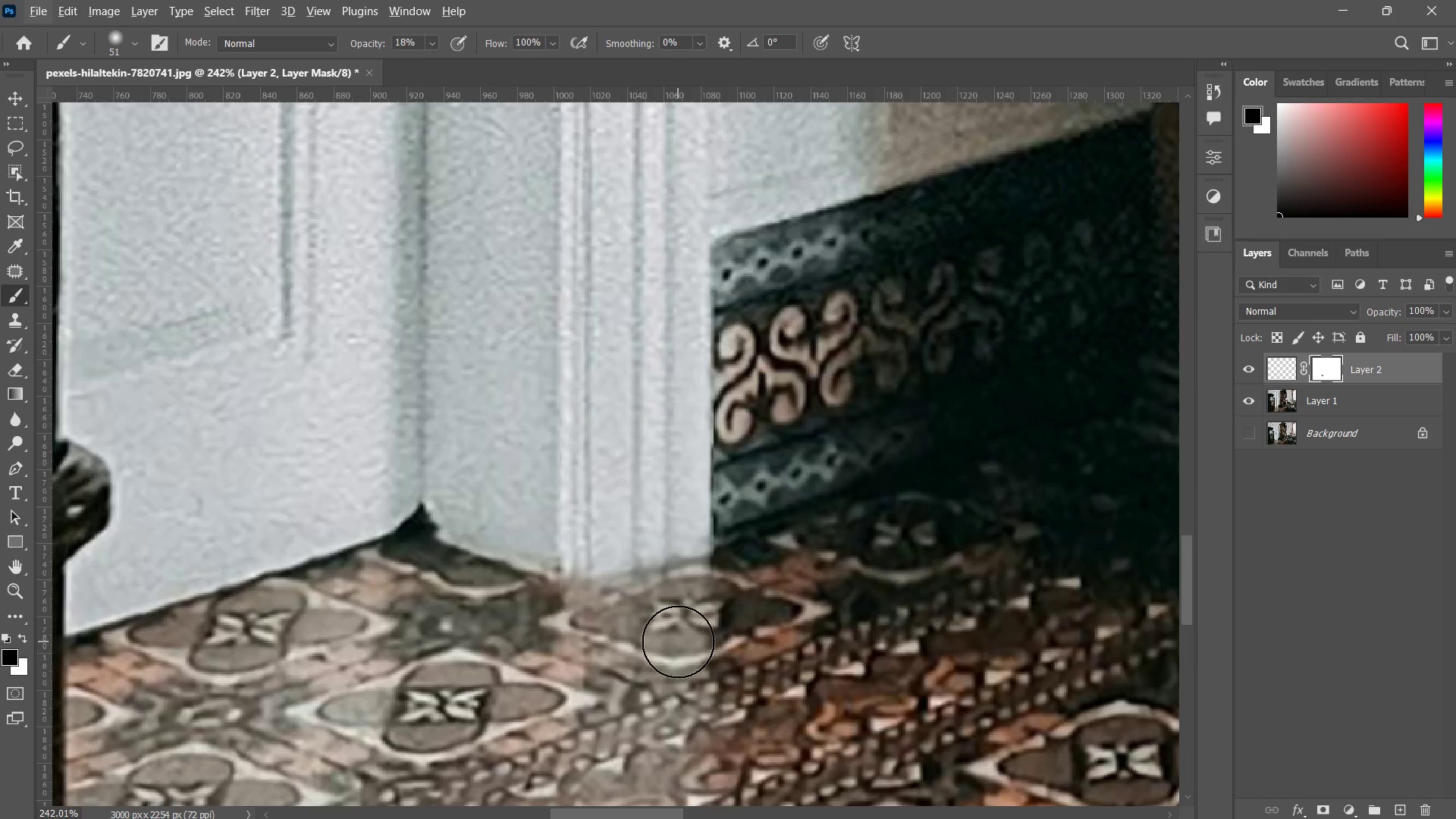 
right_click([678, 642])
 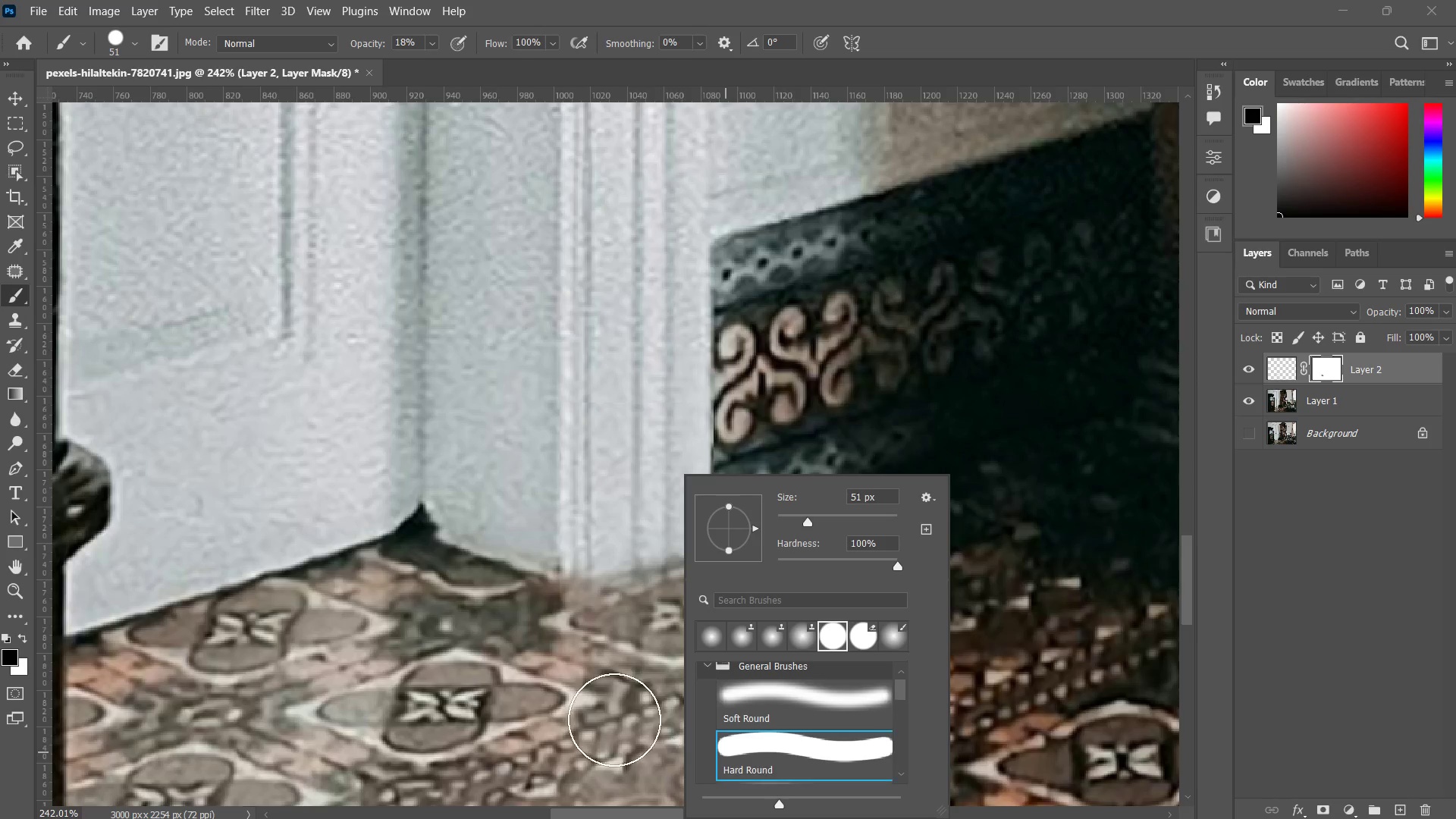 
double_click([595, 684])
 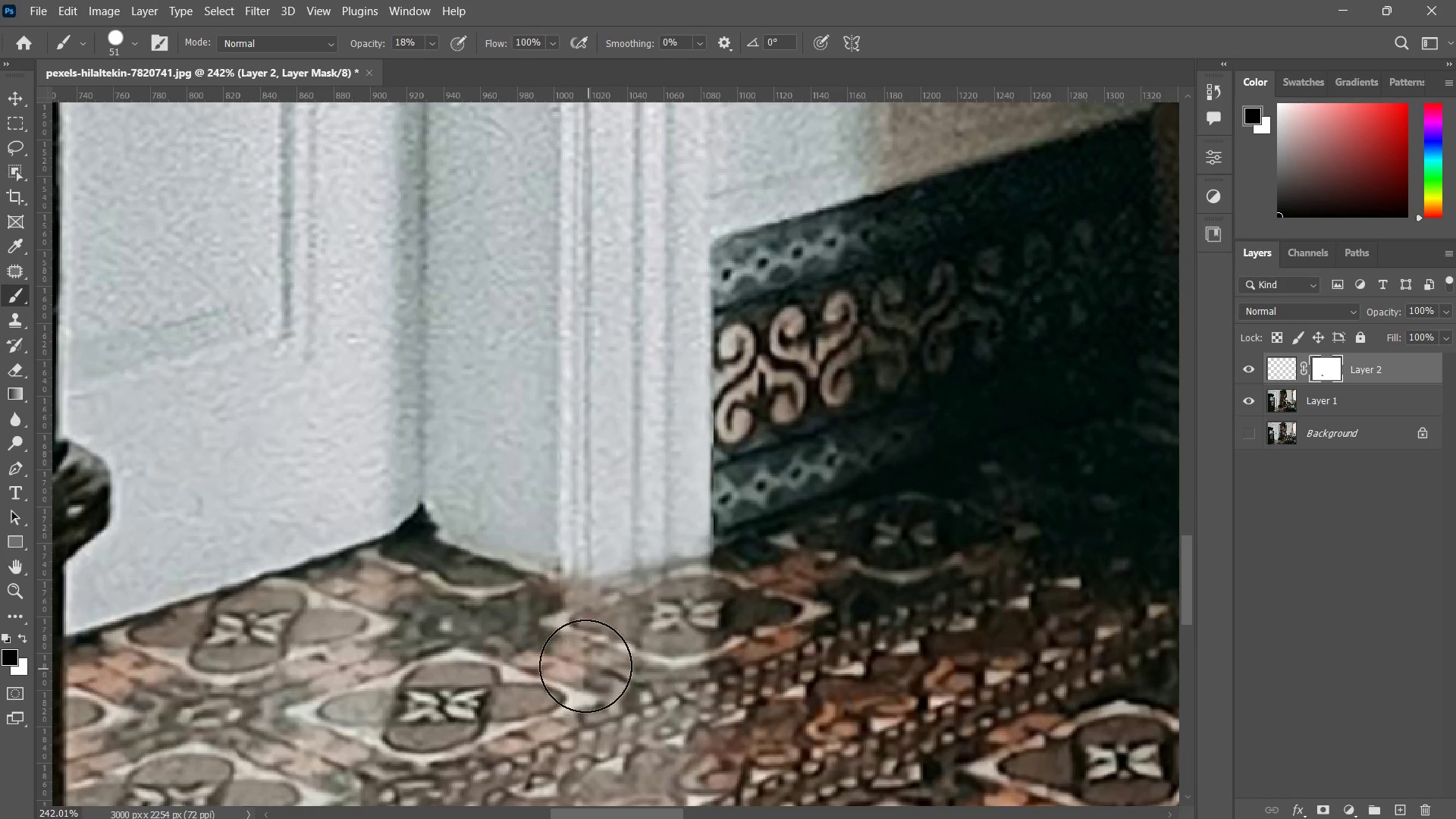 
left_click_drag(start_coordinate=[585, 666], to_coordinate=[703, 636])
 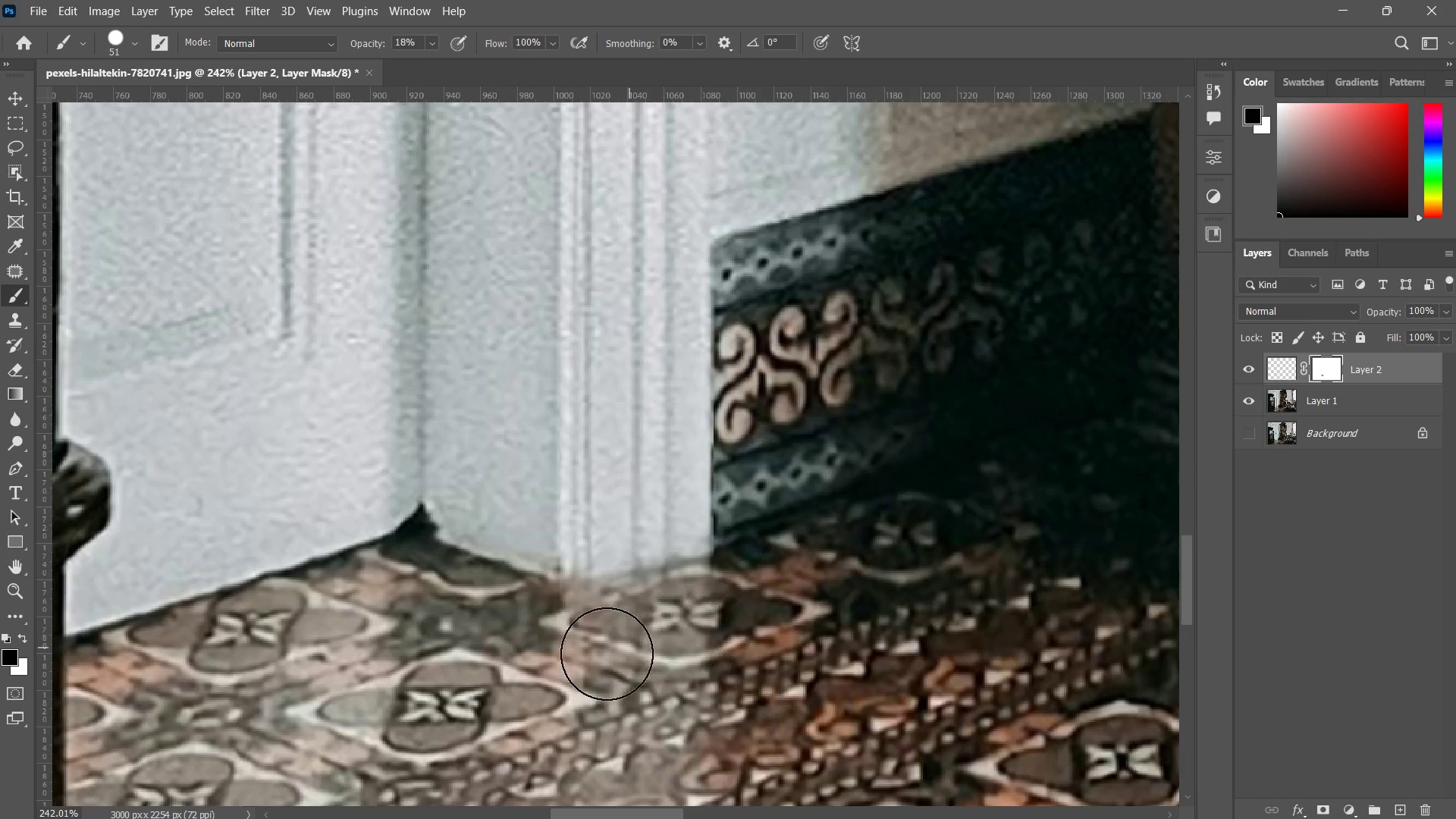 
left_click_drag(start_coordinate=[642, 645], to_coordinate=[630, 644])
 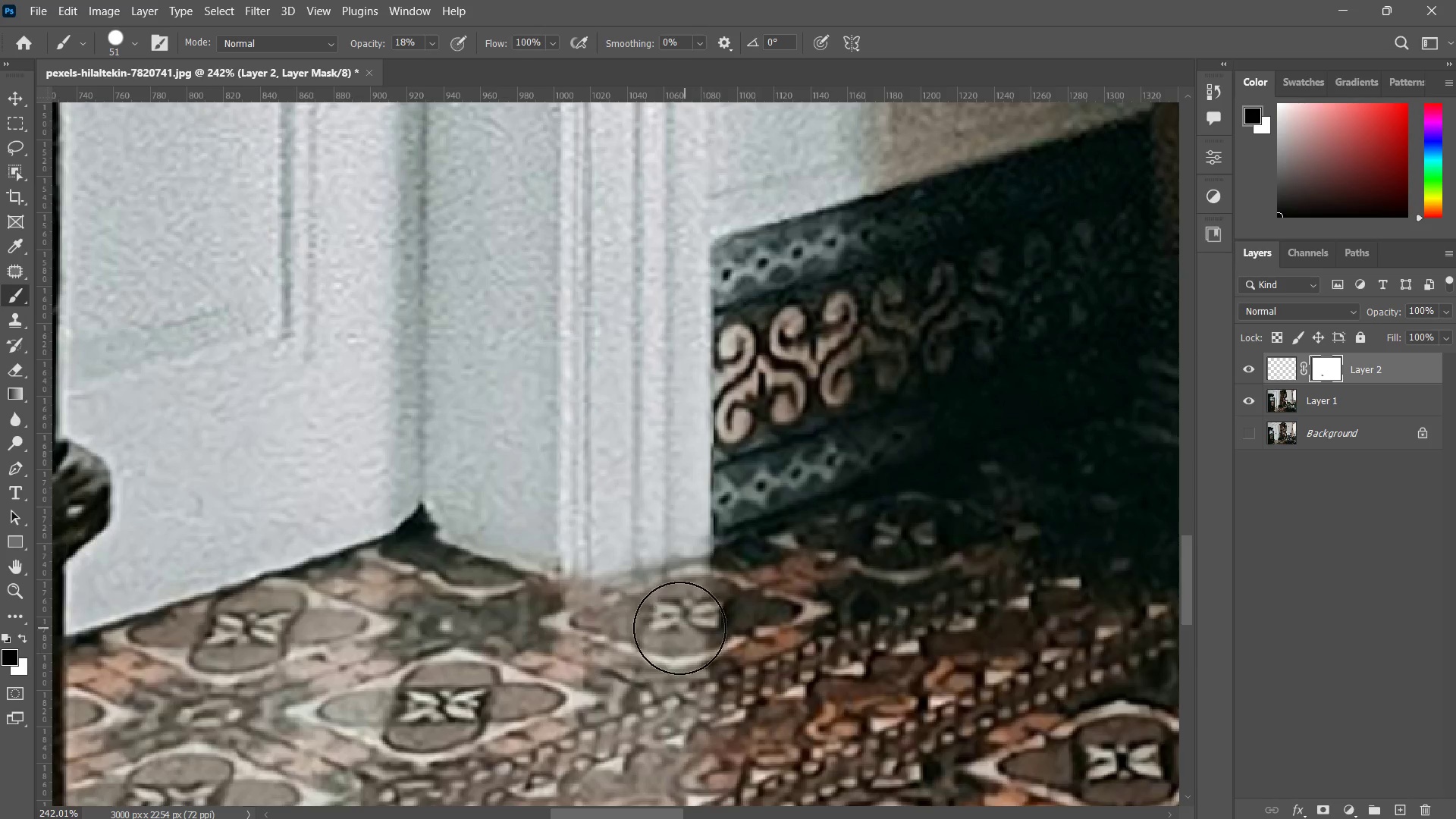 
left_click_drag(start_coordinate=[672, 629], to_coordinate=[588, 651])
 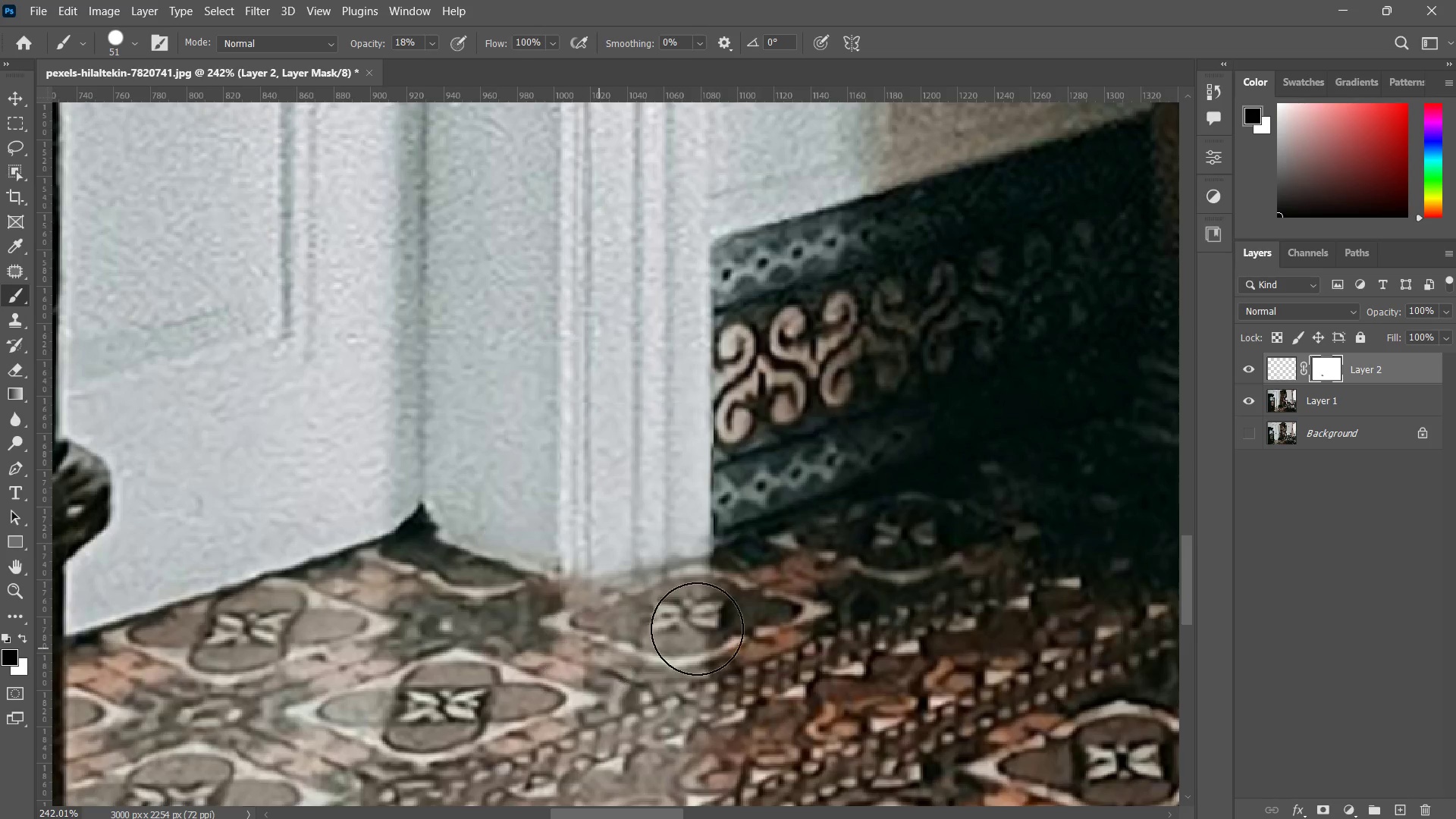 
left_click_drag(start_coordinate=[687, 631], to_coordinate=[532, 663])
 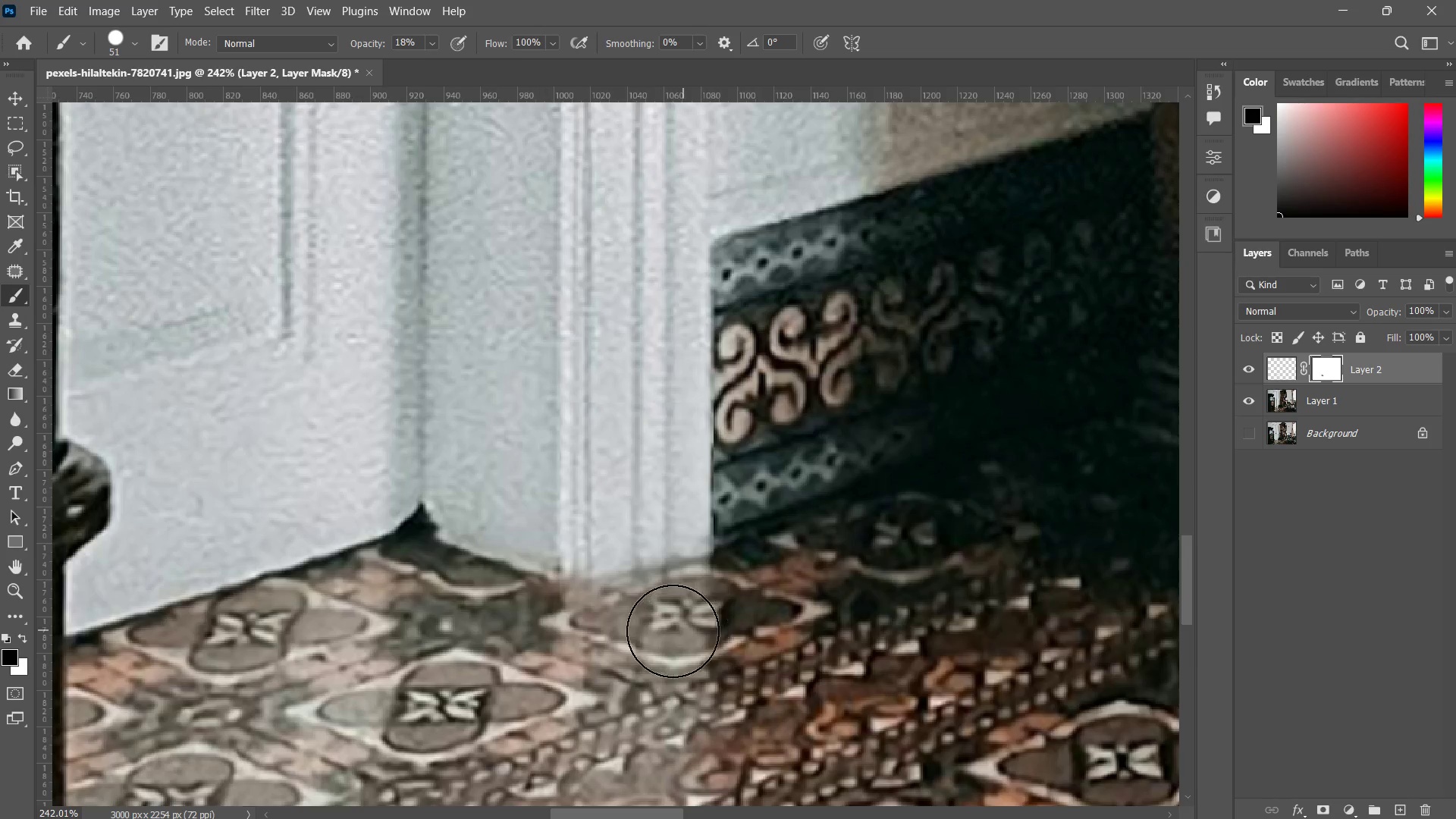 
left_click_drag(start_coordinate=[683, 630], to_coordinate=[564, 659])
 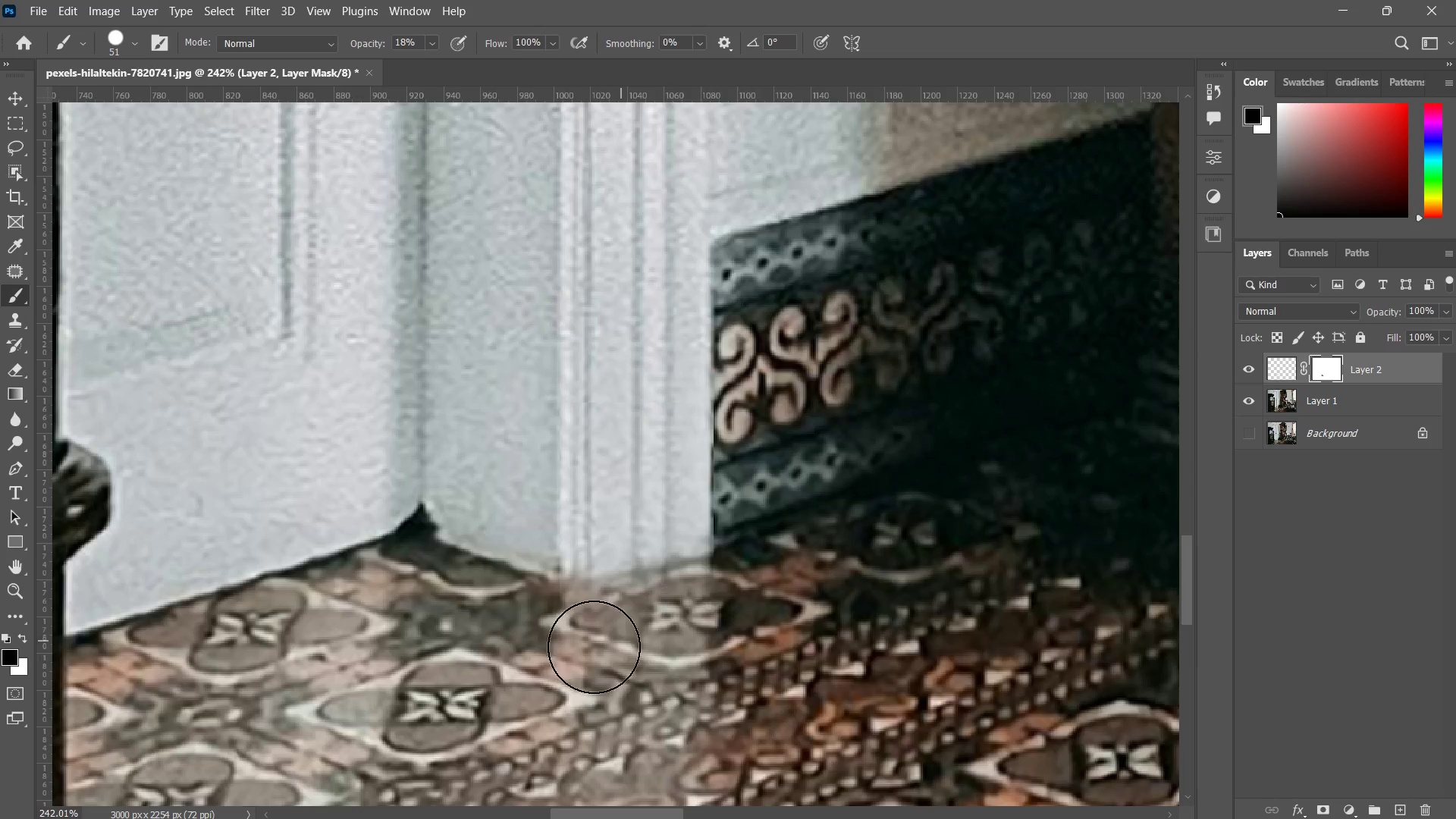 
left_click_drag(start_coordinate=[655, 634], to_coordinate=[585, 649])
 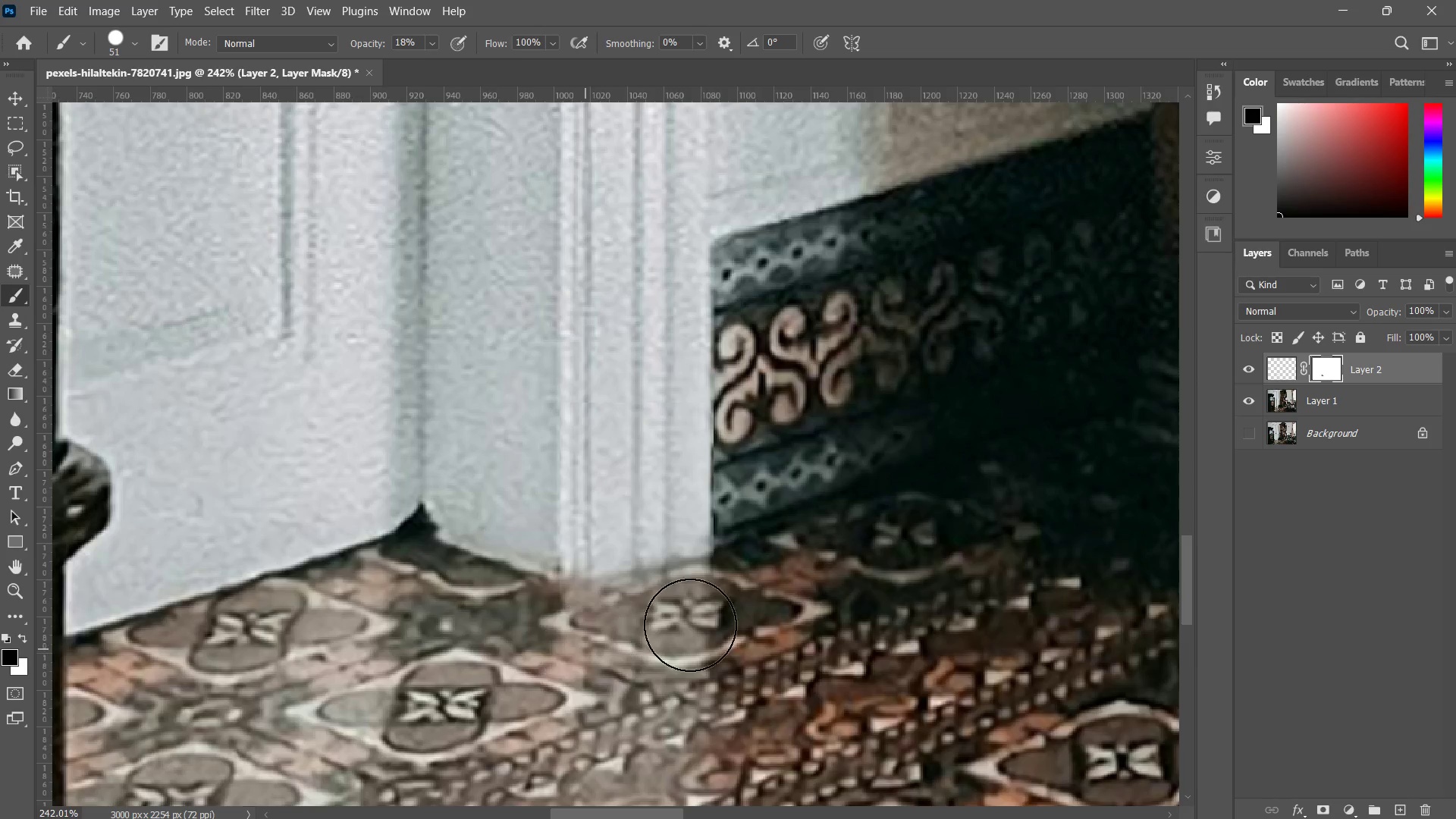 
left_click_drag(start_coordinate=[676, 626], to_coordinate=[609, 640])
 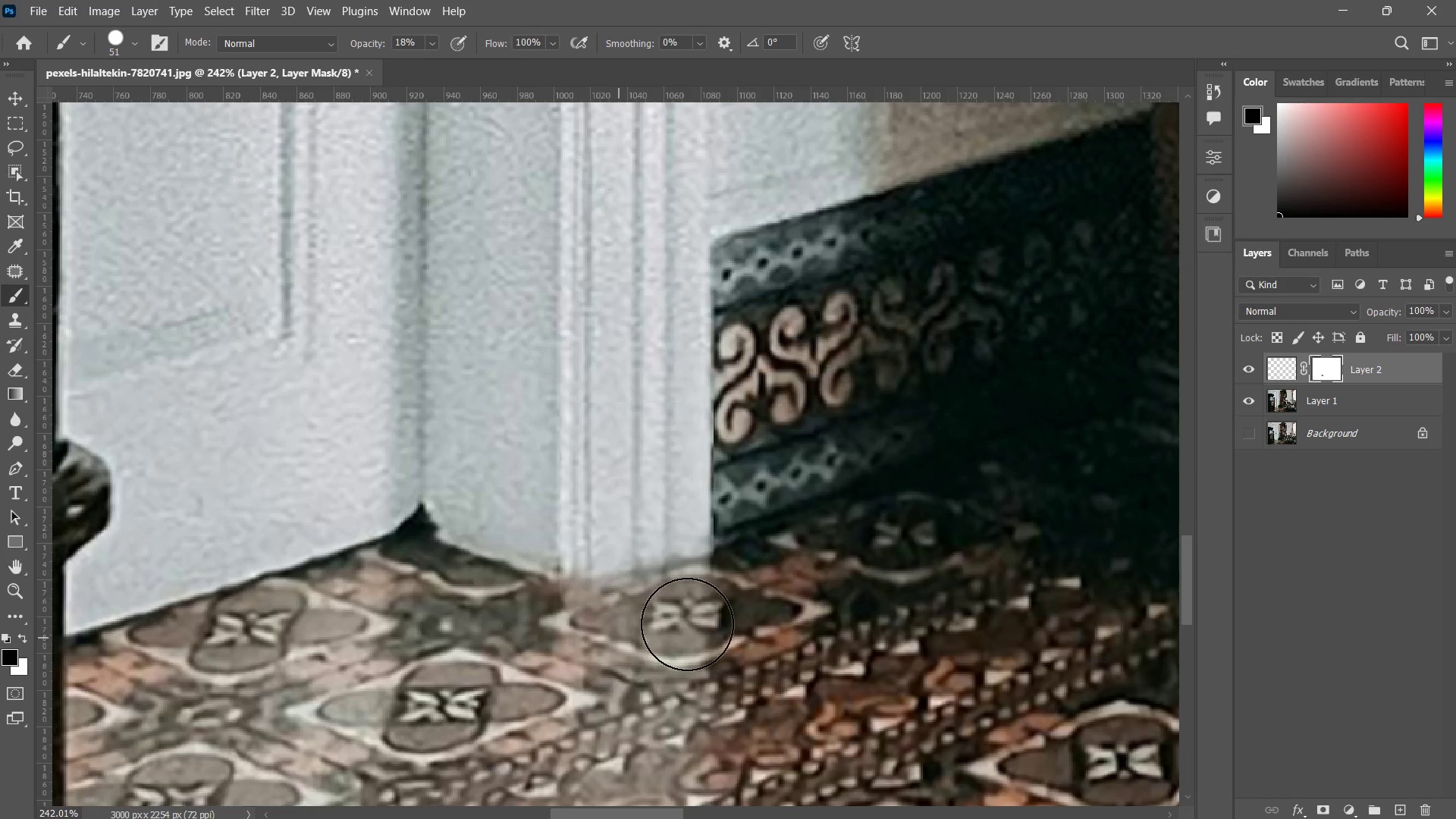 
left_click_drag(start_coordinate=[687, 623], to_coordinate=[604, 643])
 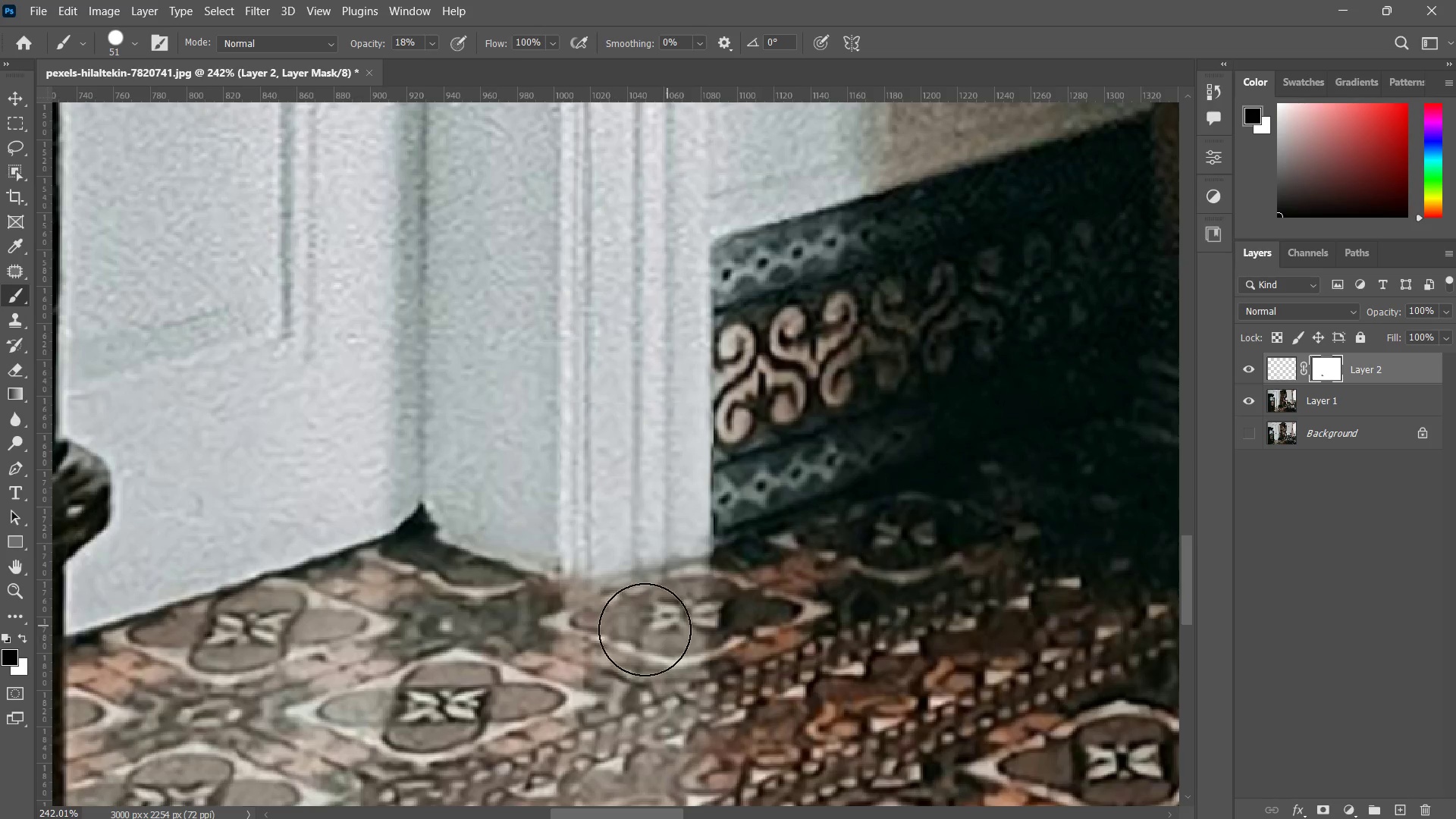 
left_click_drag(start_coordinate=[698, 619], to_coordinate=[612, 642])
 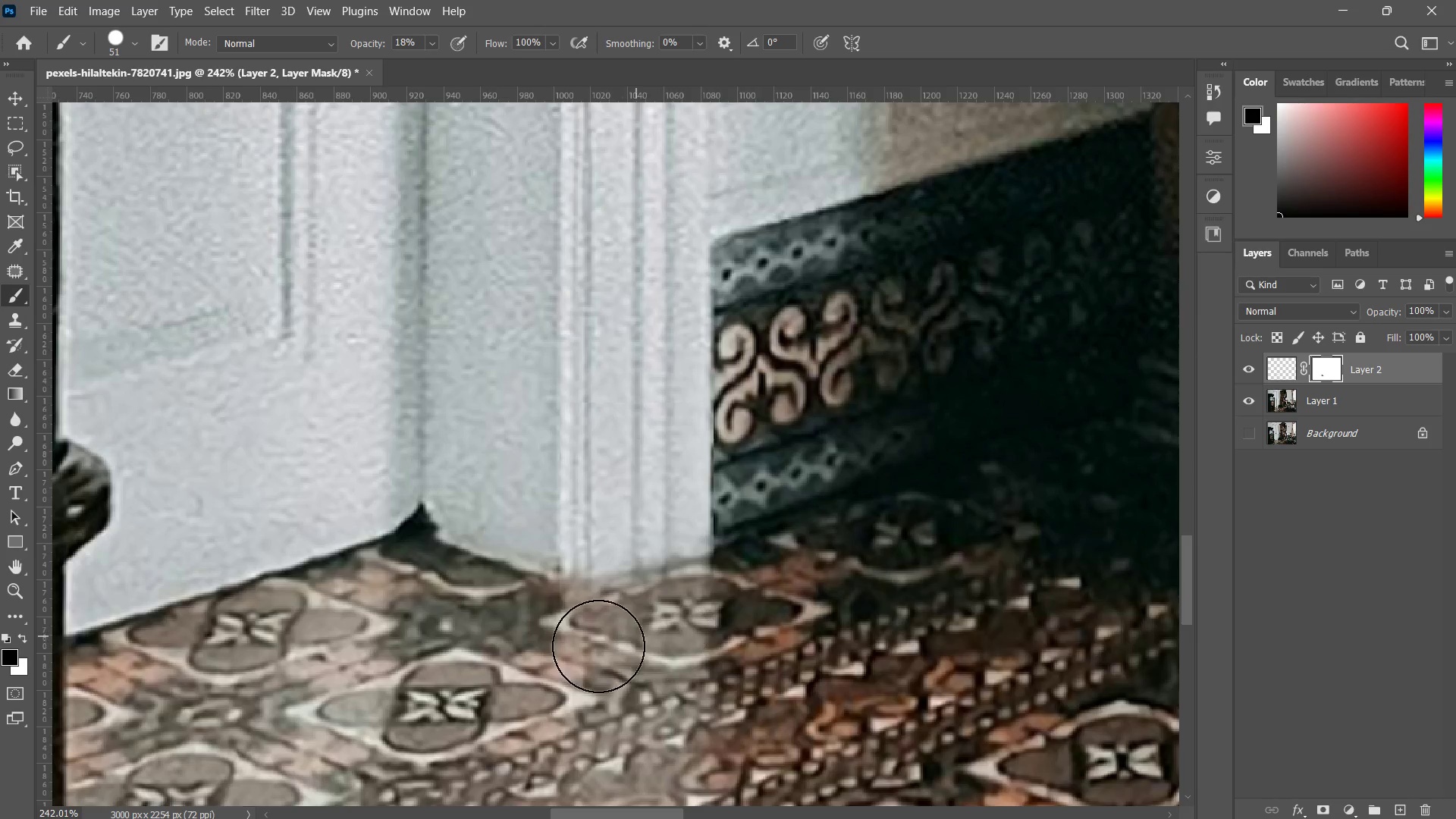 
left_click_drag(start_coordinate=[661, 633], to_coordinate=[534, 664])
 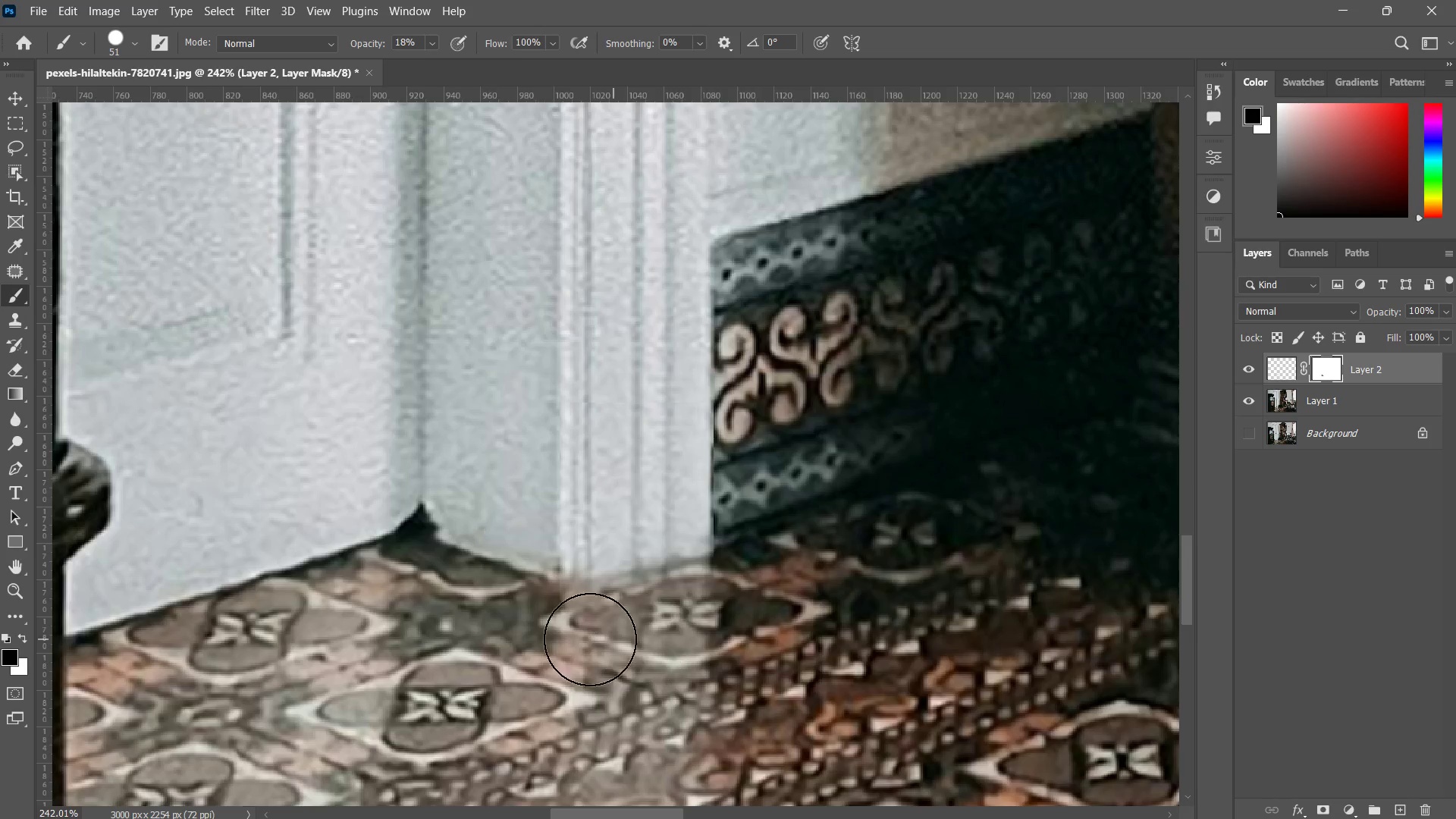 
left_click_drag(start_coordinate=[632, 639], to_coordinate=[623, 626])
 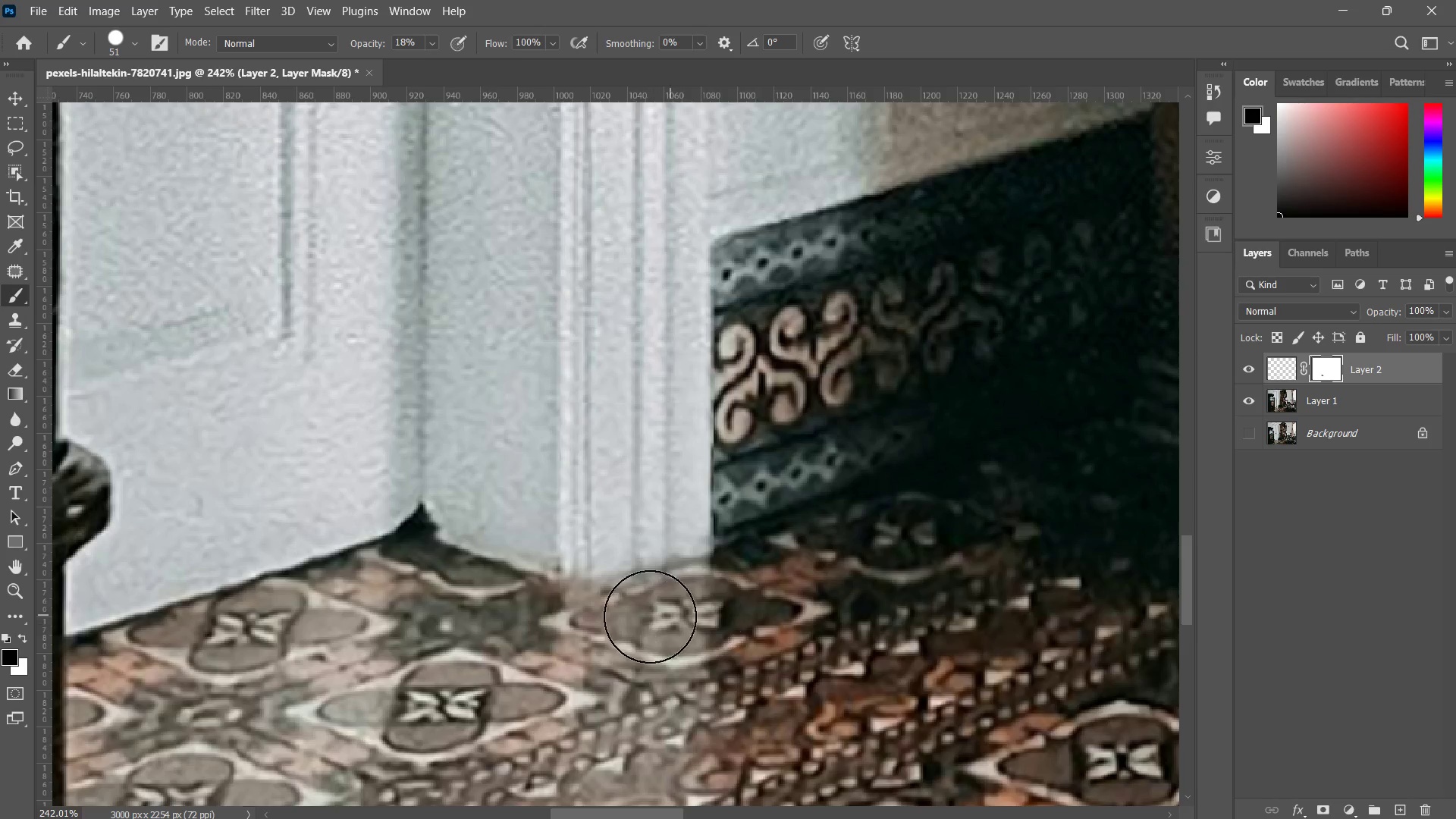 
left_click_drag(start_coordinate=[663, 615], to_coordinate=[619, 623])
 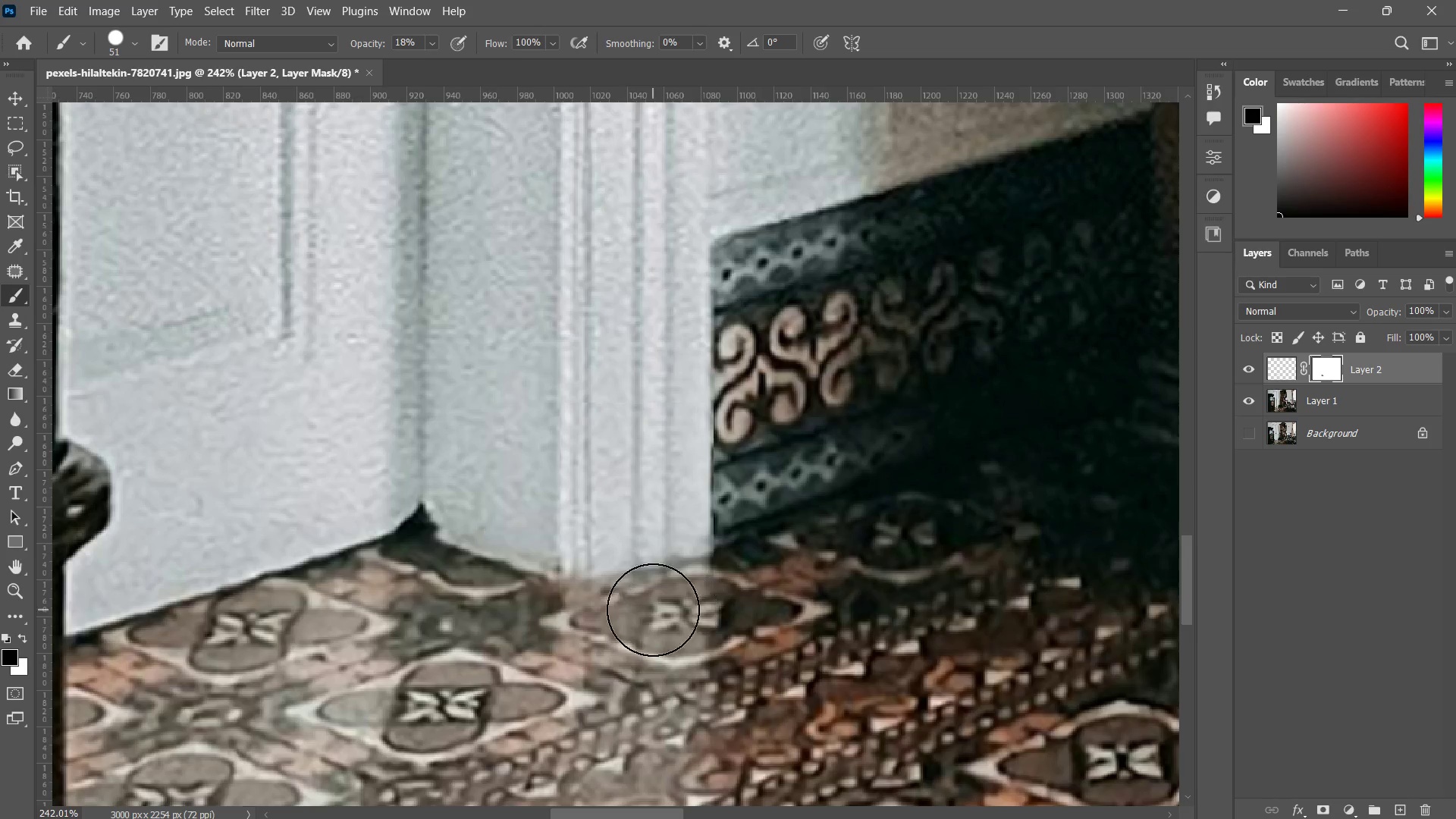 
left_click_drag(start_coordinate=[659, 607], to_coordinate=[623, 620])
 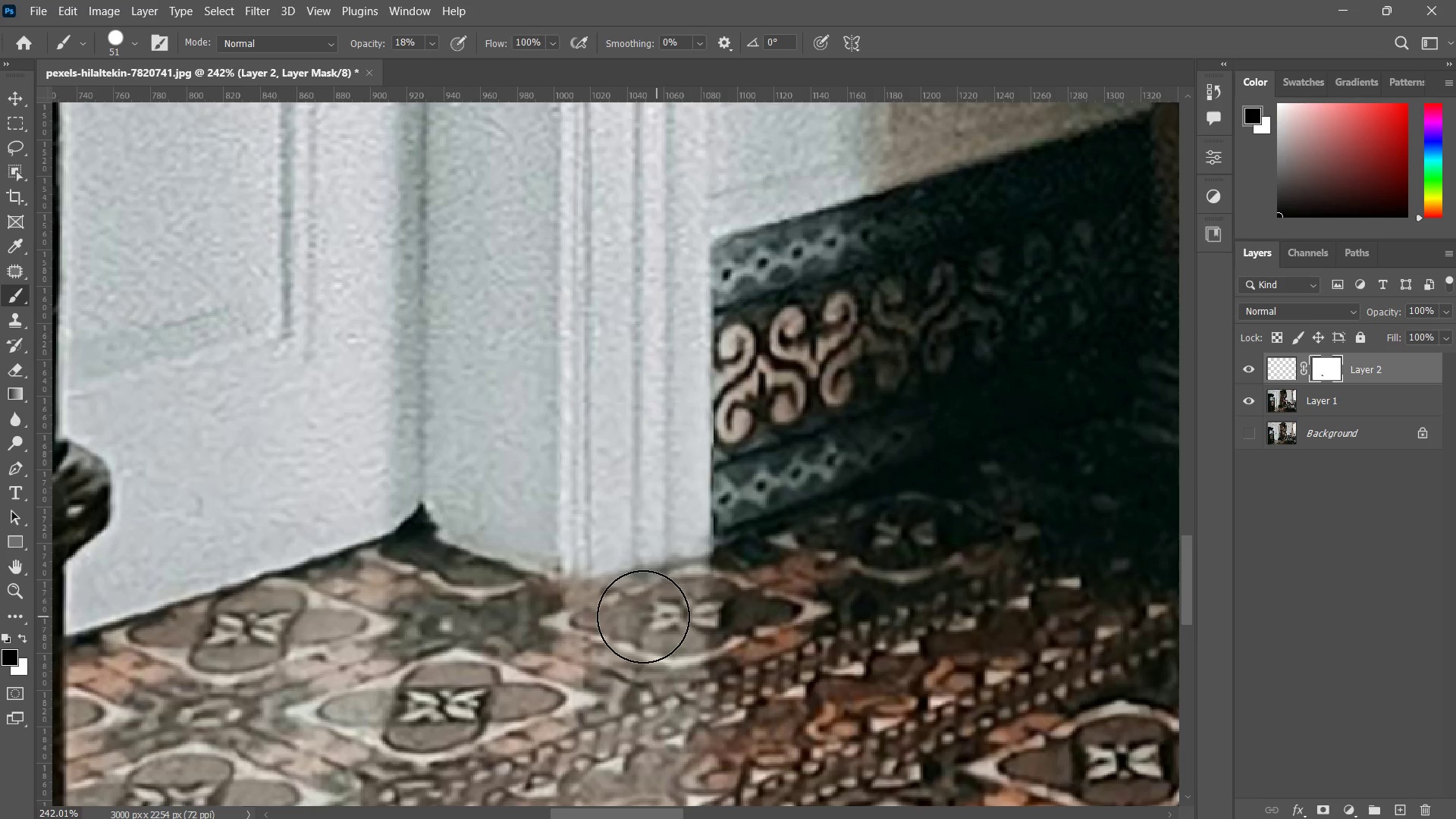 
left_click_drag(start_coordinate=[647, 617], to_coordinate=[629, 620])
 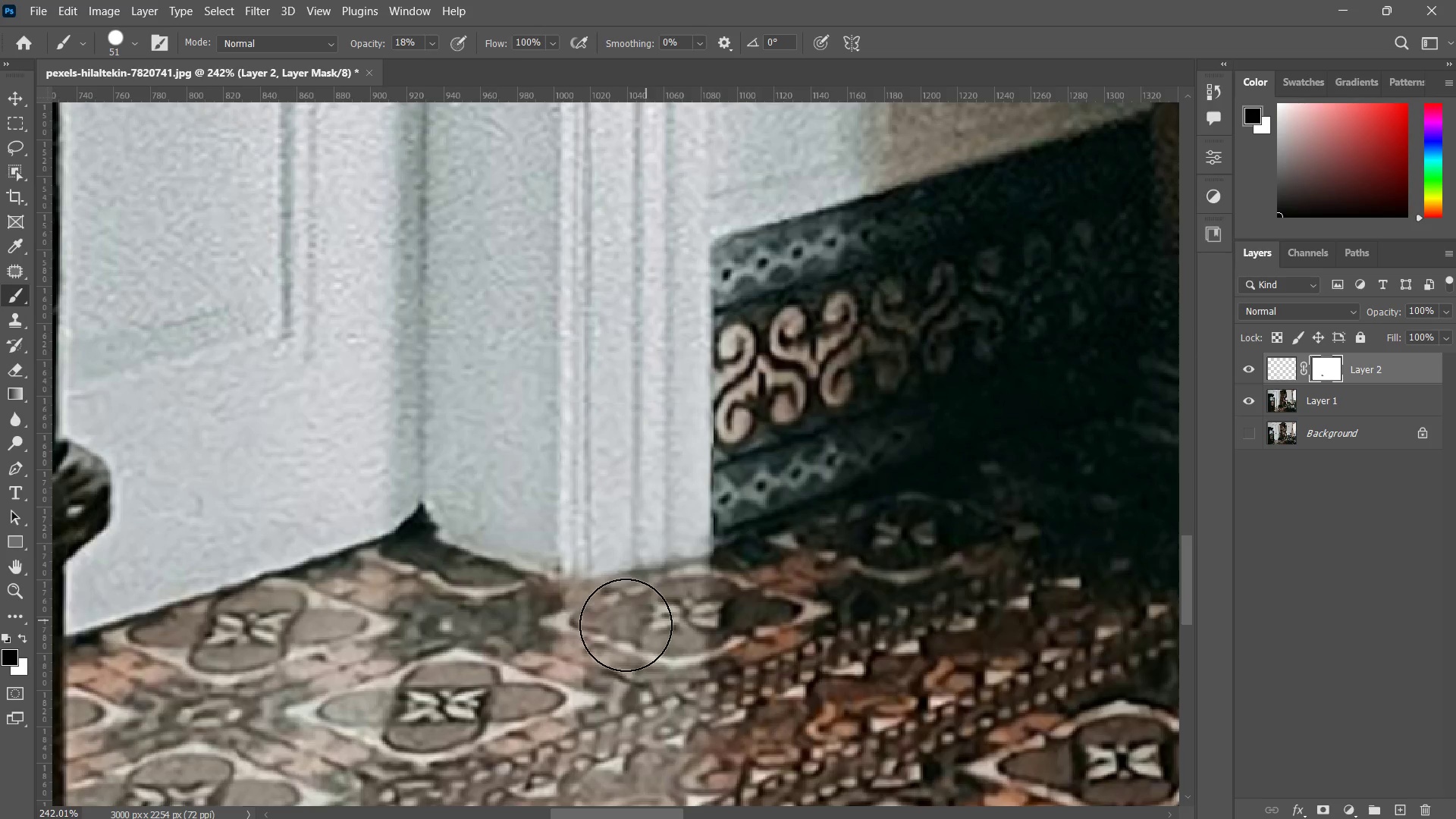 
left_click_drag(start_coordinate=[669, 619], to_coordinate=[613, 630])
 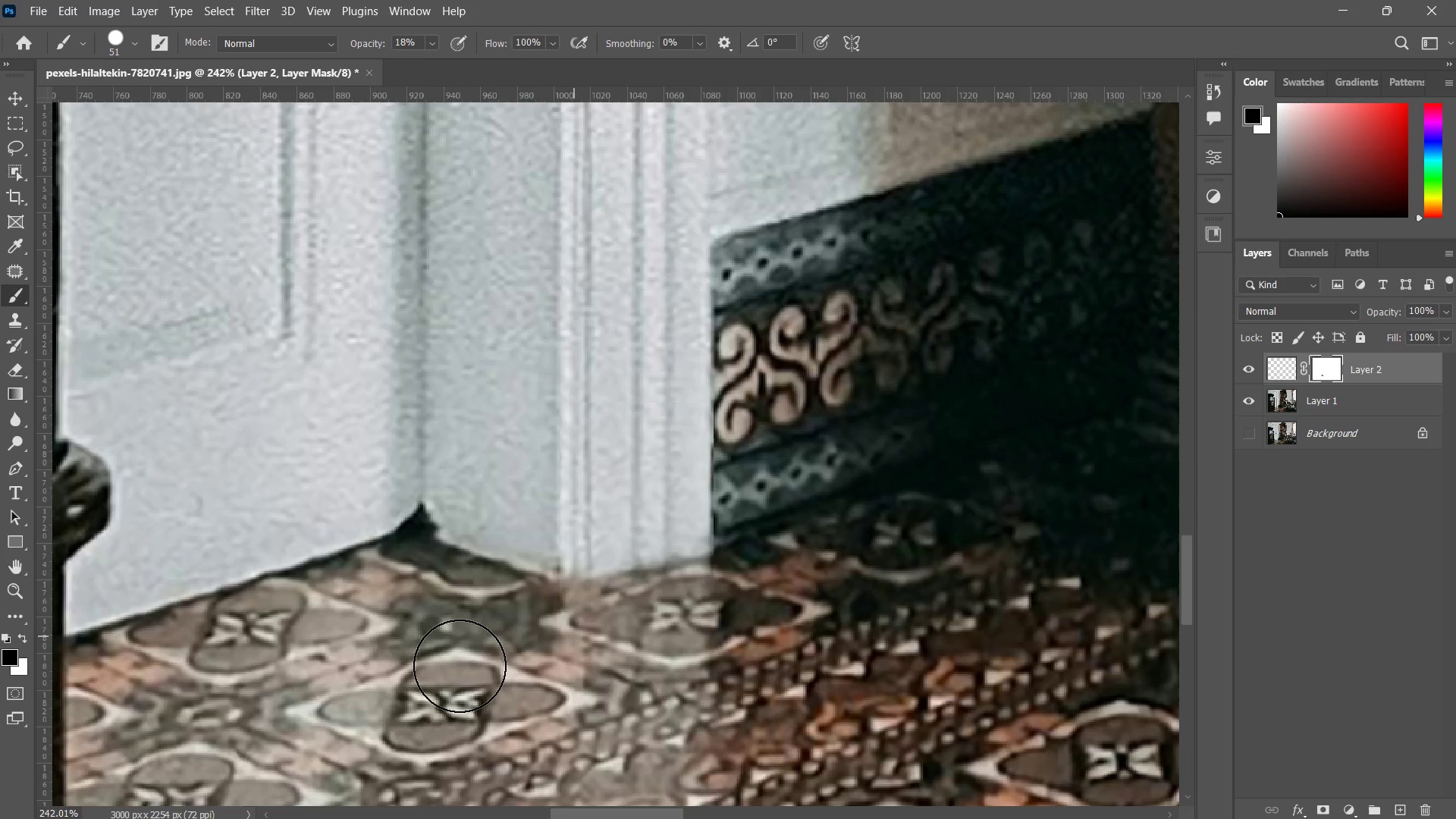 
left_click_drag(start_coordinate=[679, 613], to_coordinate=[457, 671])
 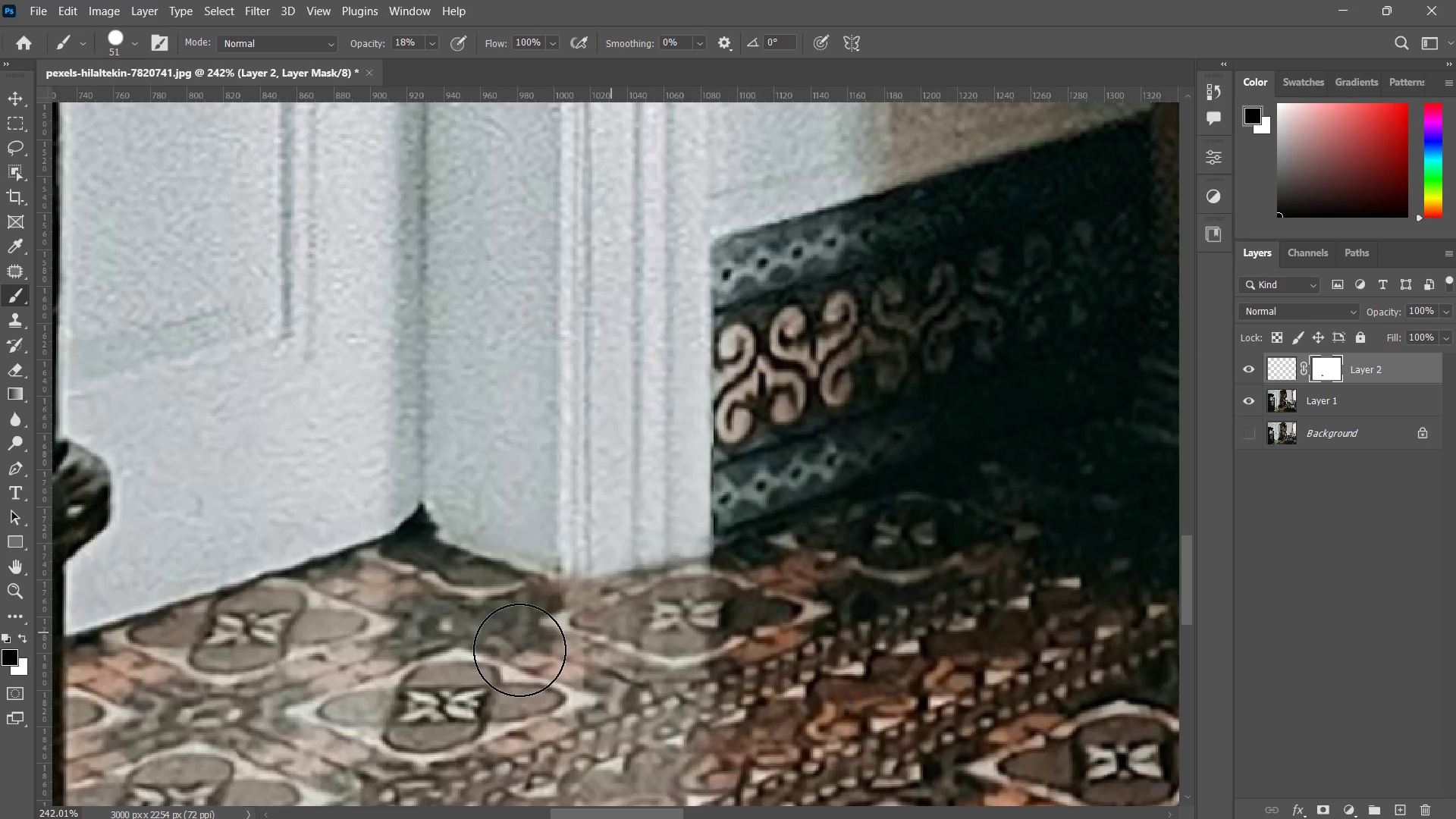 
left_click_drag(start_coordinate=[611, 632], to_coordinate=[519, 654])
 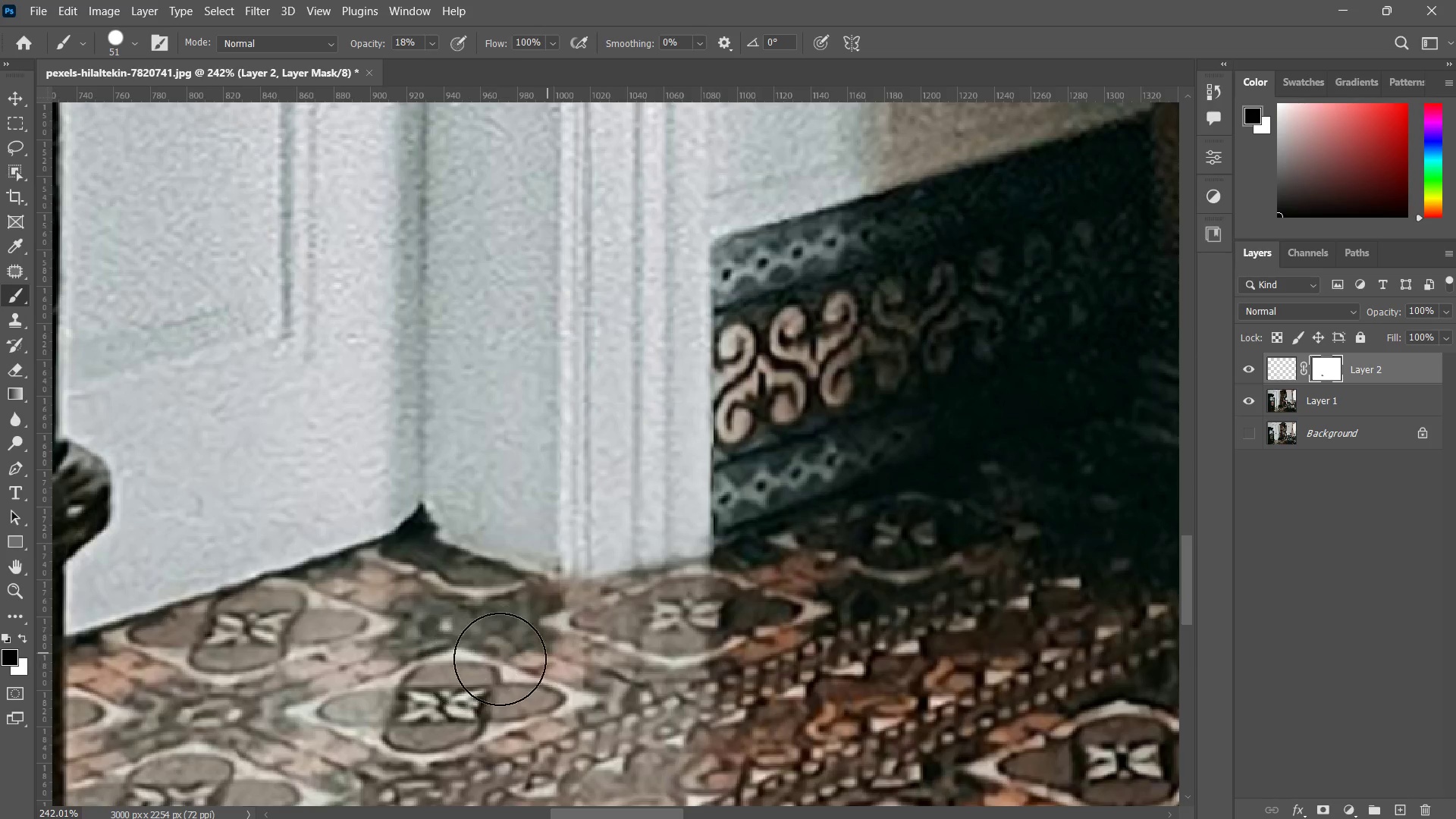 
left_click_drag(start_coordinate=[569, 651], to_coordinate=[513, 661])
 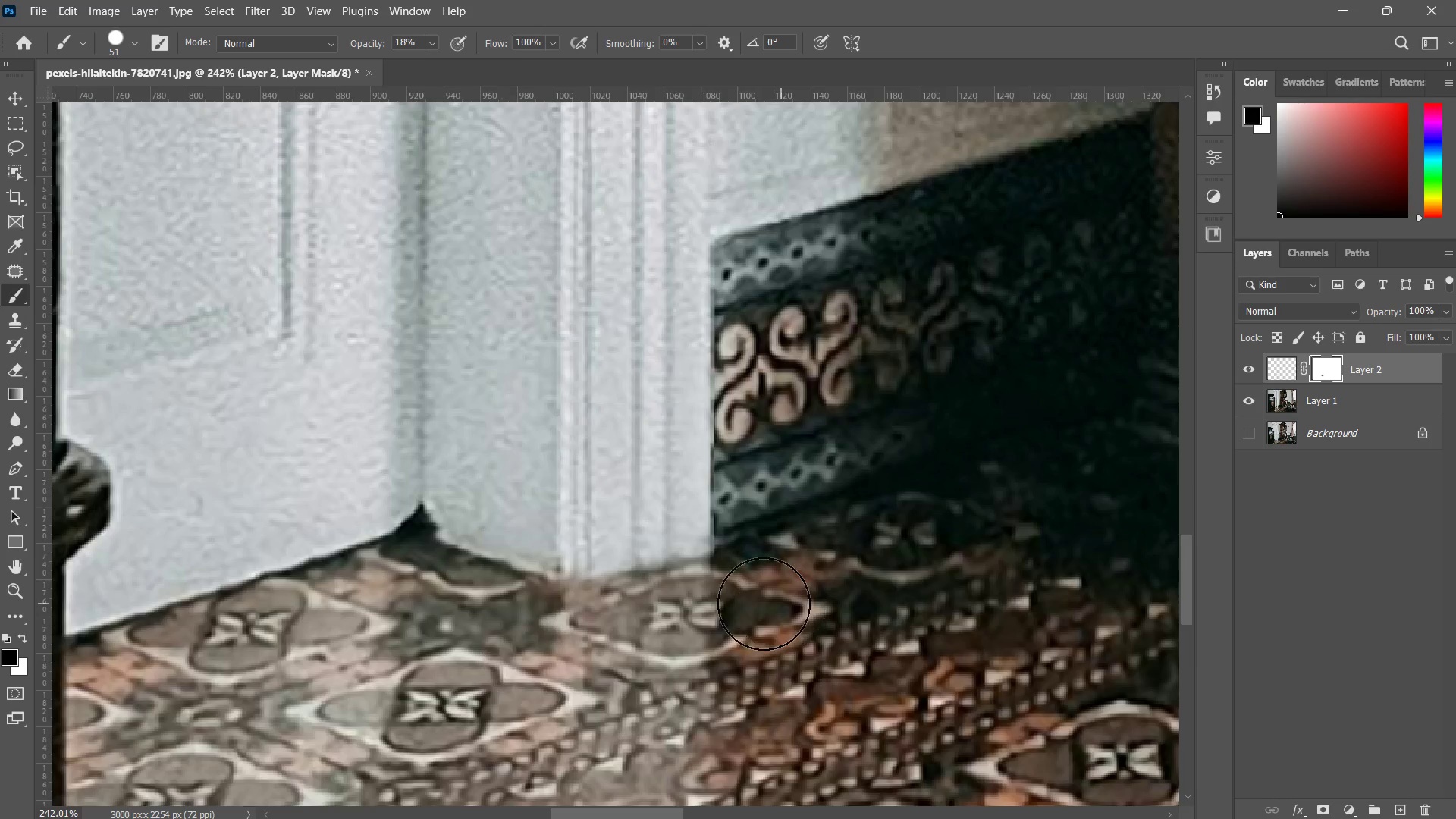 
left_click_drag(start_coordinate=[771, 604], to_coordinate=[763, 602])
 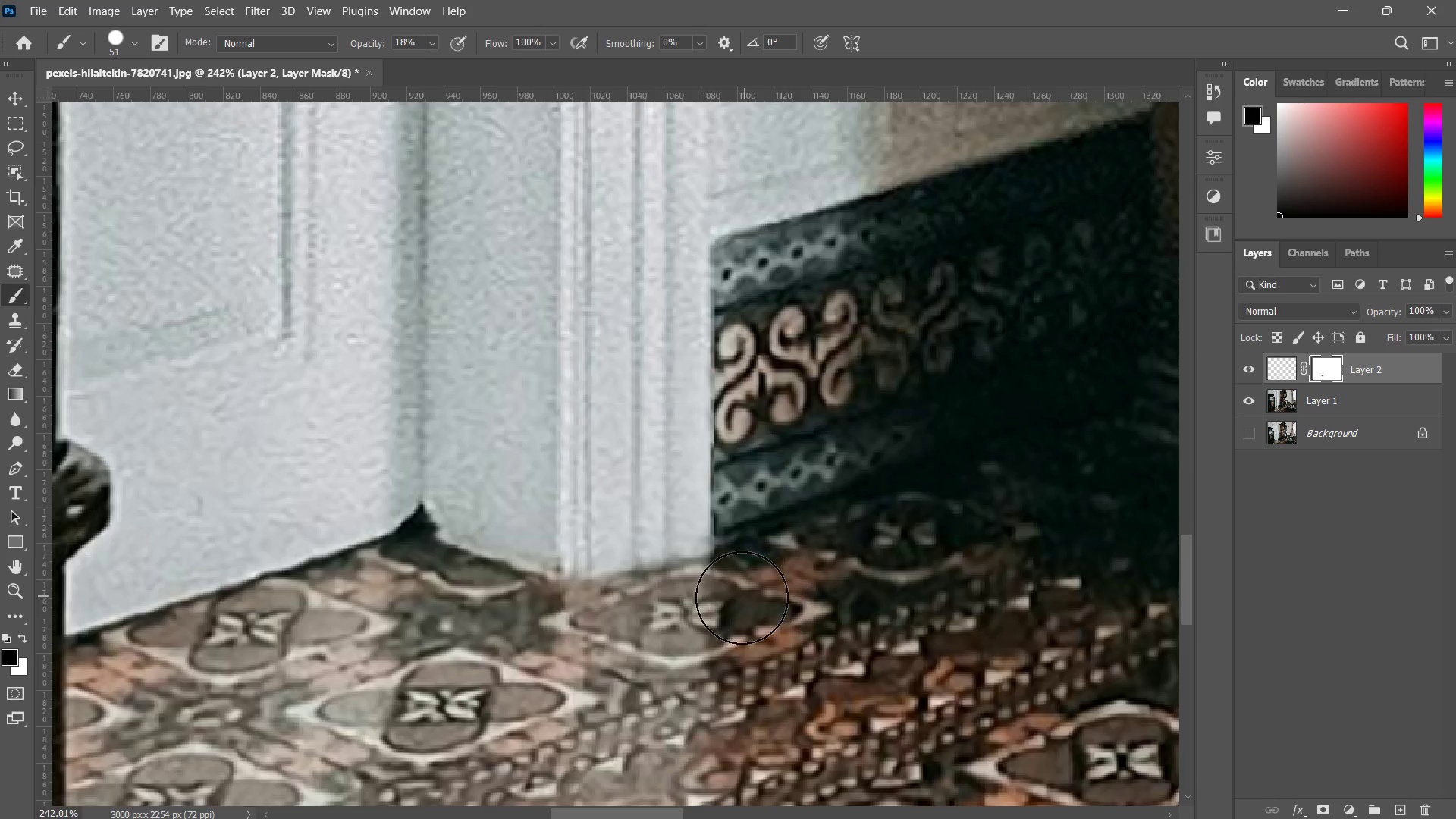 
left_click_drag(start_coordinate=[745, 595], to_coordinate=[739, 601])
 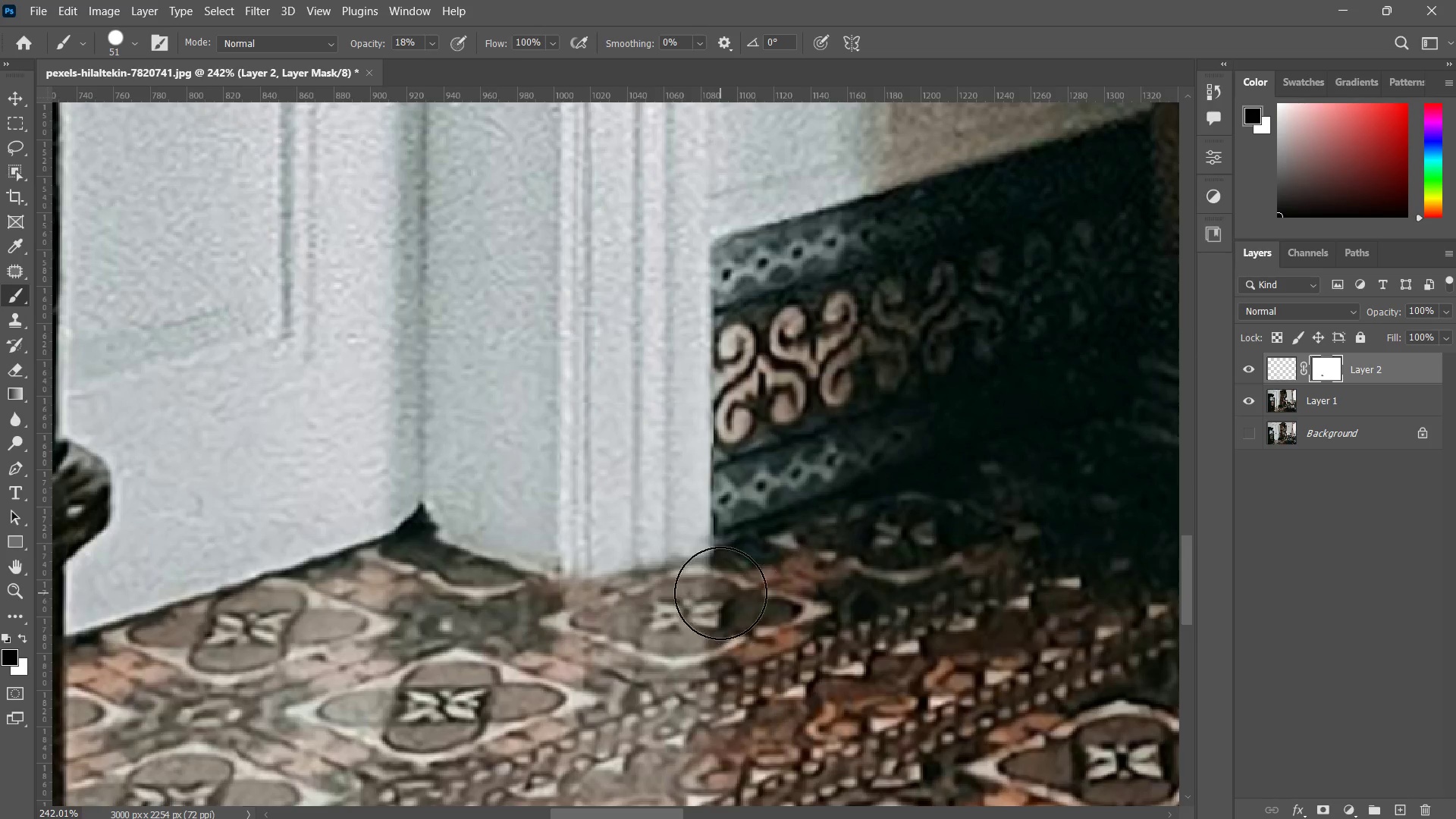 
left_click_drag(start_coordinate=[720, 594], to_coordinate=[737, 598])
 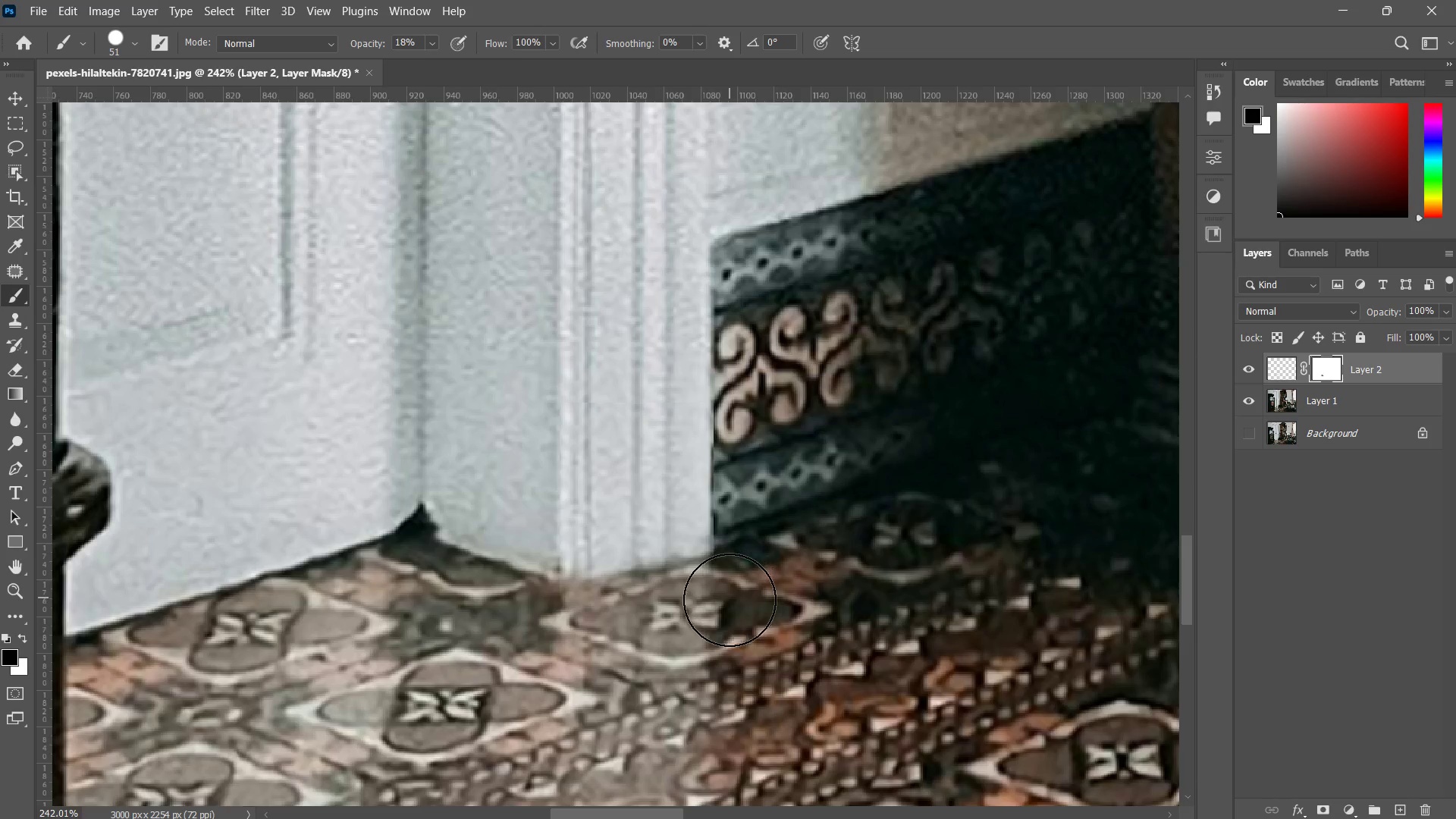 
left_click_drag(start_coordinate=[730, 597], to_coordinate=[735, 601])
 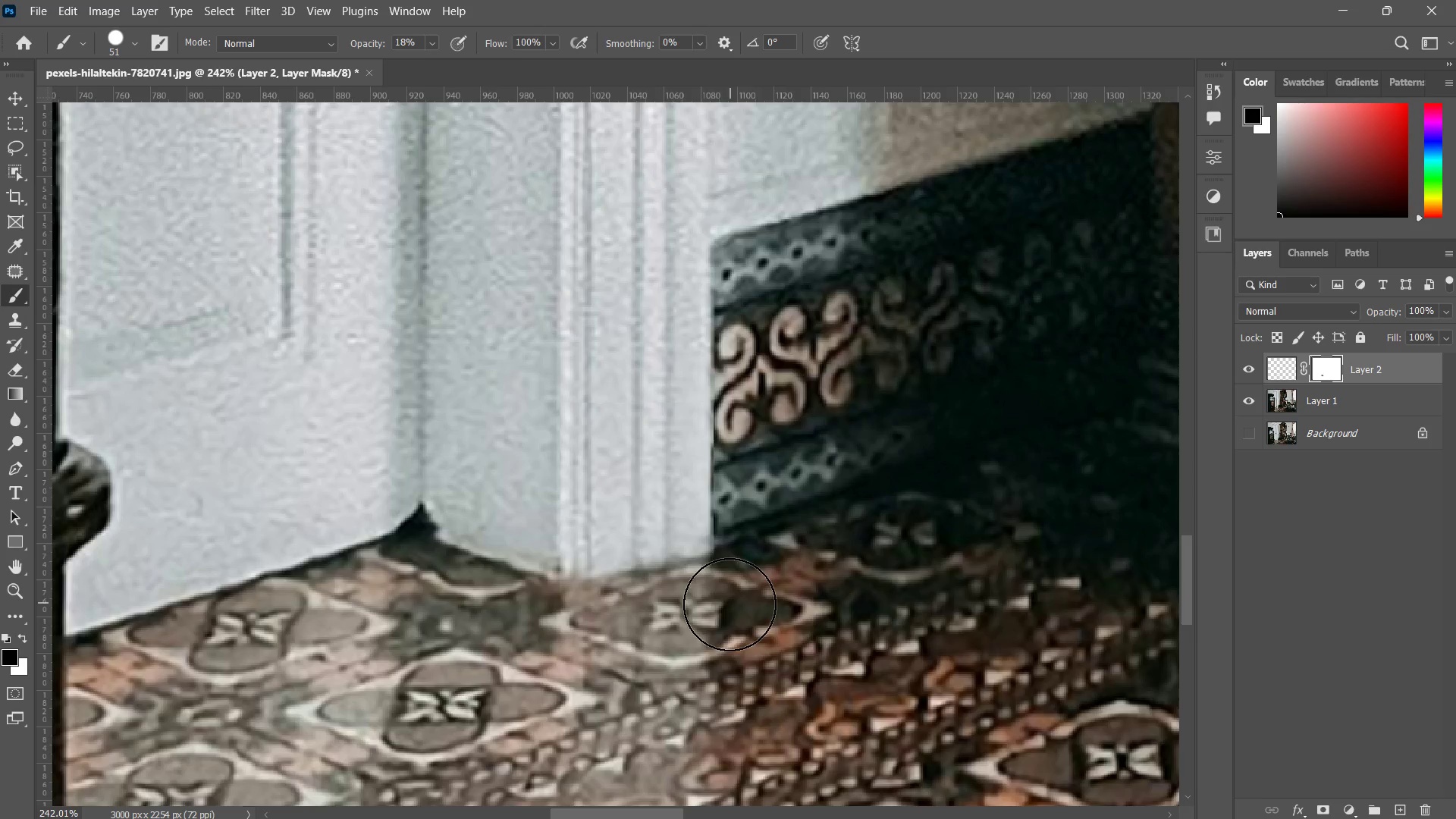 
left_click_drag(start_coordinate=[733, 601], to_coordinate=[730, 604])
 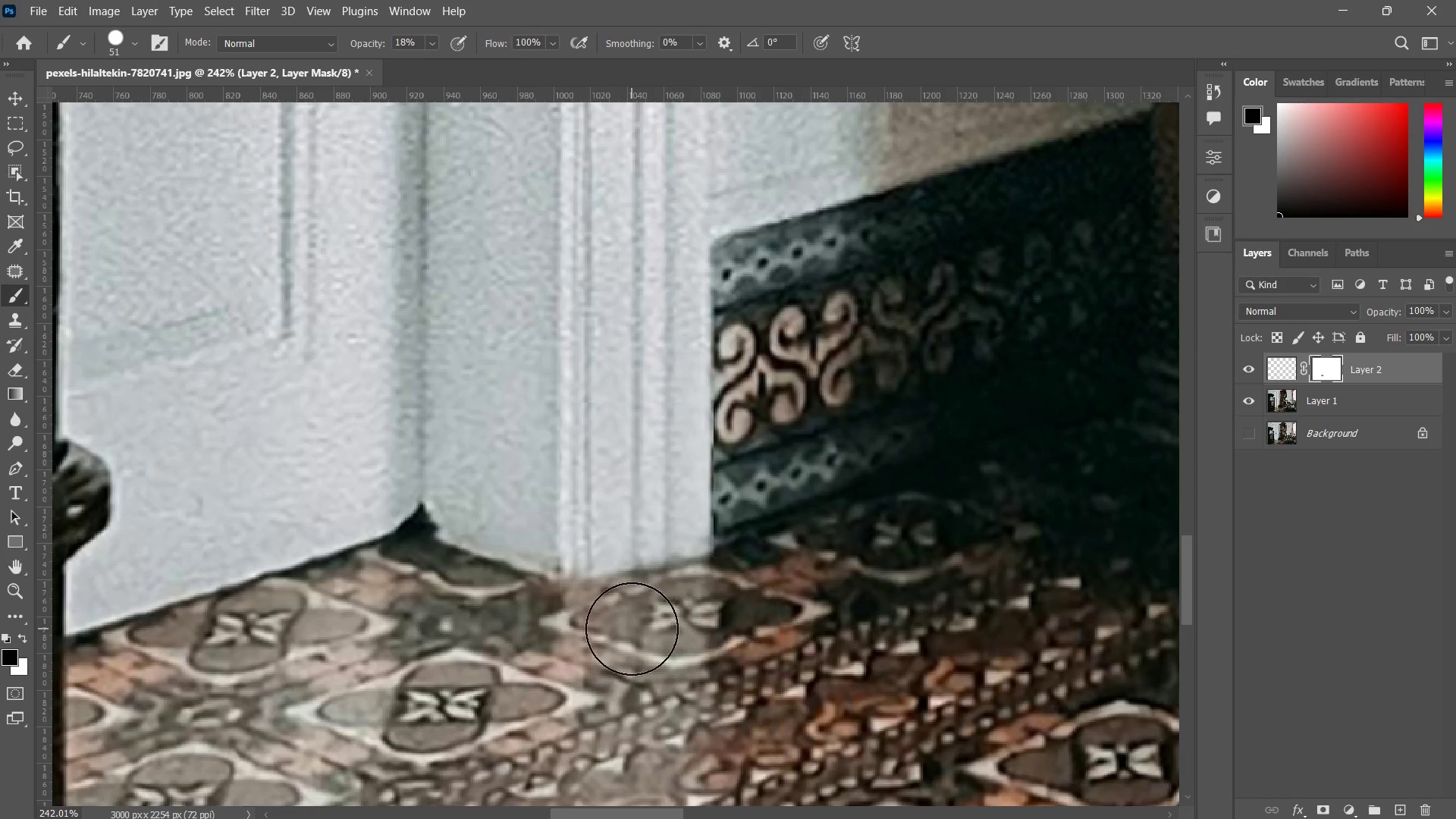 
left_click_drag(start_coordinate=[720, 604], to_coordinate=[622, 635])
 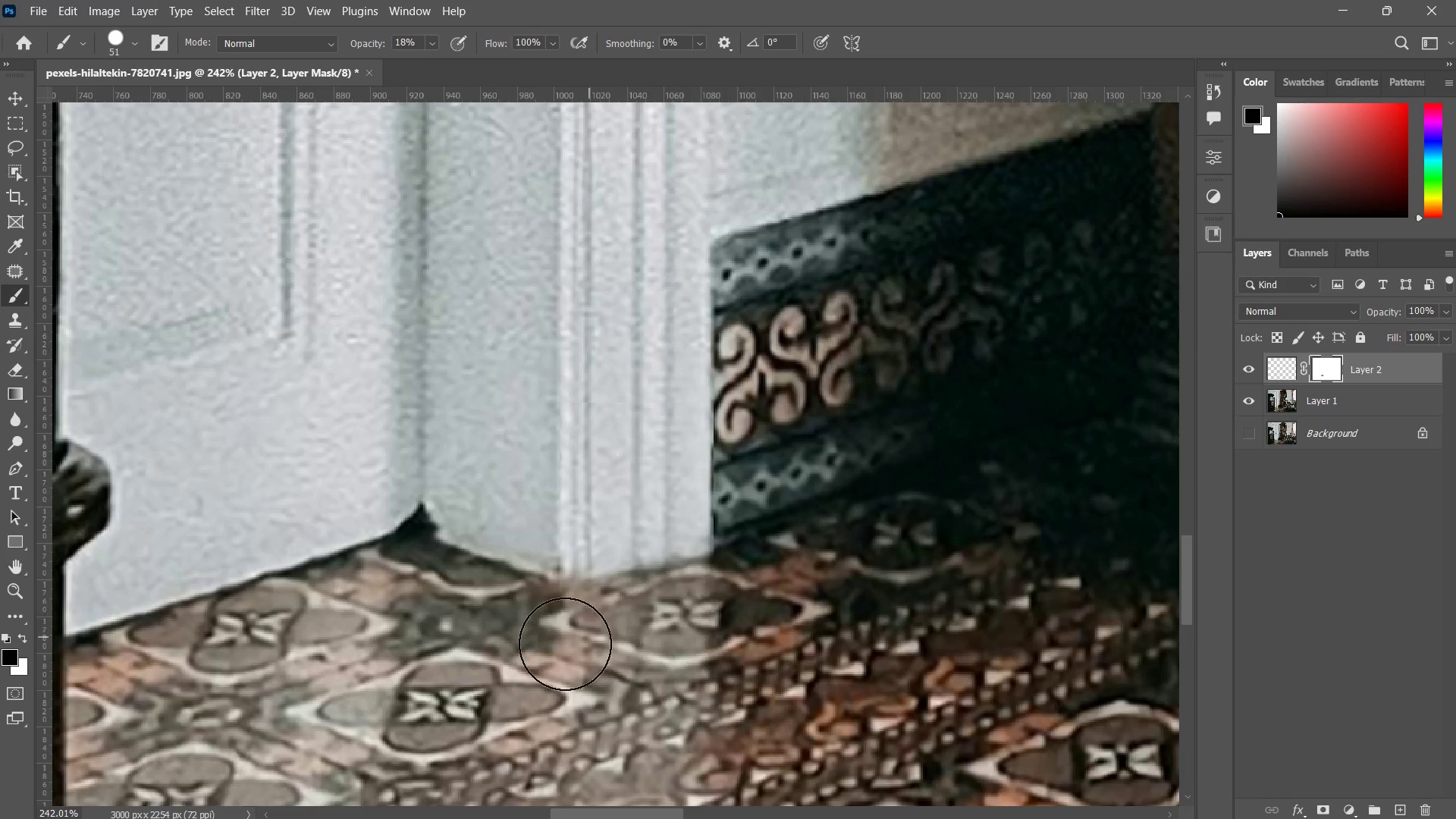 
left_click_drag(start_coordinate=[648, 623], to_coordinate=[566, 645])
 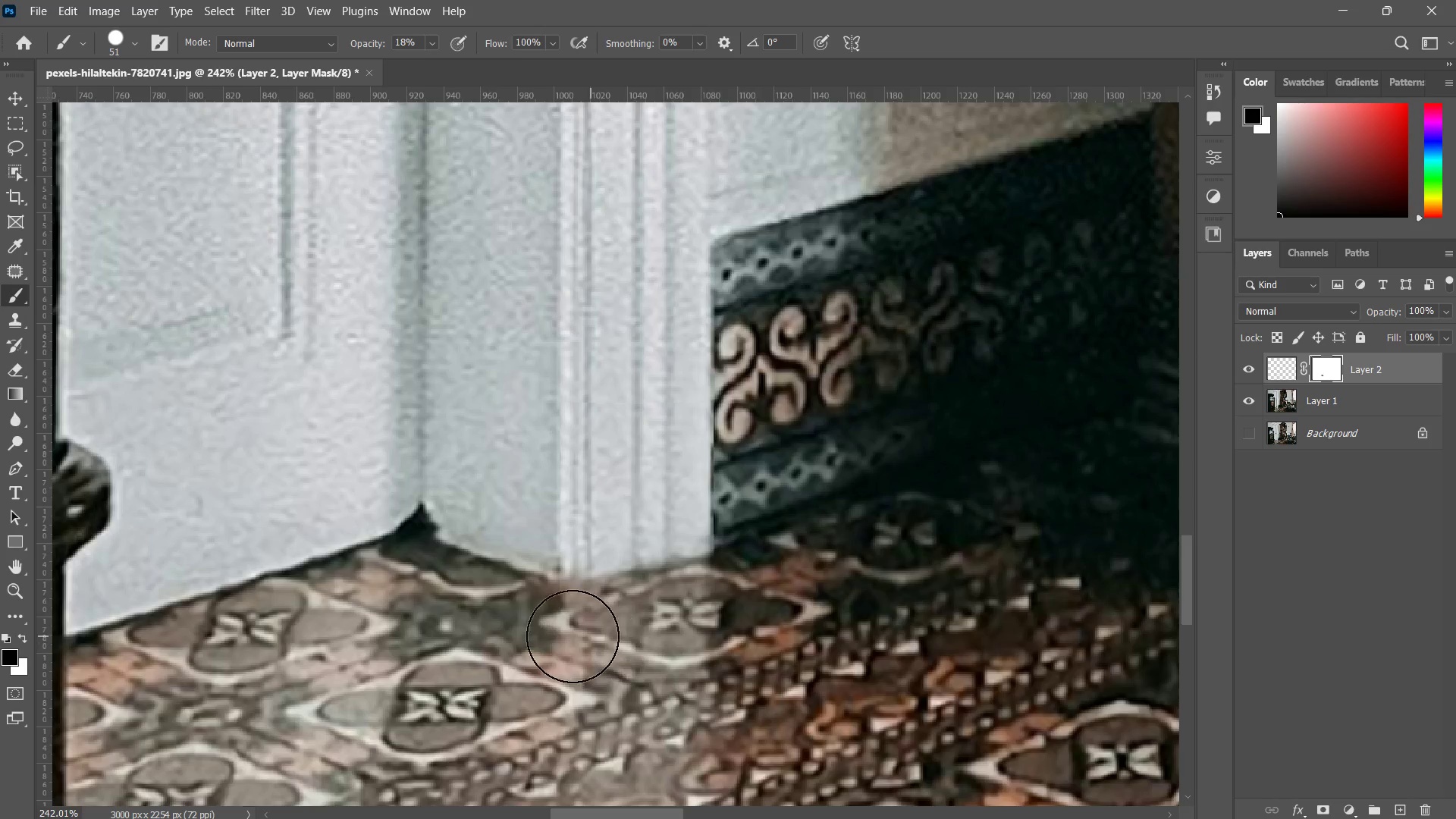 
left_click_drag(start_coordinate=[588, 636], to_coordinate=[521, 637])
 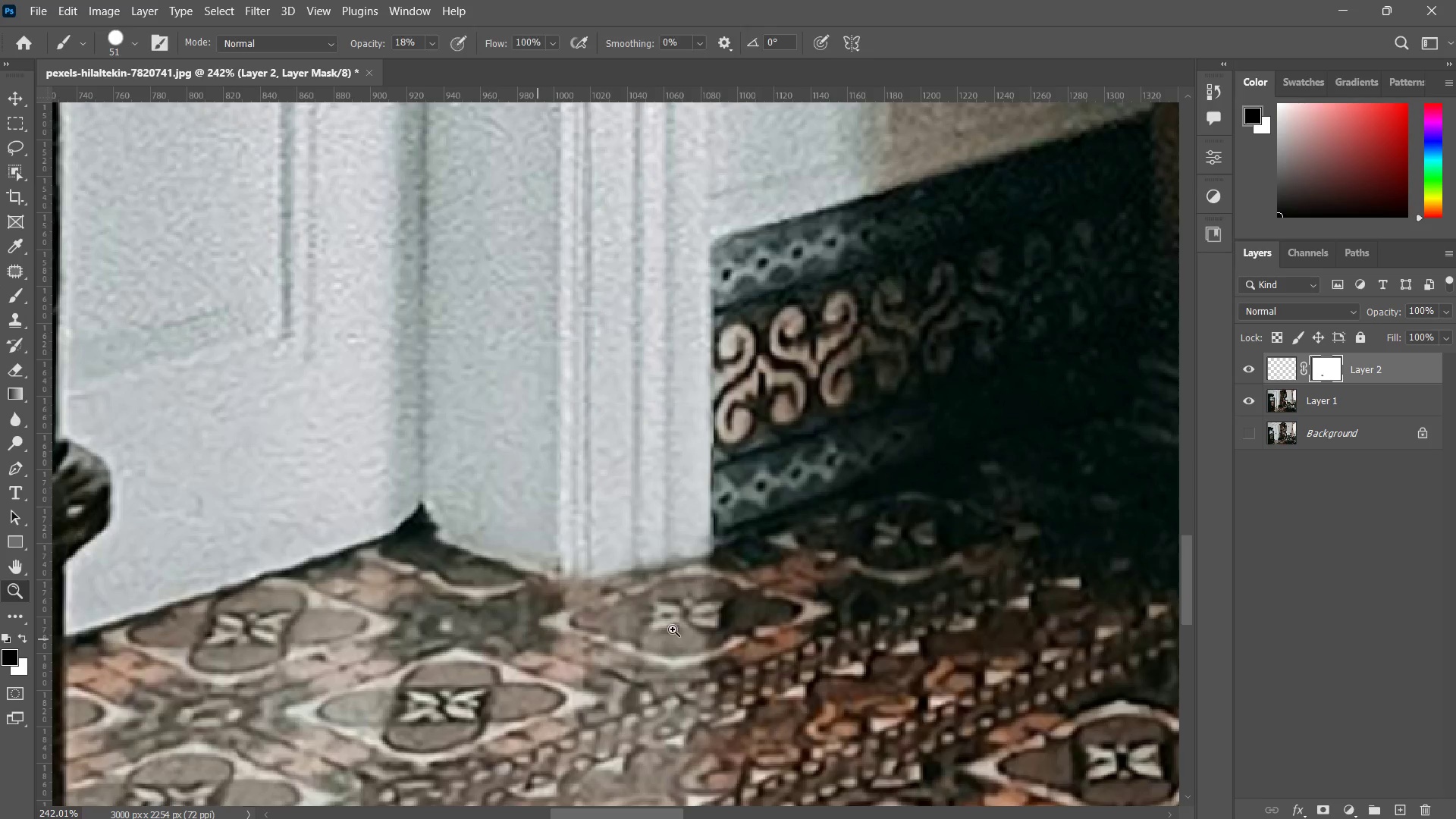 
type(zzz z z zzz z zz)
 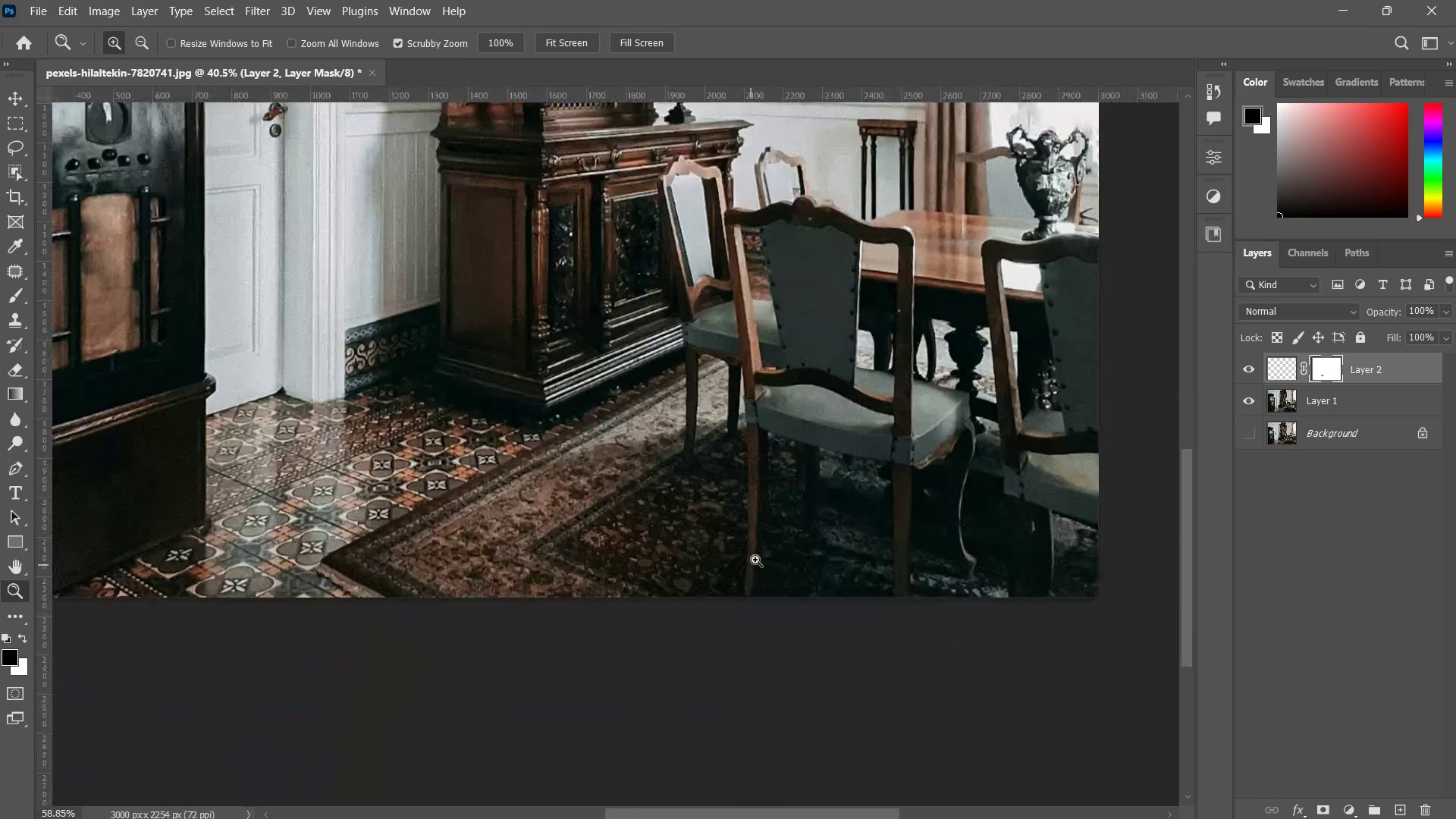 
left_click_drag(start_coordinate=[889, 527], to_coordinate=[826, 567])
 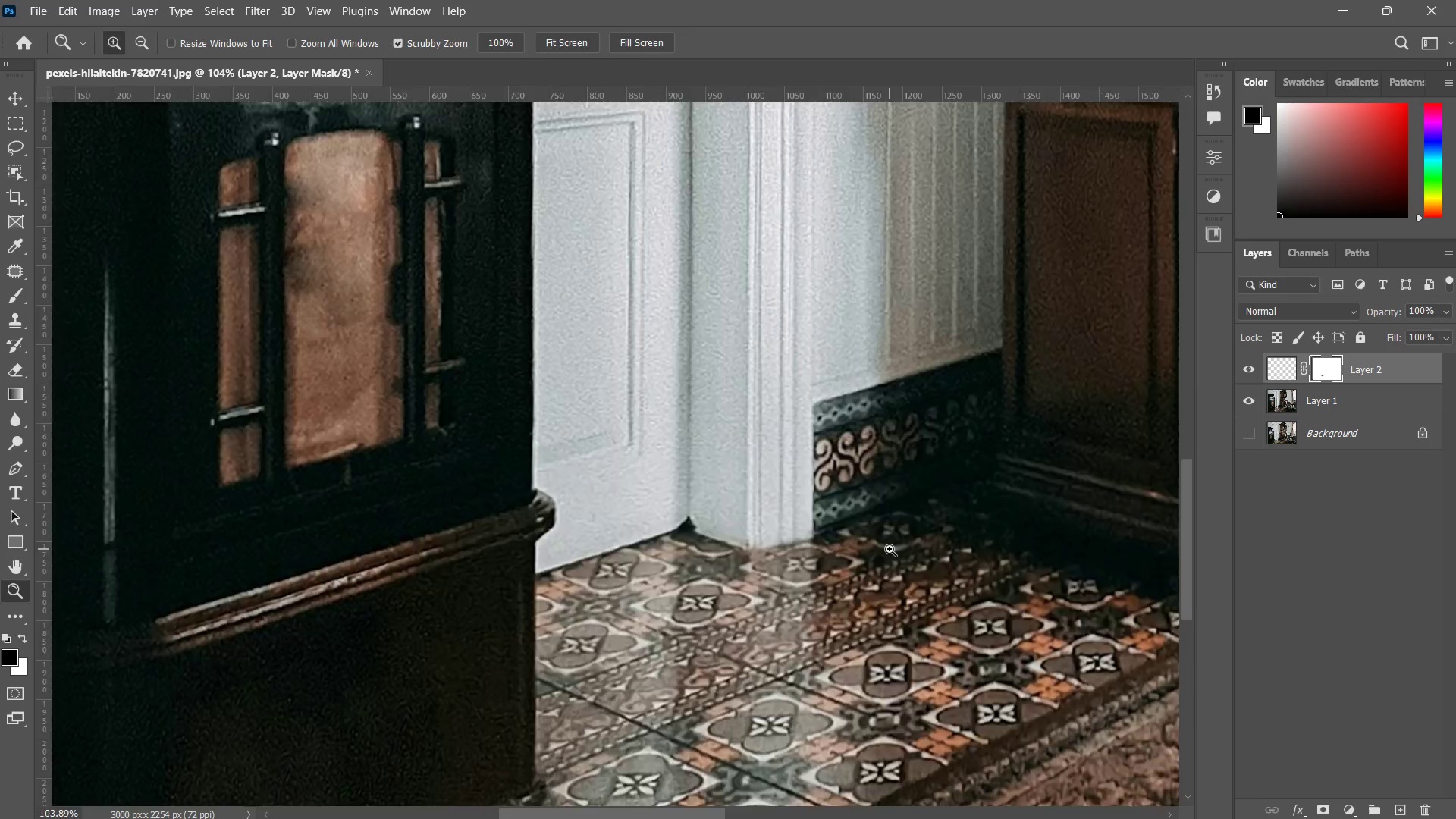 
left_click_drag(start_coordinate=[890, 550], to_coordinate=[847, 601])
 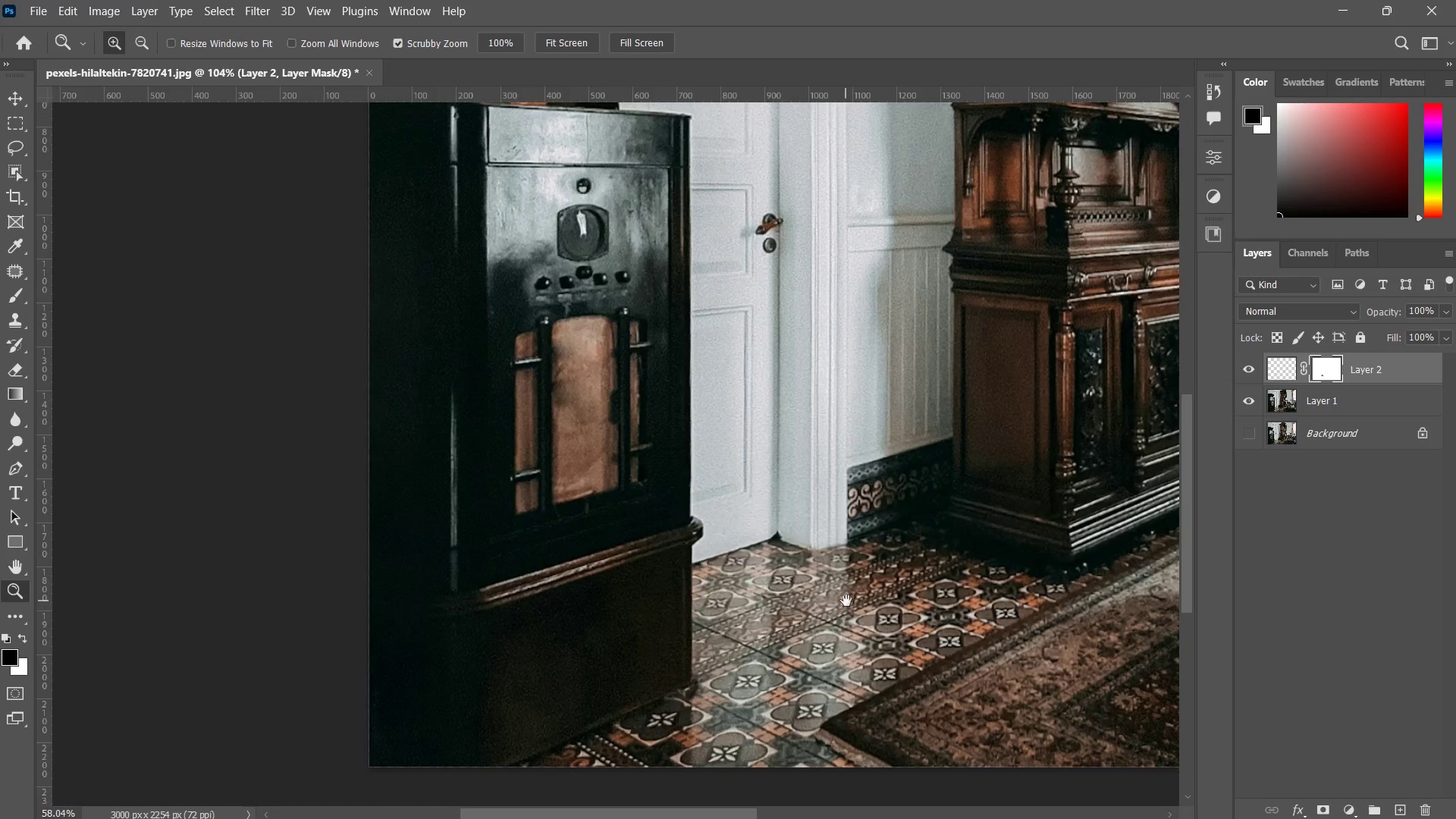 
left_click_drag(start_coordinate=[915, 509], to_coordinate=[861, 538])
 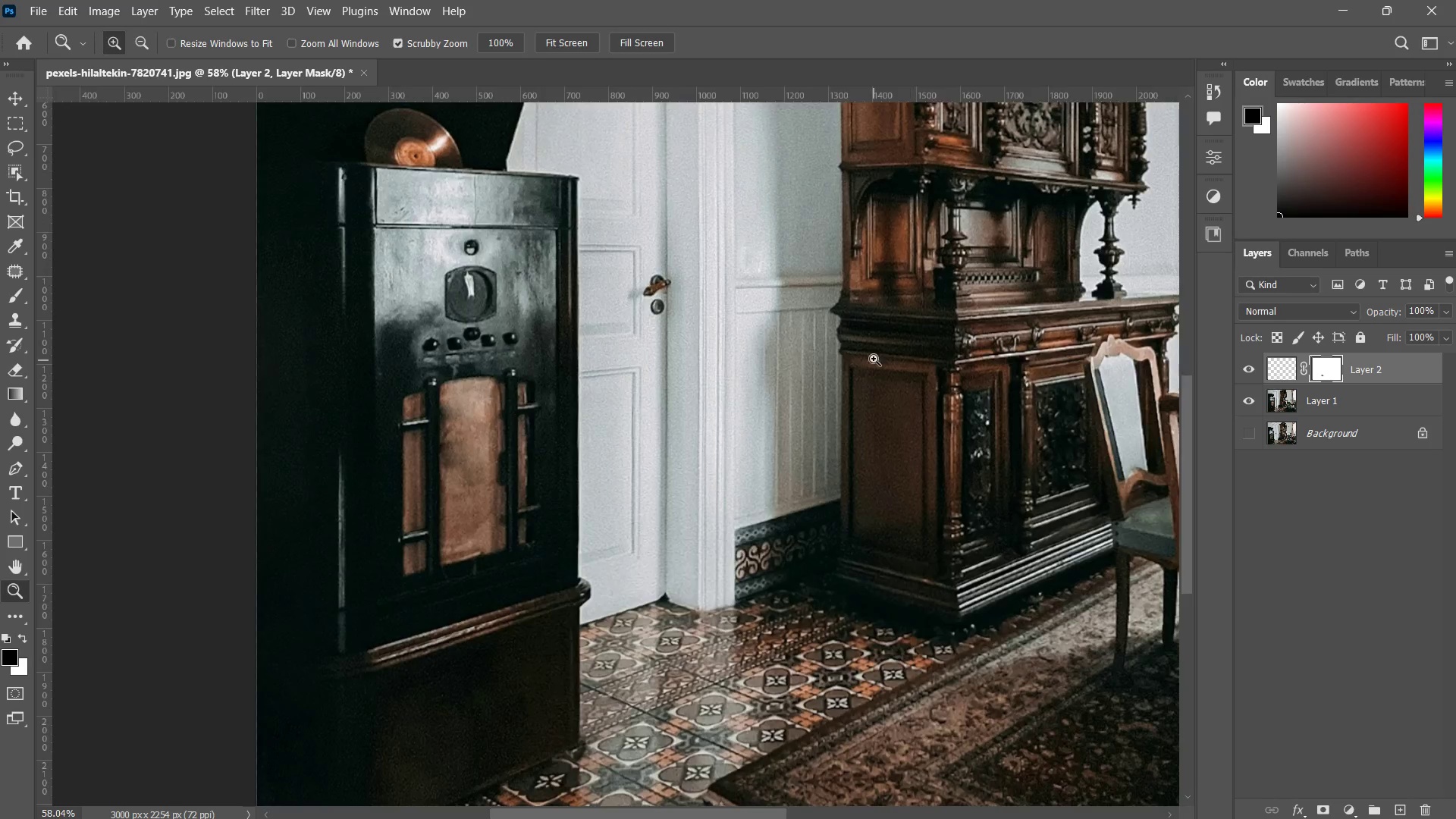 
left_click_drag(start_coordinate=[875, 357], to_coordinate=[917, 322])
 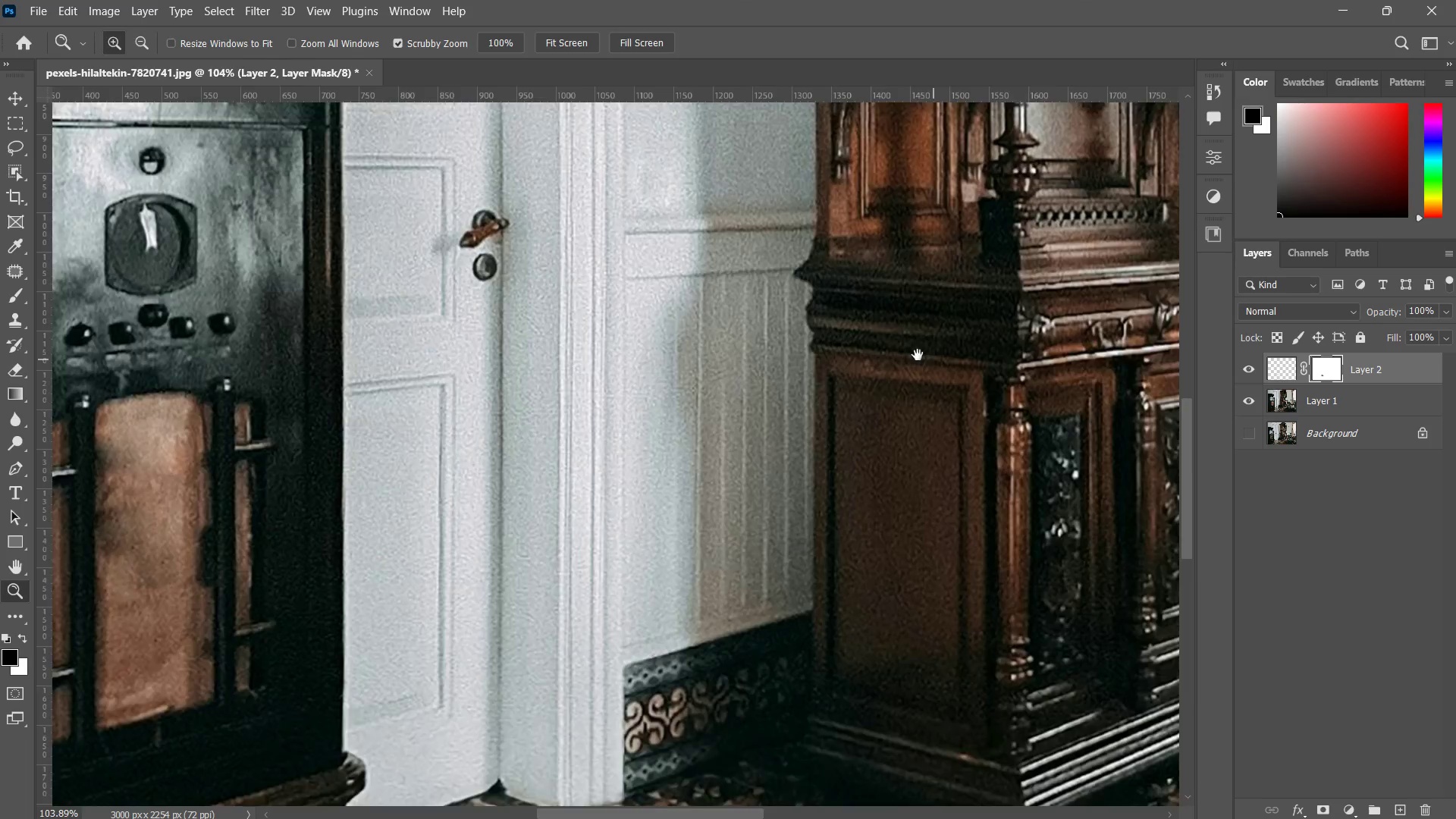 
left_click_drag(start_coordinate=[910, 357], to_coordinate=[839, 466])
 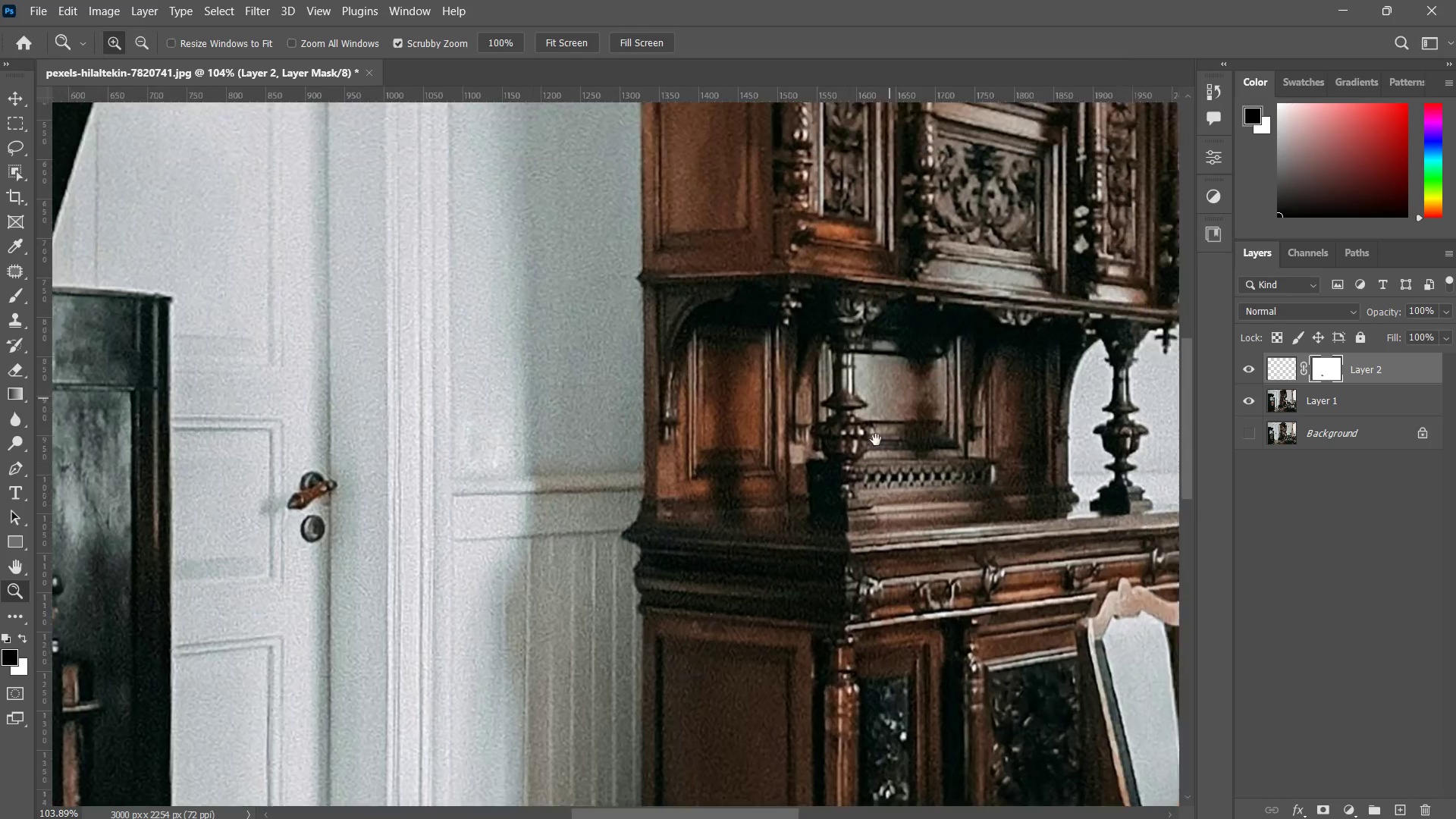 
left_click_drag(start_coordinate=[915, 356], to_coordinate=[871, 475])
 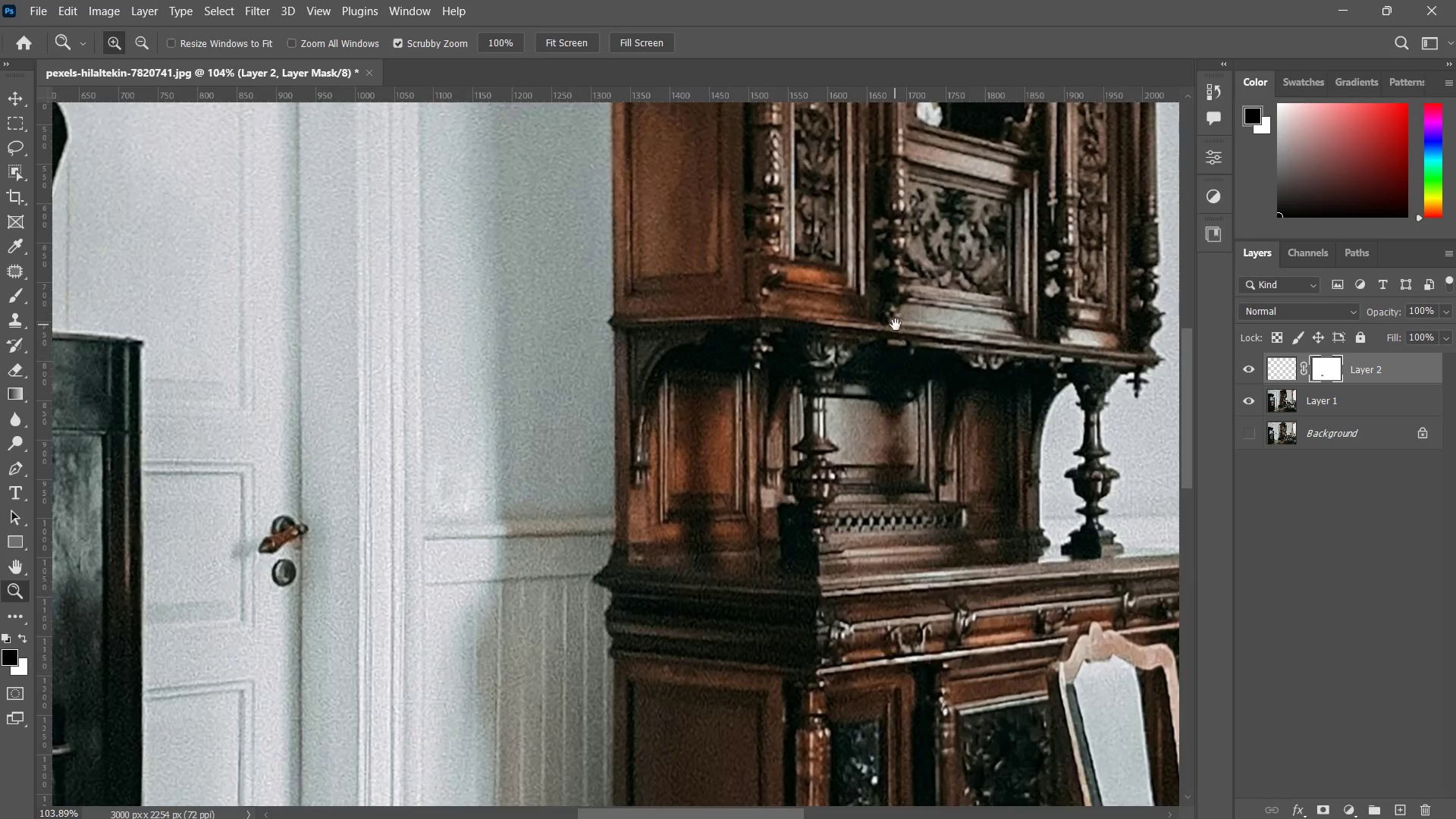 
left_click_drag(start_coordinate=[895, 328], to_coordinate=[874, 382])
 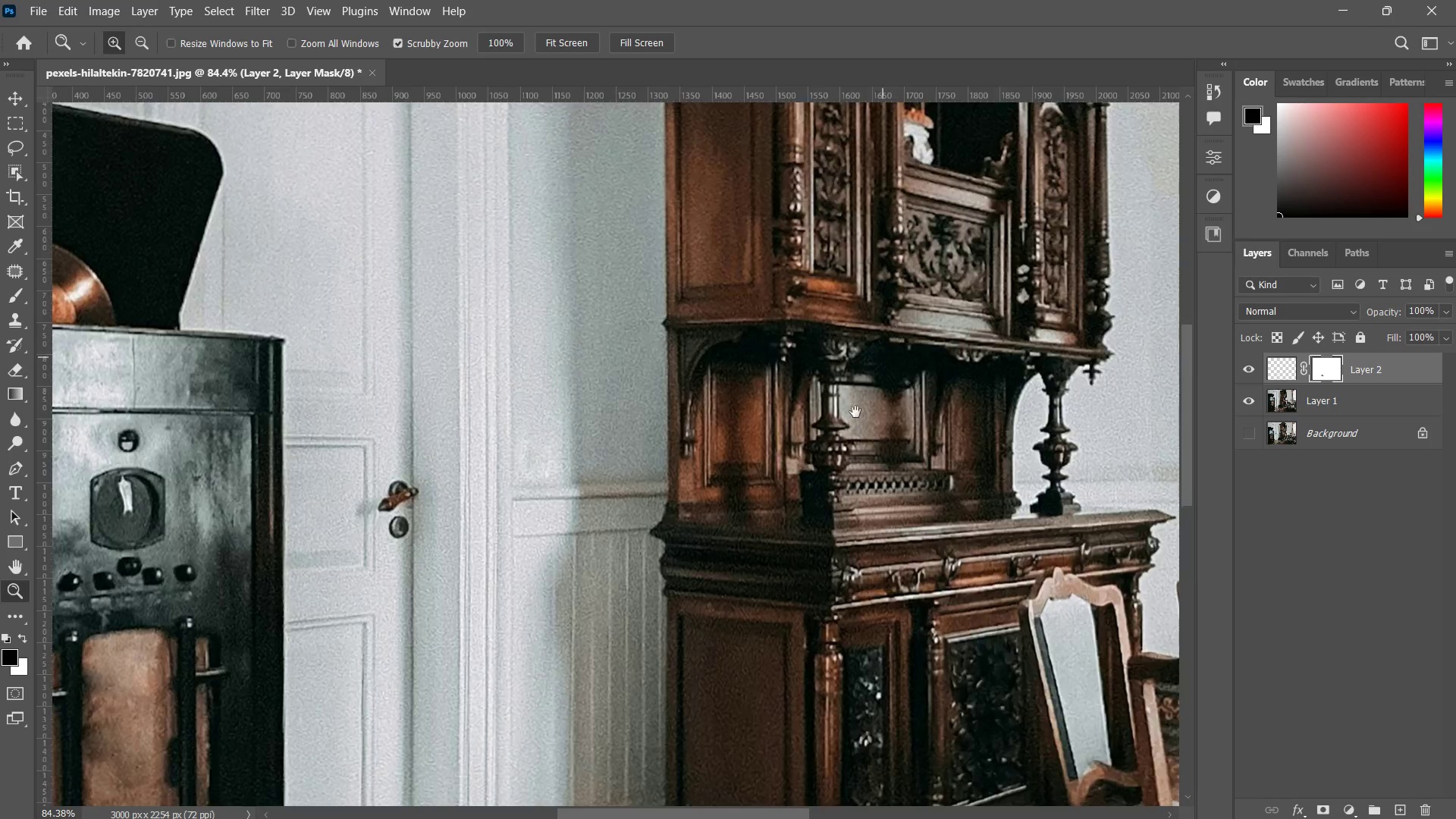 
left_click_drag(start_coordinate=[896, 334], to_coordinate=[806, 517])
 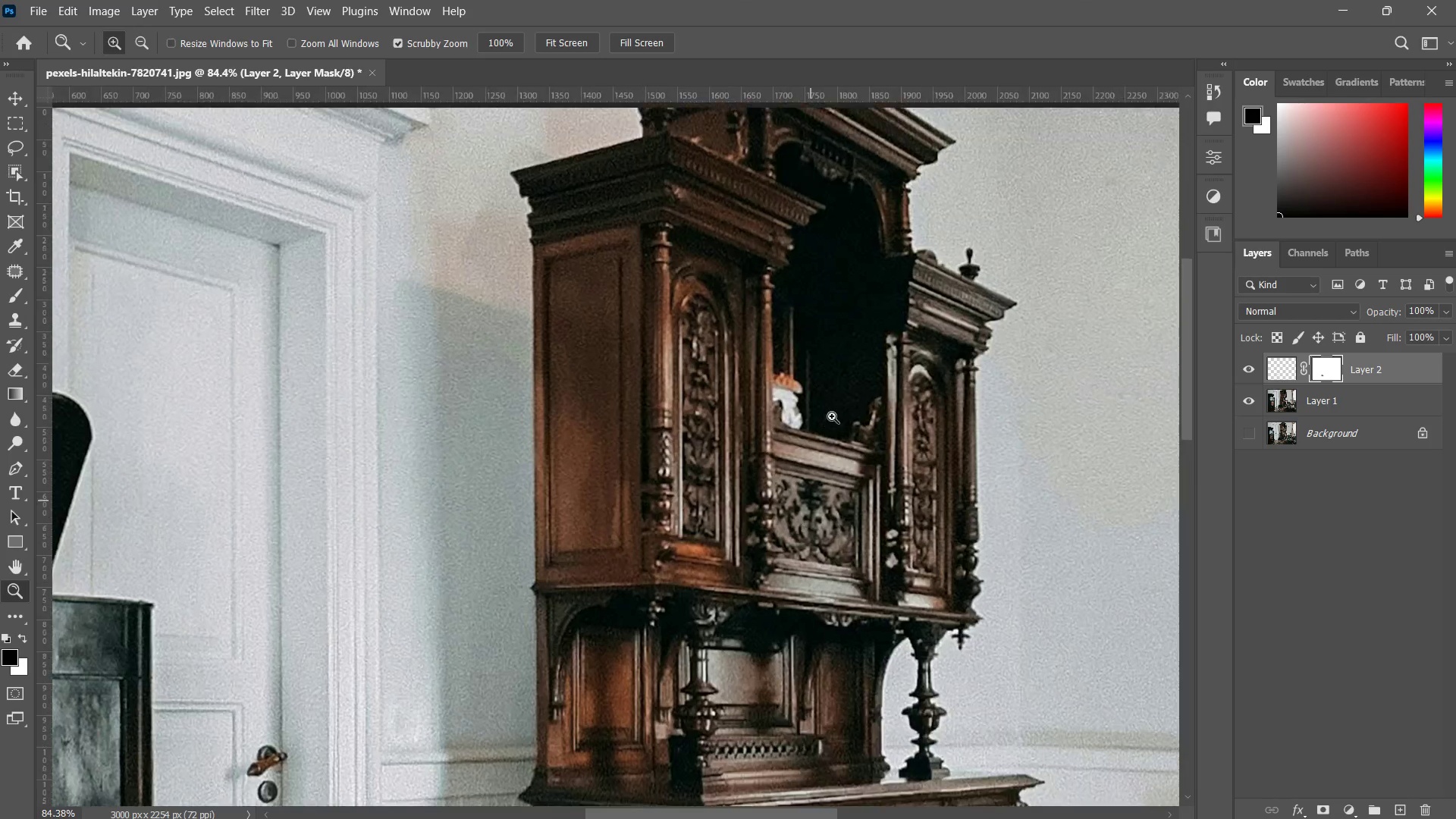 
left_click_drag(start_coordinate=[833, 416], to_coordinate=[802, 468])
 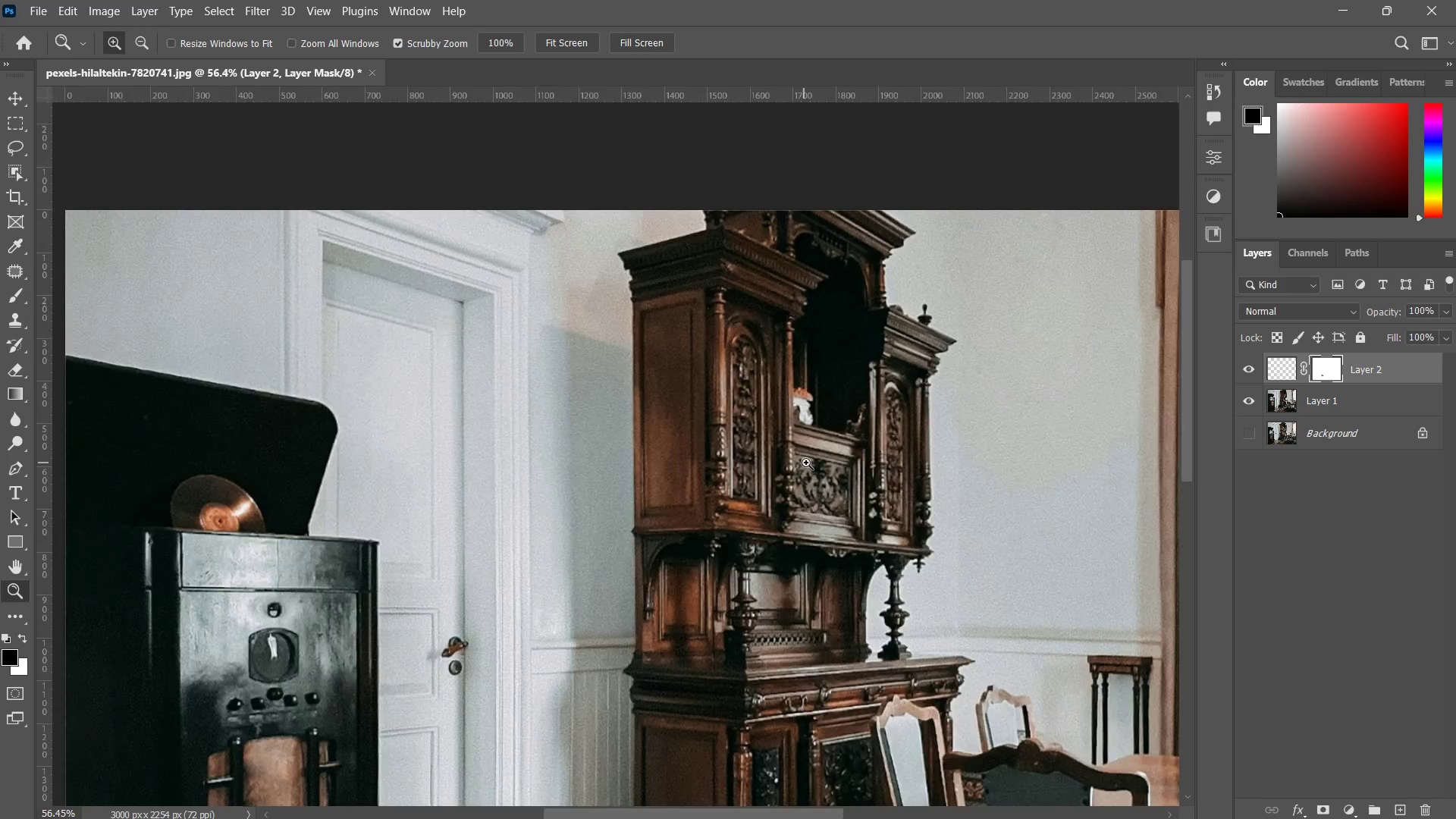 
left_click_drag(start_coordinate=[805, 463], to_coordinate=[837, 445])
 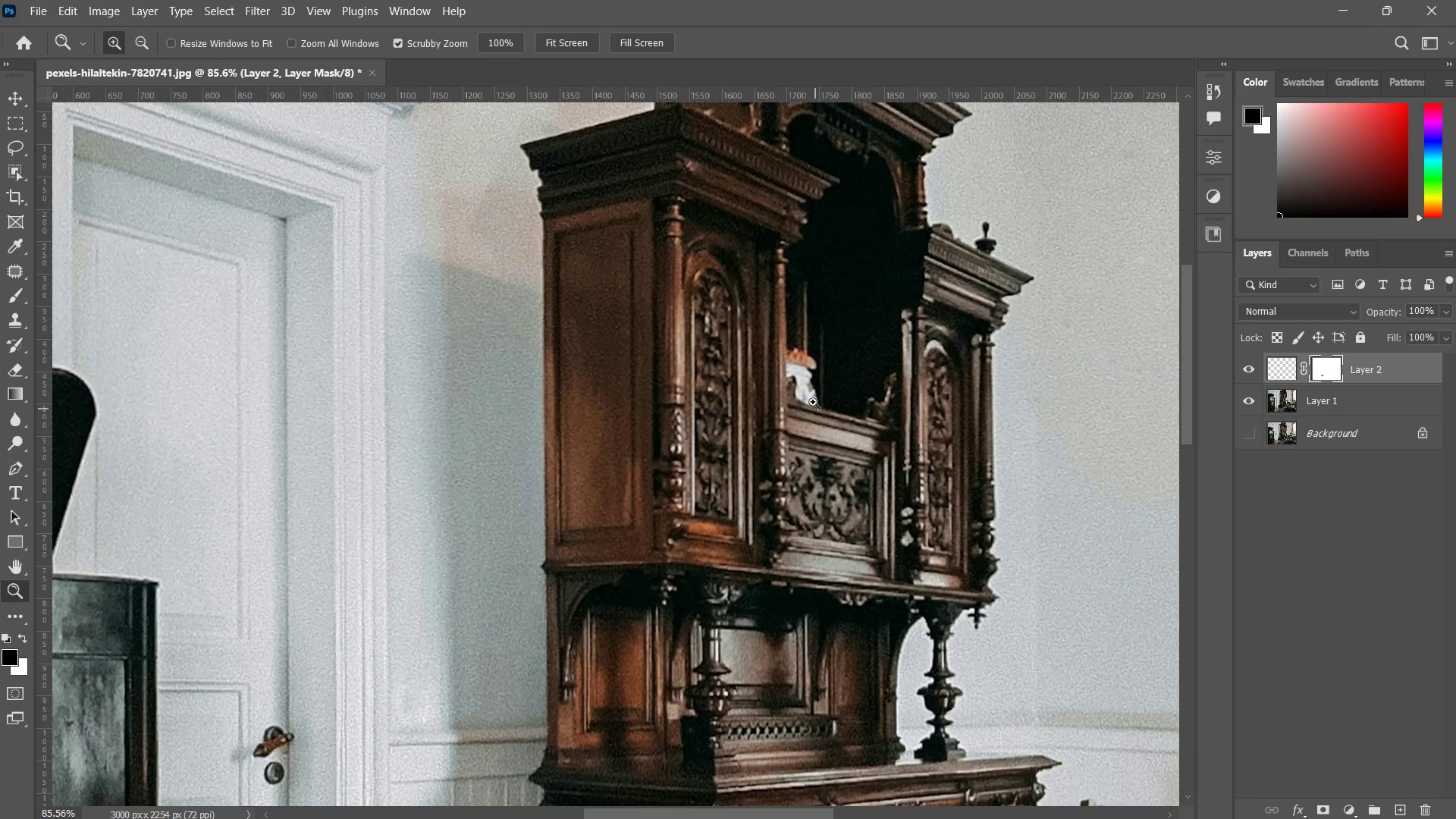 
left_click_drag(start_coordinate=[824, 350], to_coordinate=[839, 499])
 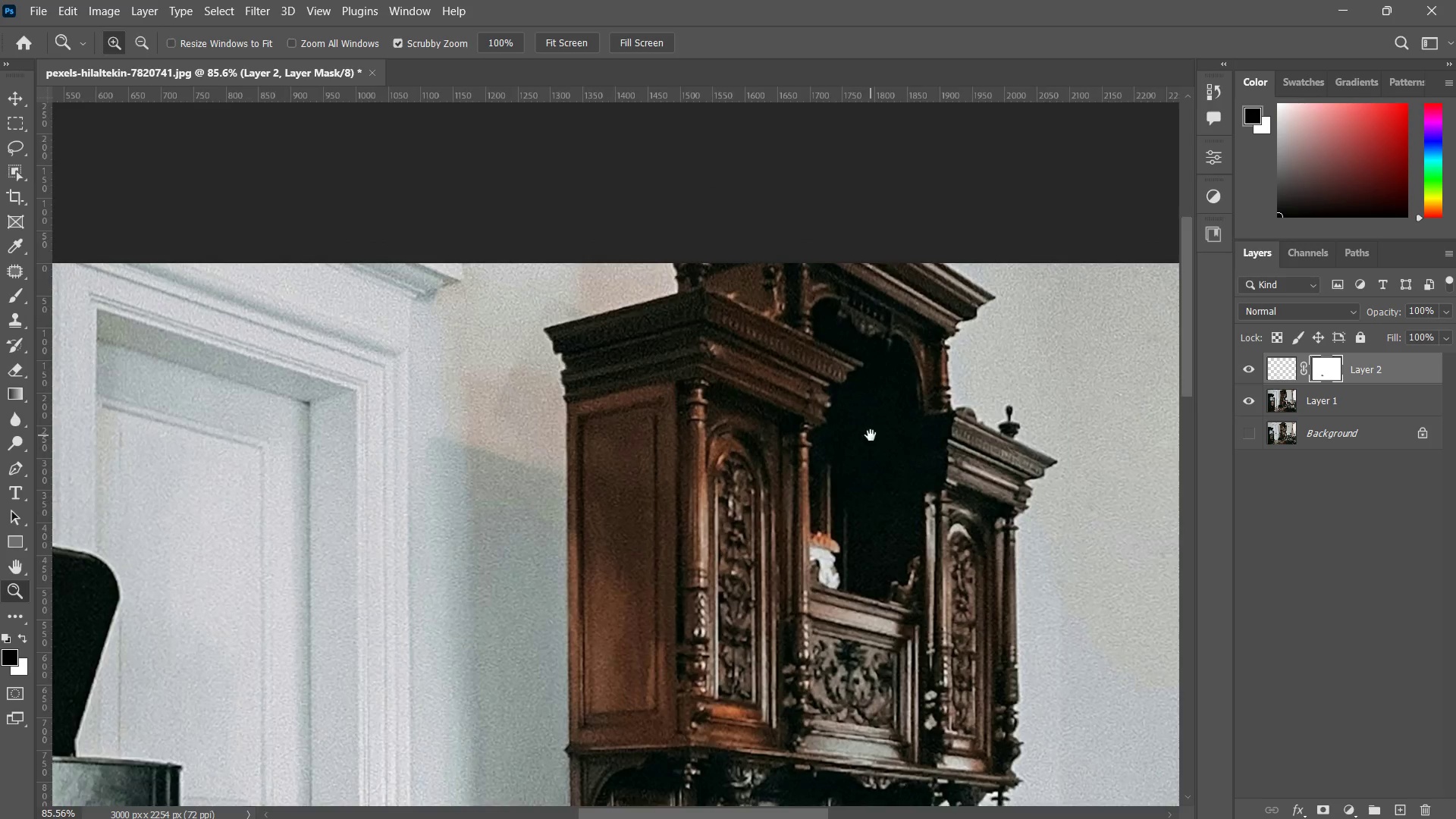 
left_click_drag(start_coordinate=[871, 435], to_coordinate=[840, 460])
 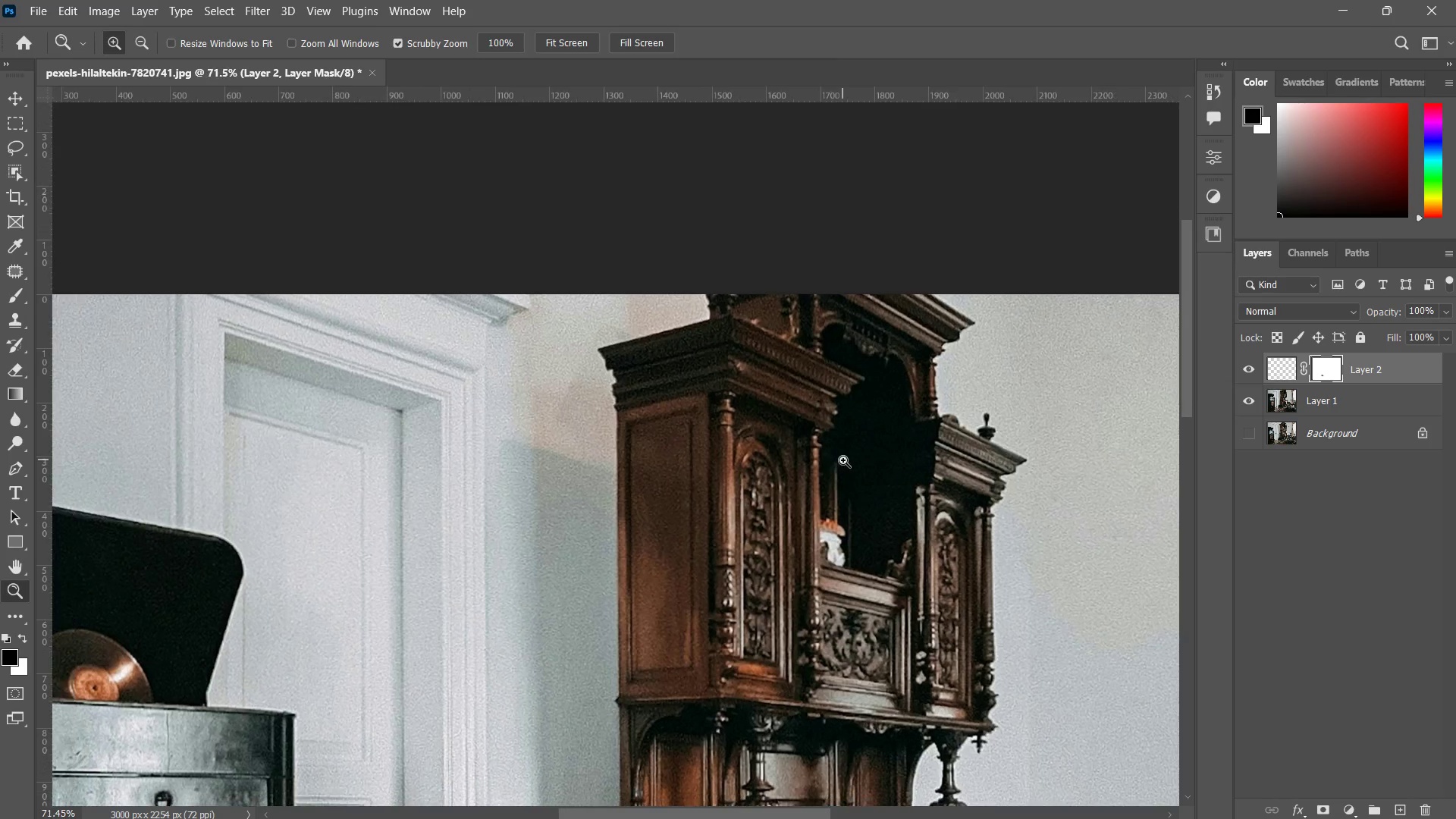 
left_click_drag(start_coordinate=[848, 469], to_coordinate=[695, 395])
 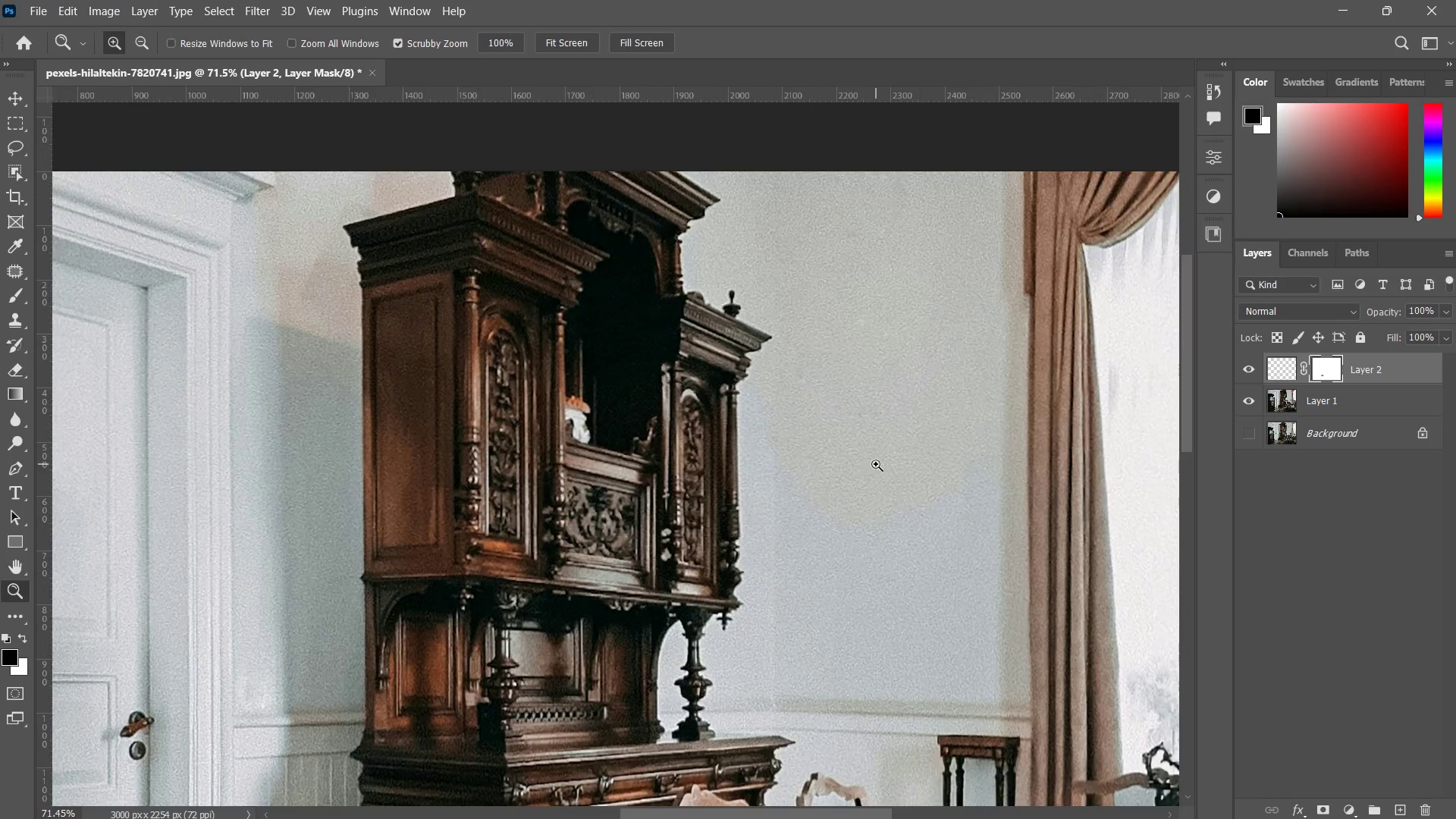 
left_click_drag(start_coordinate=[926, 510], to_coordinate=[767, 342])
 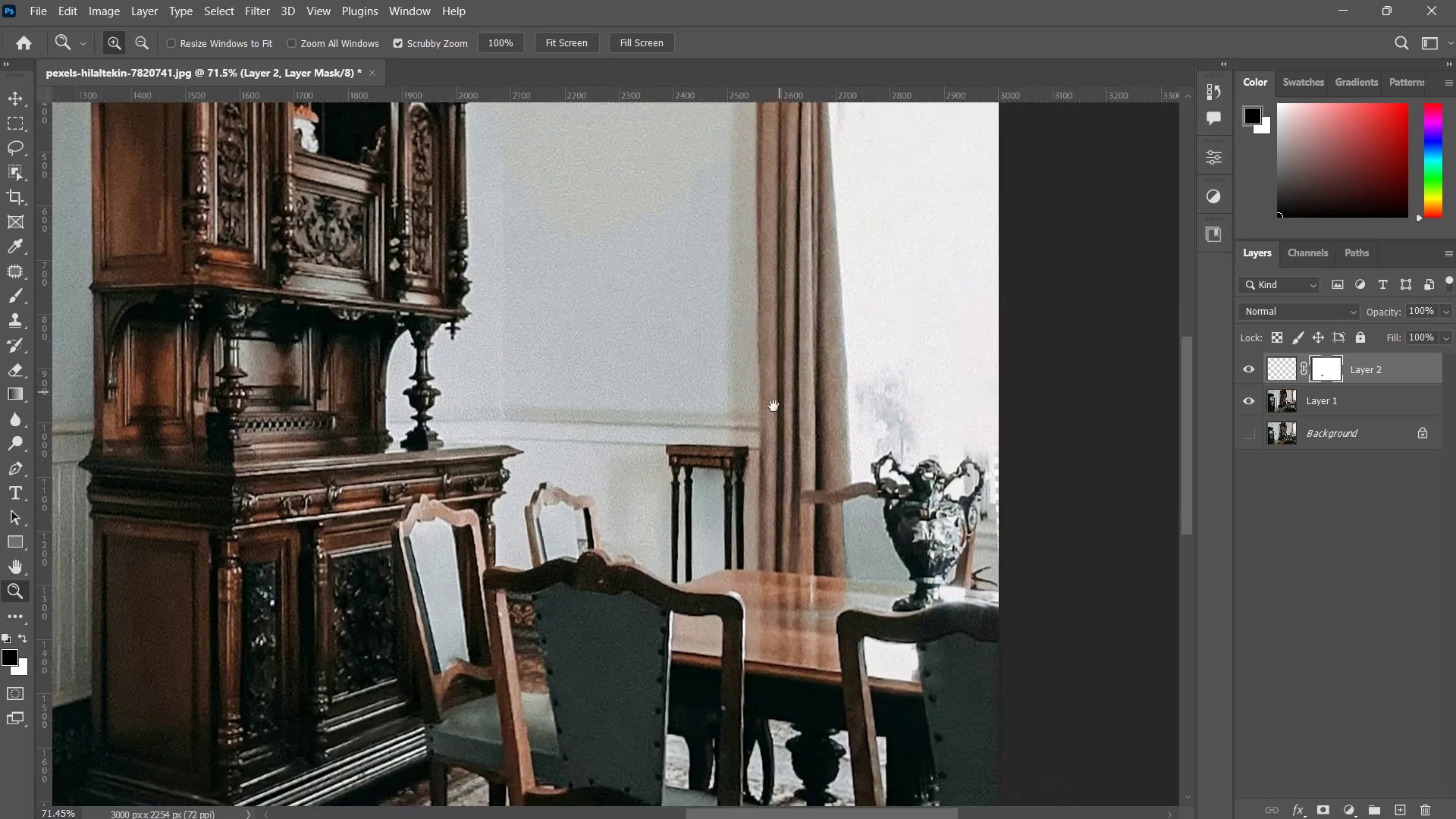 
left_click_drag(start_coordinate=[794, 344], to_coordinate=[774, 411])
 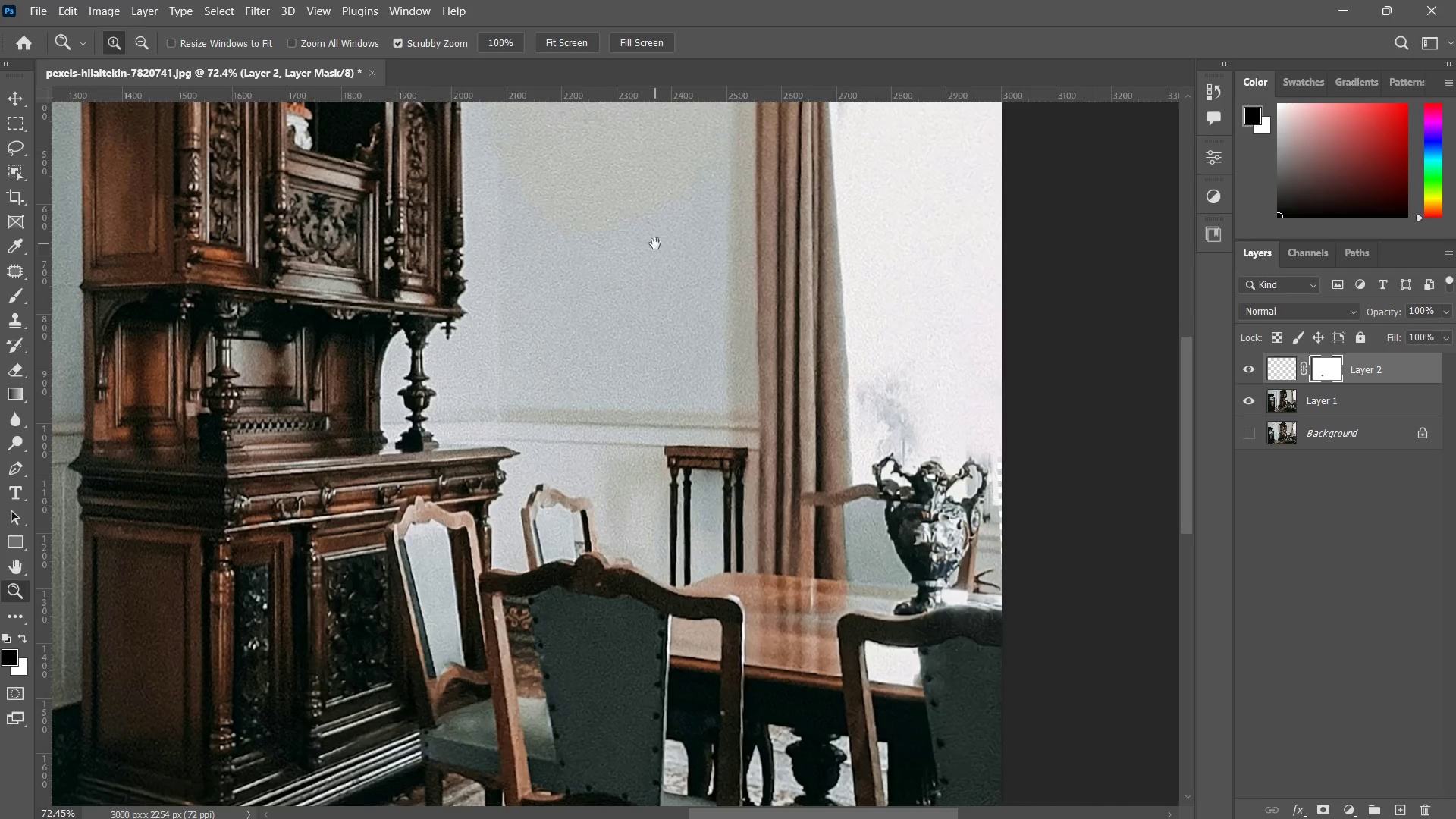 
left_click_drag(start_coordinate=[658, 249], to_coordinate=[670, 348])
 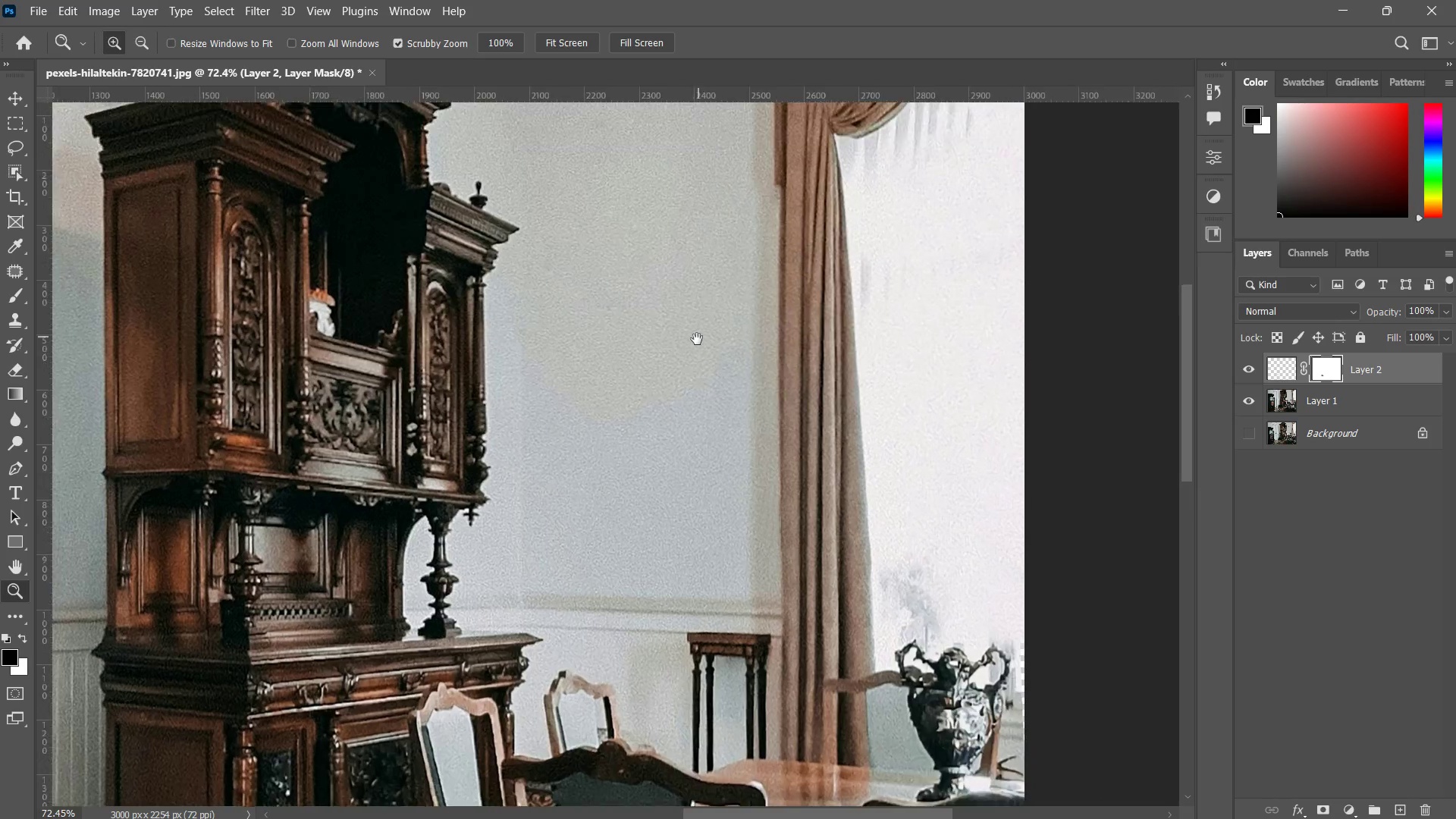 
left_click_drag(start_coordinate=[698, 337], to_coordinate=[660, 412])
 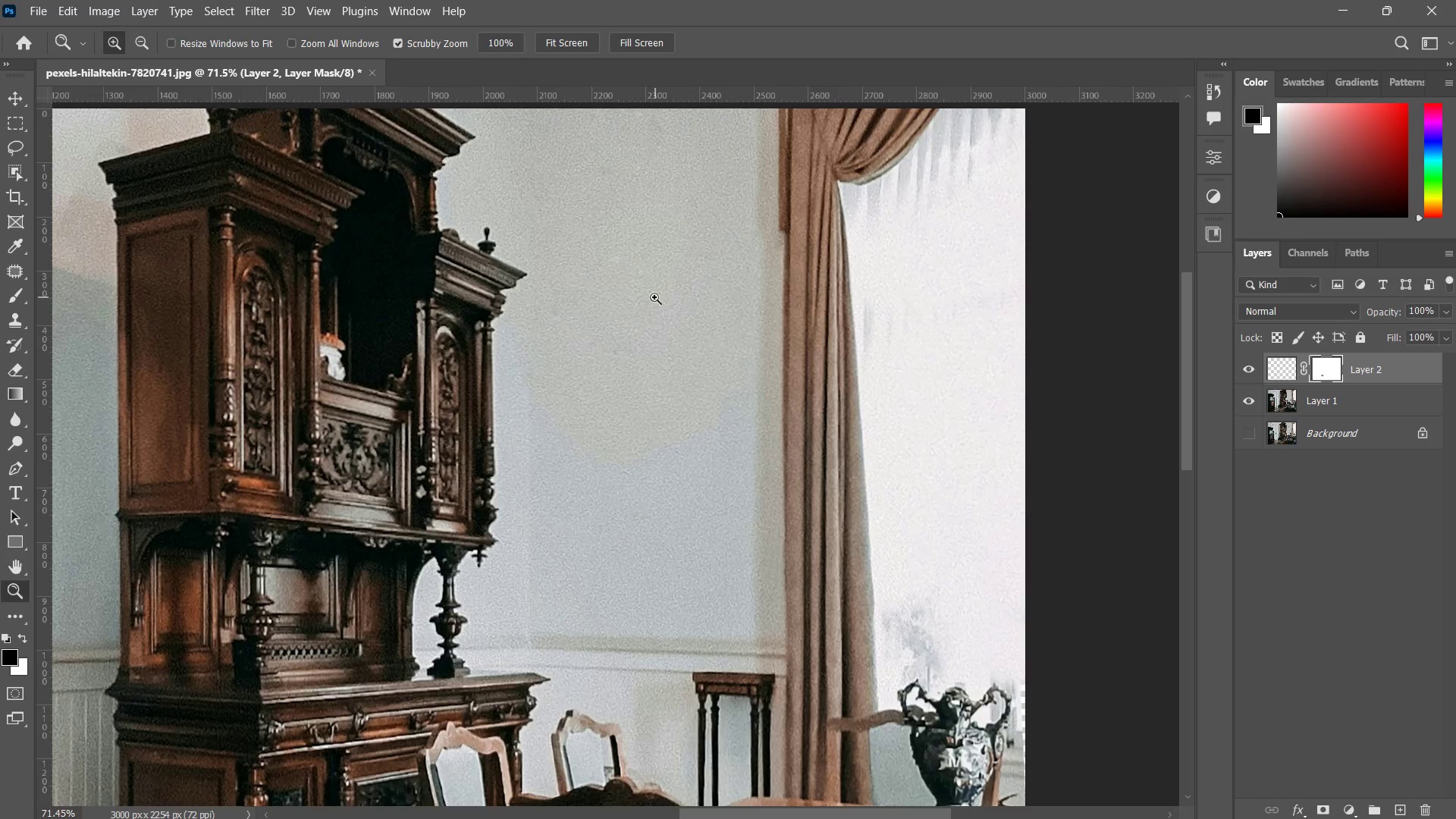 
left_click_drag(start_coordinate=[654, 297], to_coordinate=[651, 322])
 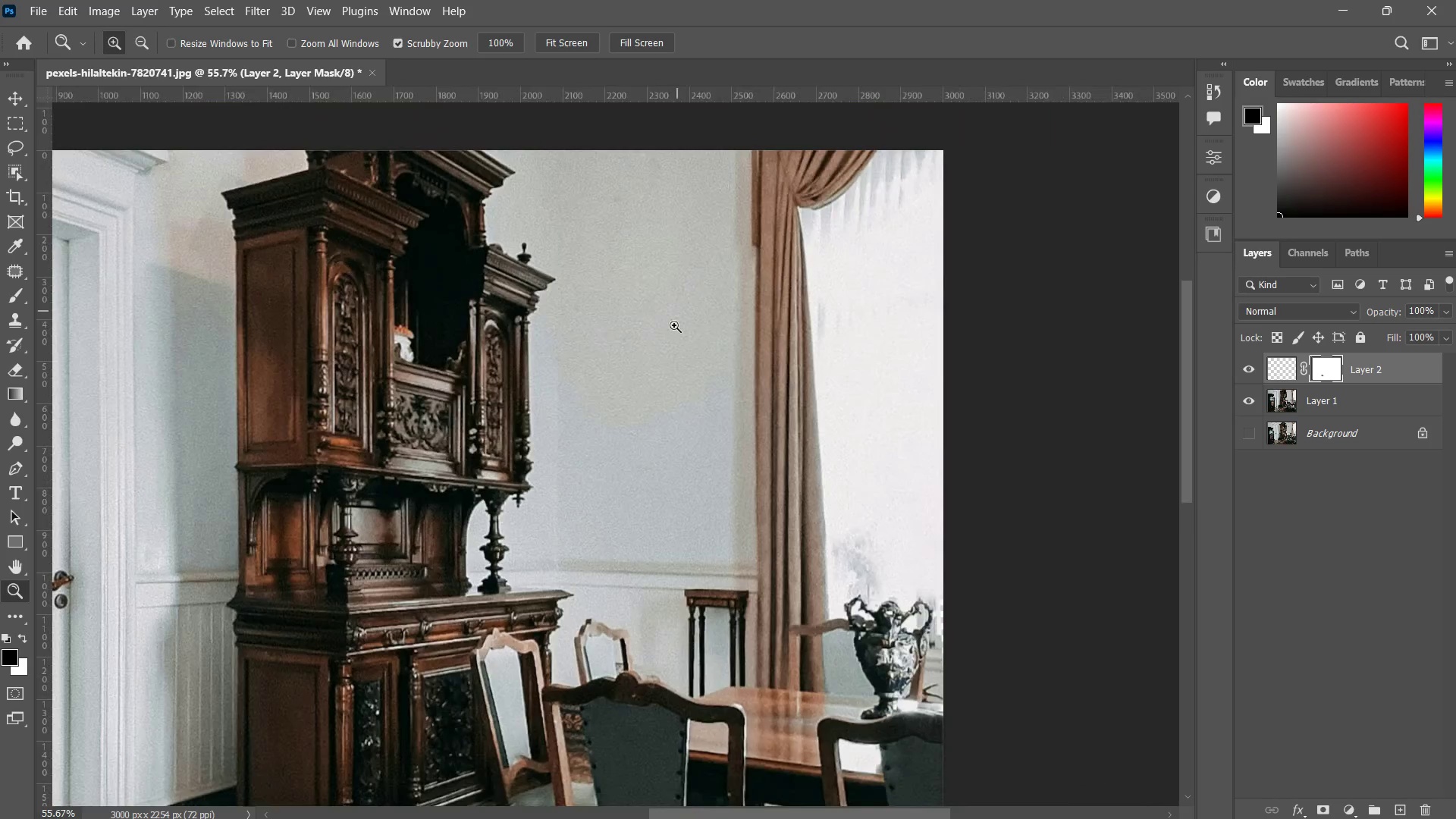 
left_click_drag(start_coordinate=[677, 311], to_coordinate=[657, 378])
 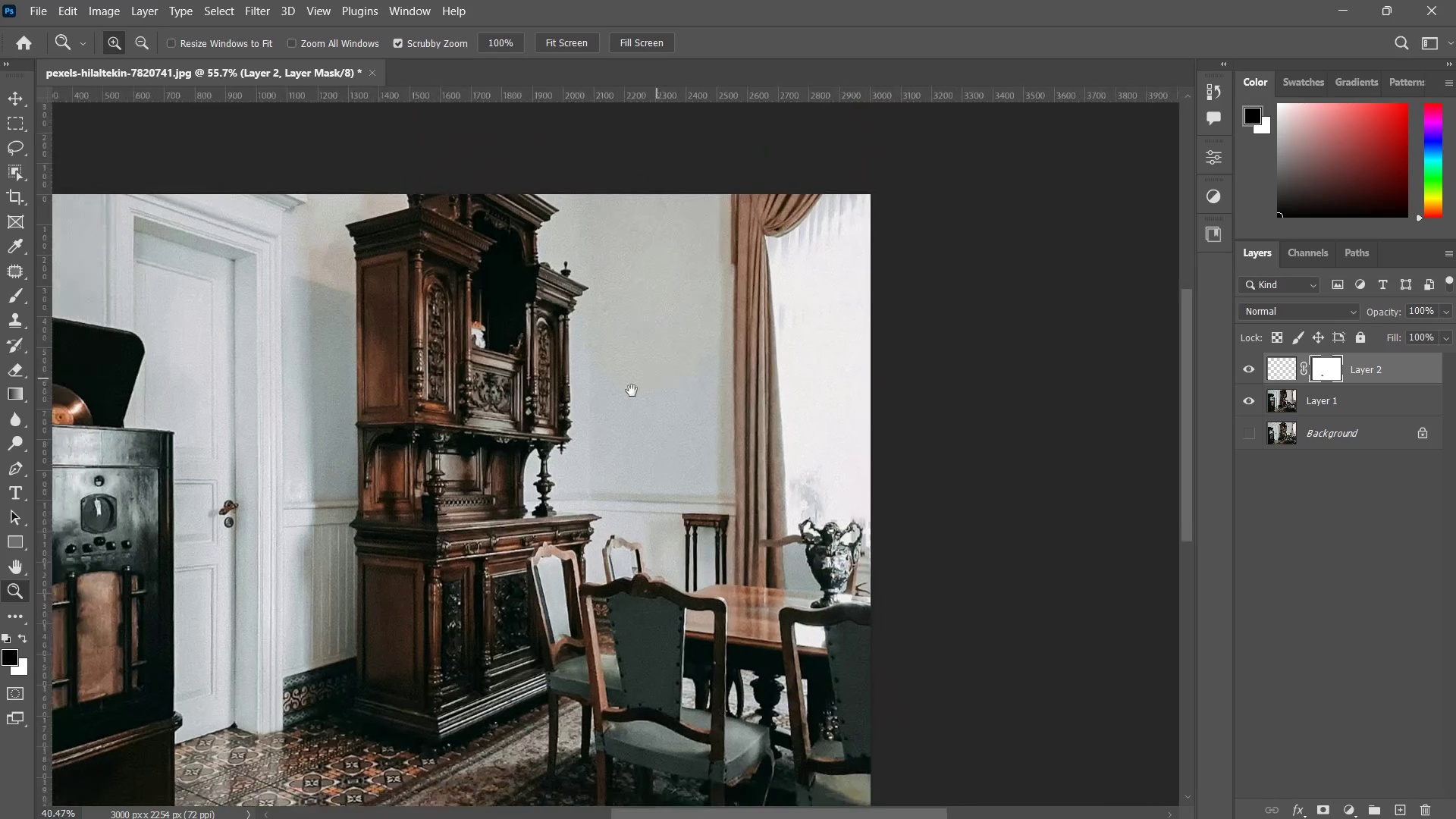 
hold_key(key=Space, duration=0.31)
 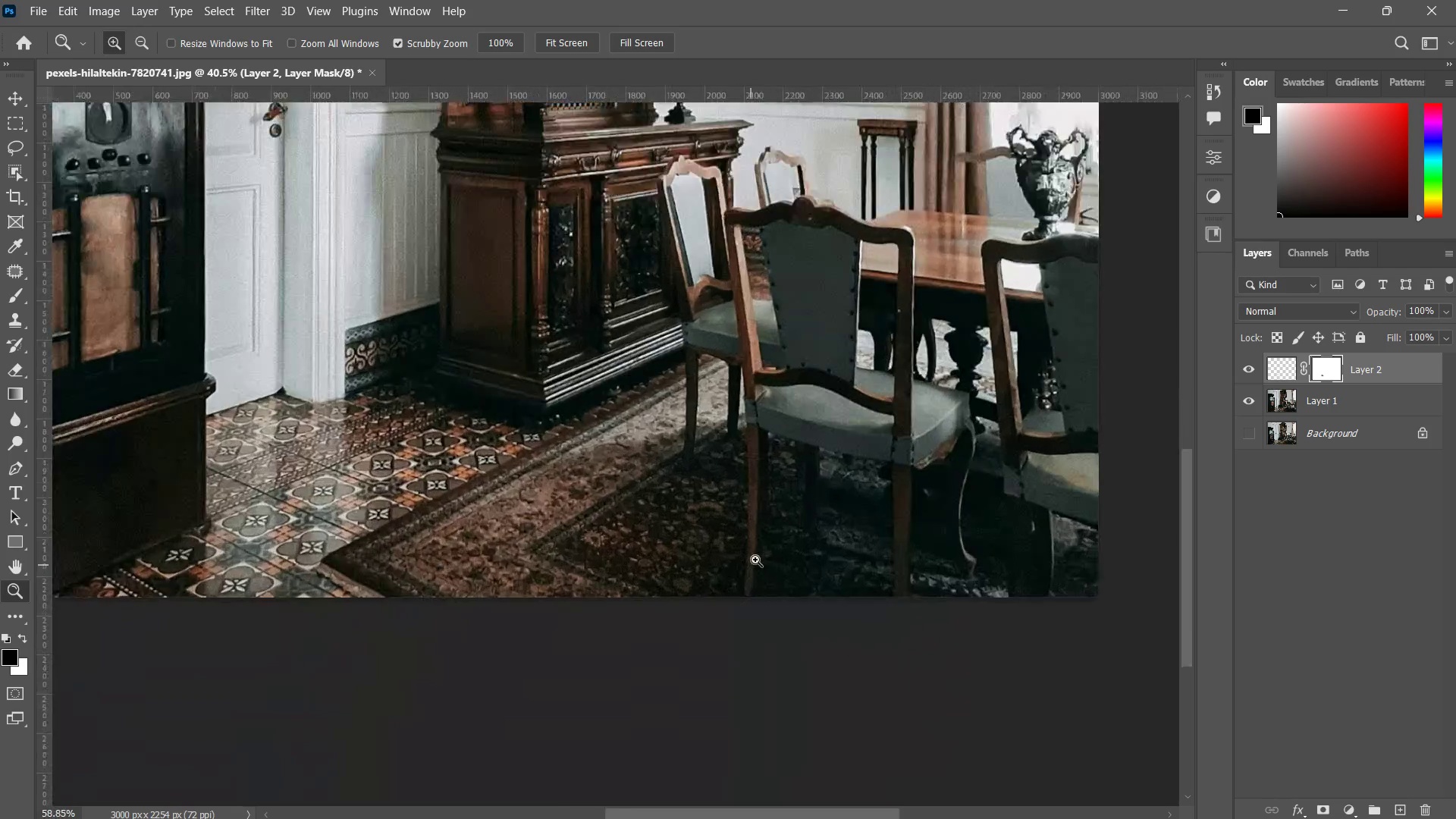 
left_click_drag(start_coordinate=[582, 466], to_coordinate=[635, 355])
 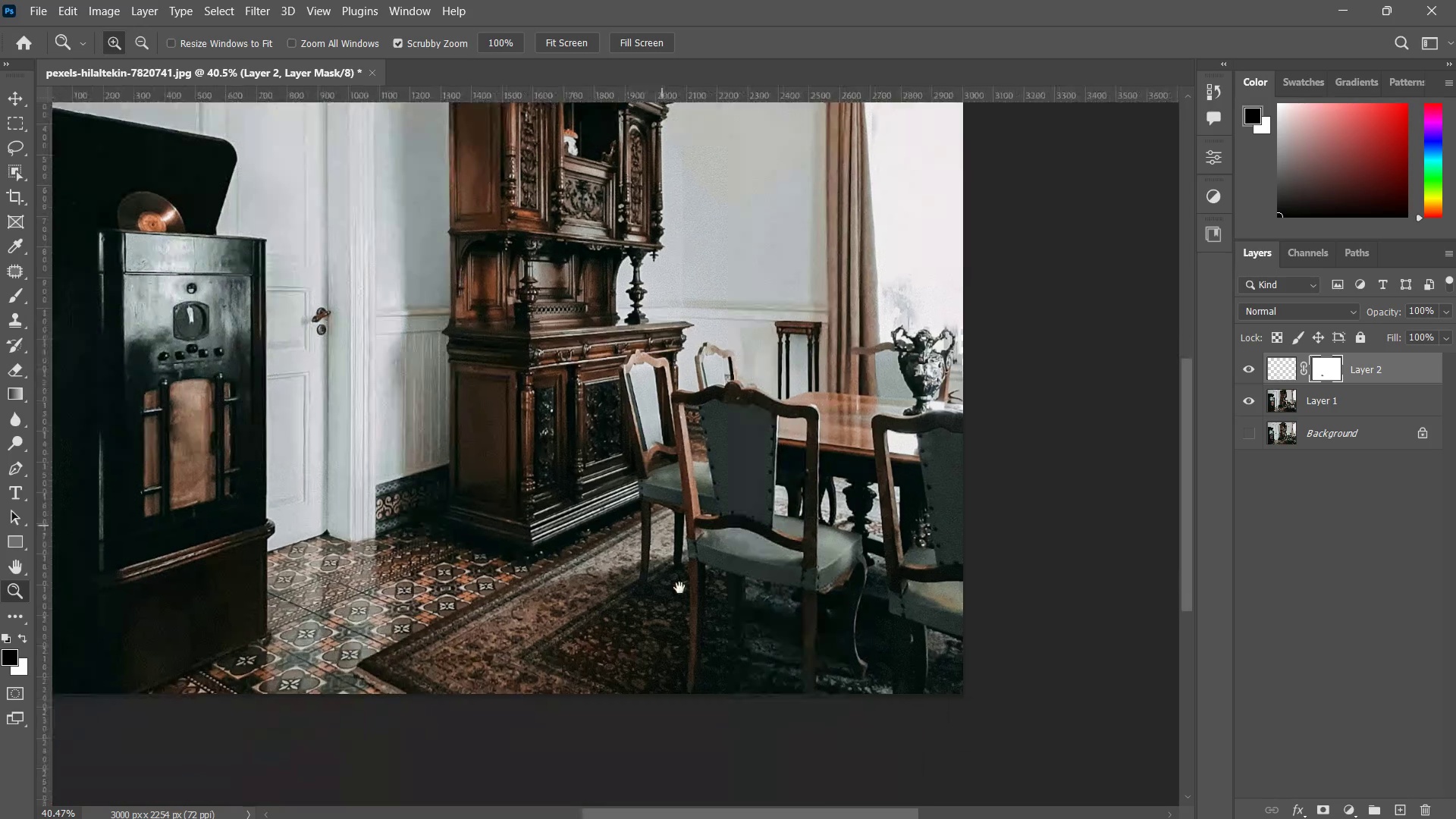 
left_click_drag(start_coordinate=[692, 626], to_coordinate=[754, 550])
 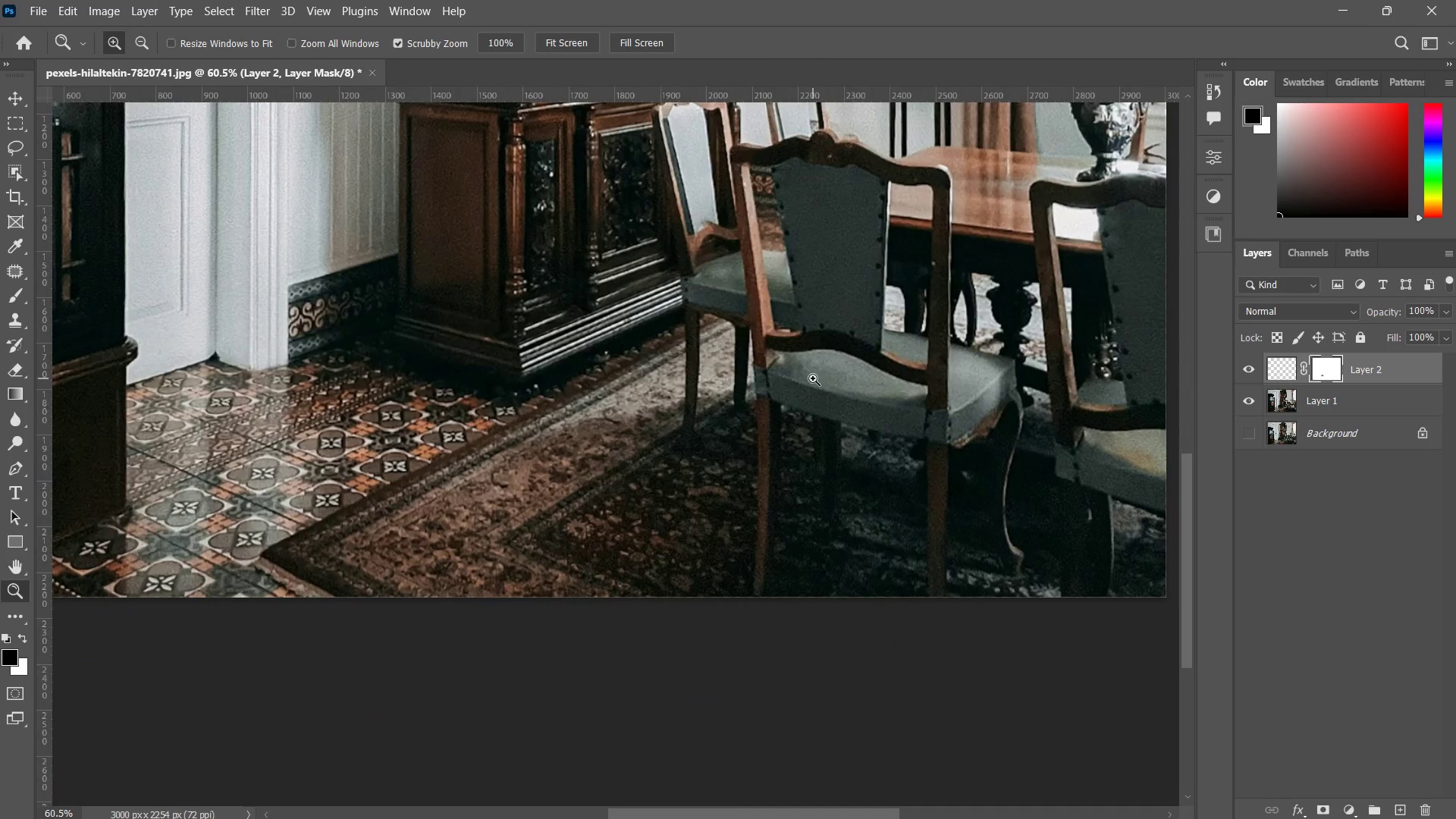 
type(zzjjjjjjJJJJJ)
 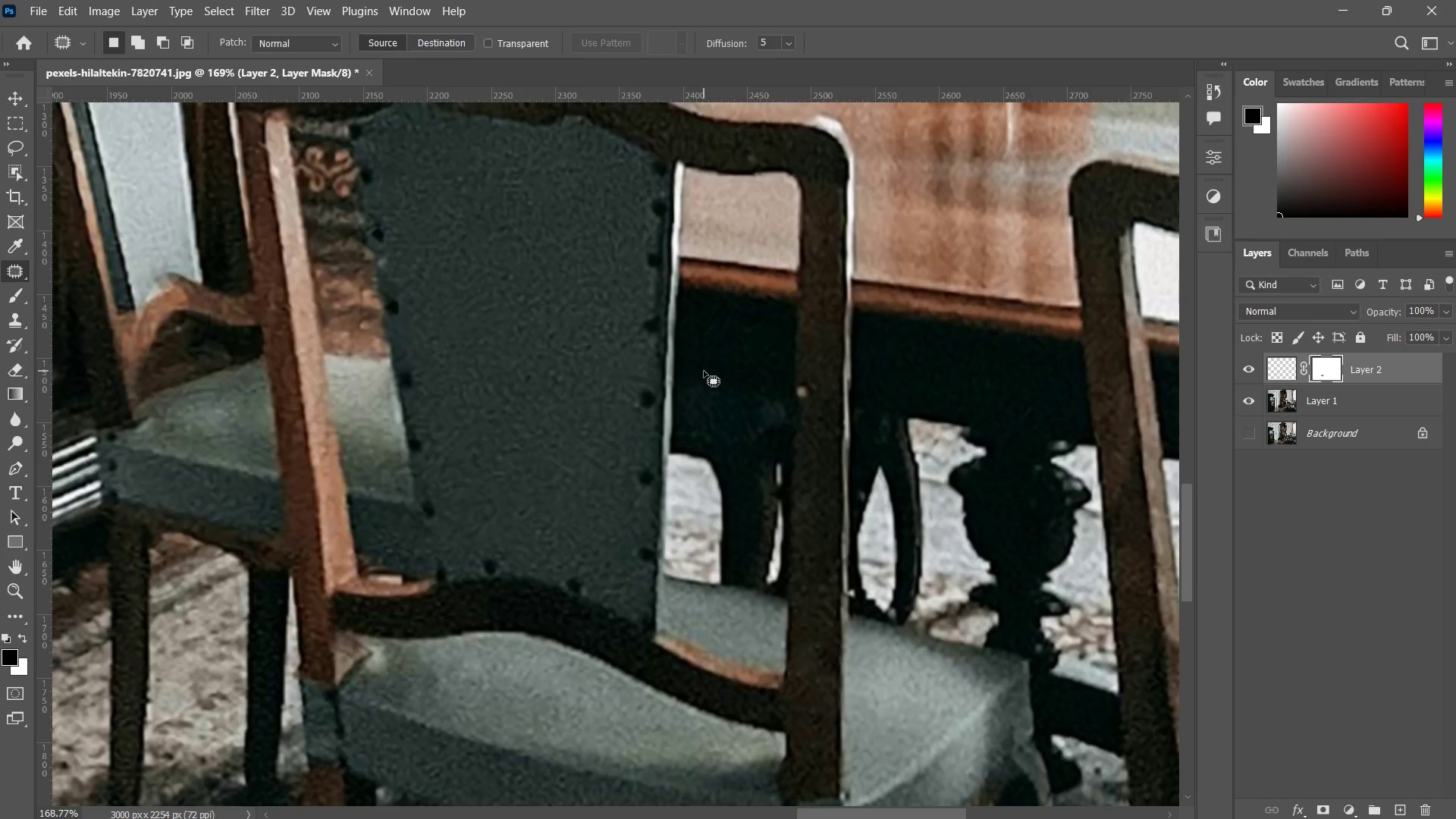 
left_click_drag(start_coordinate=[813, 378], to_coordinate=[836, 356])
 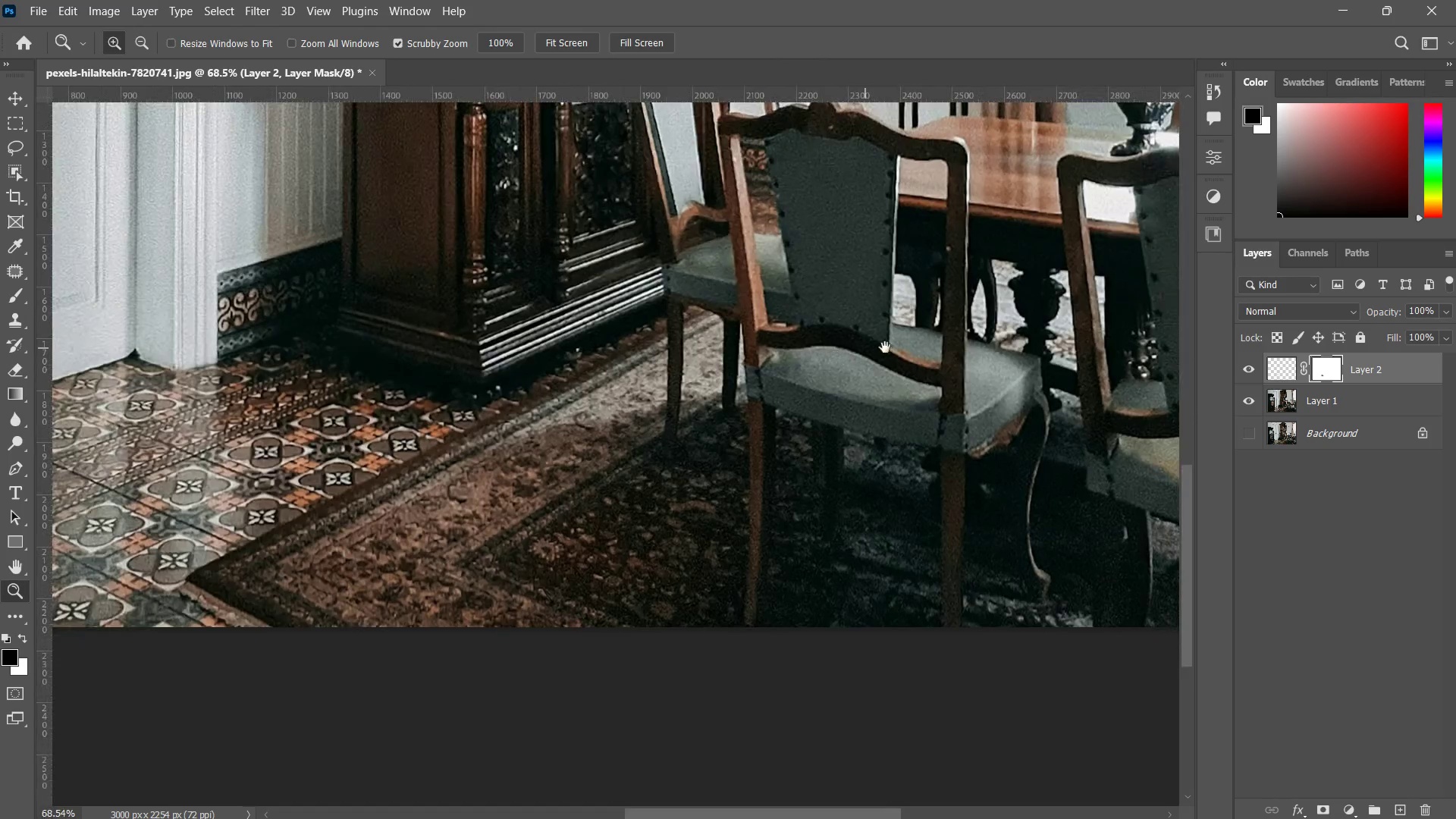 
hold_key(key=Space, duration=0.62)
 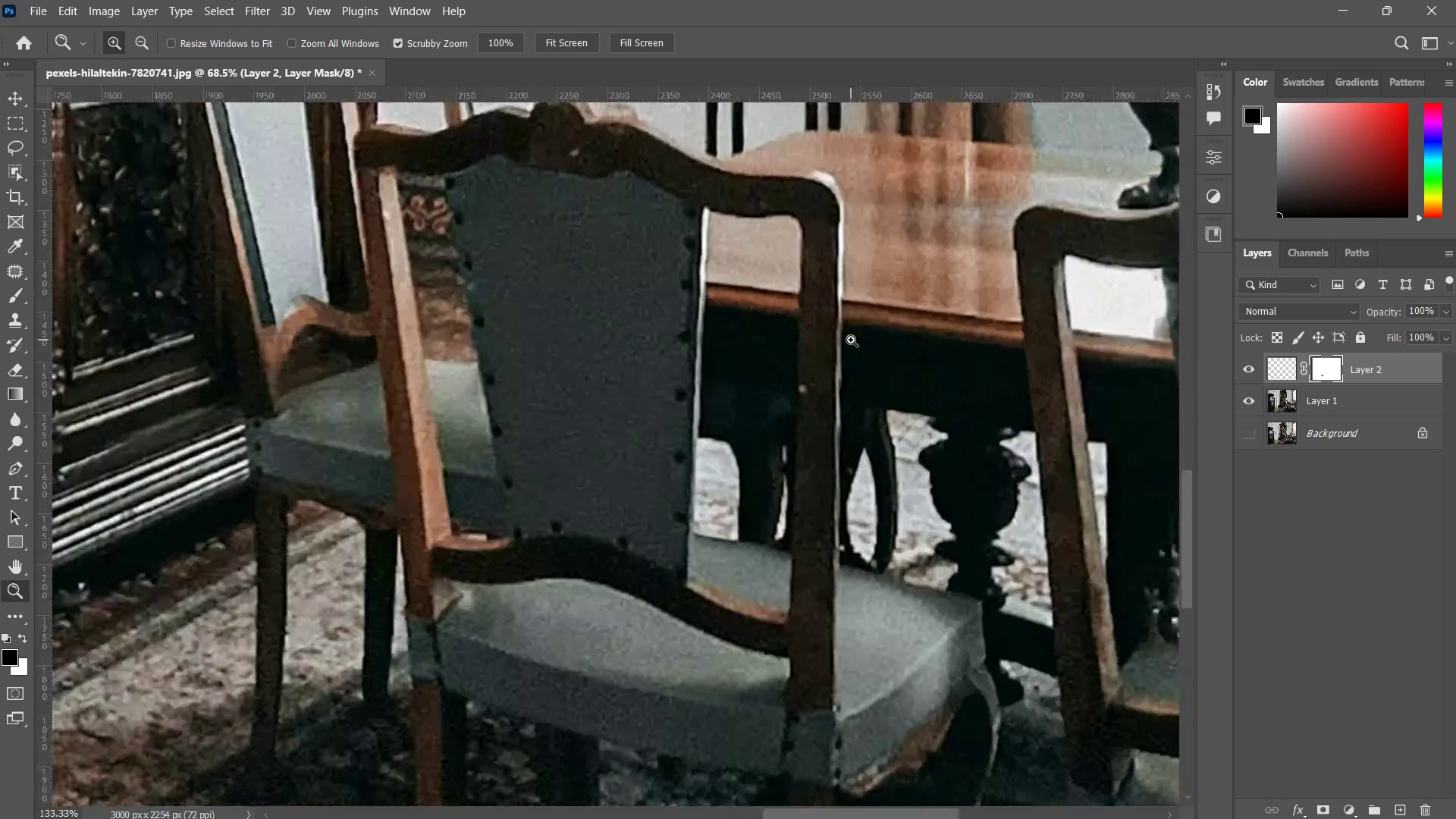 
left_click_drag(start_coordinate=[889, 361], to_coordinate=[744, 495])
 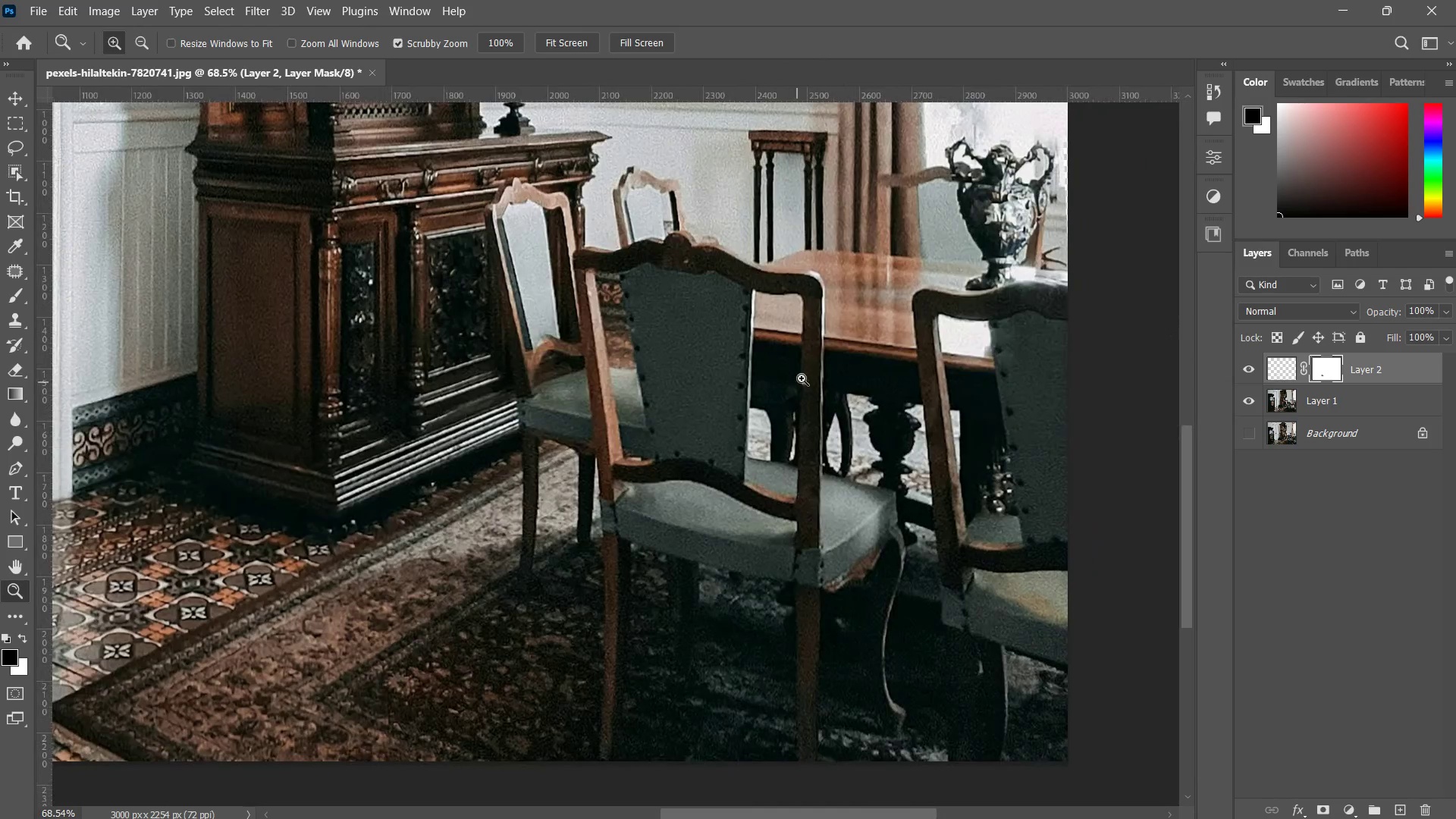 
left_click_drag(start_coordinate=[805, 376], to_coordinate=[864, 329])
 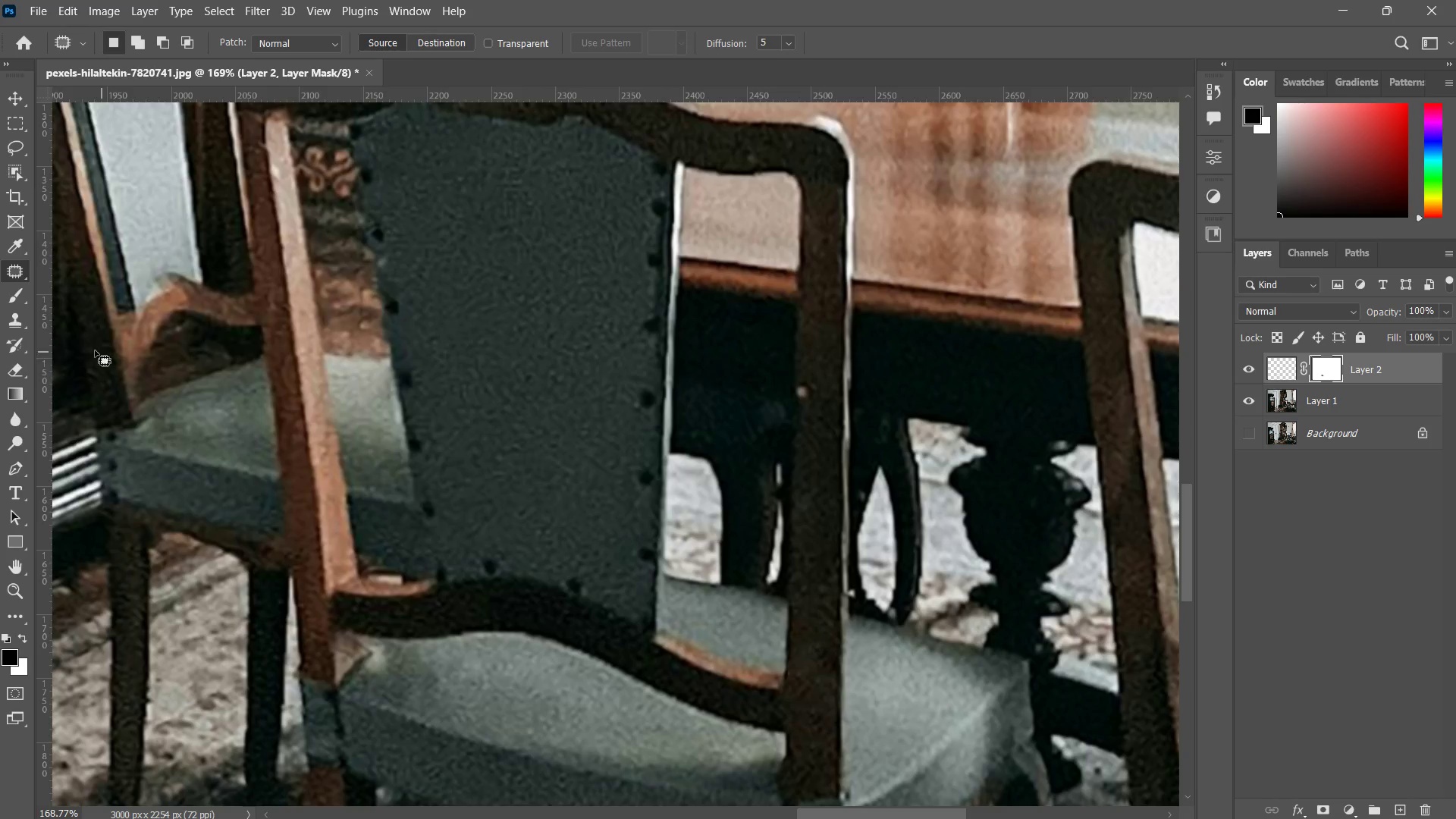 
type(JJJ)
 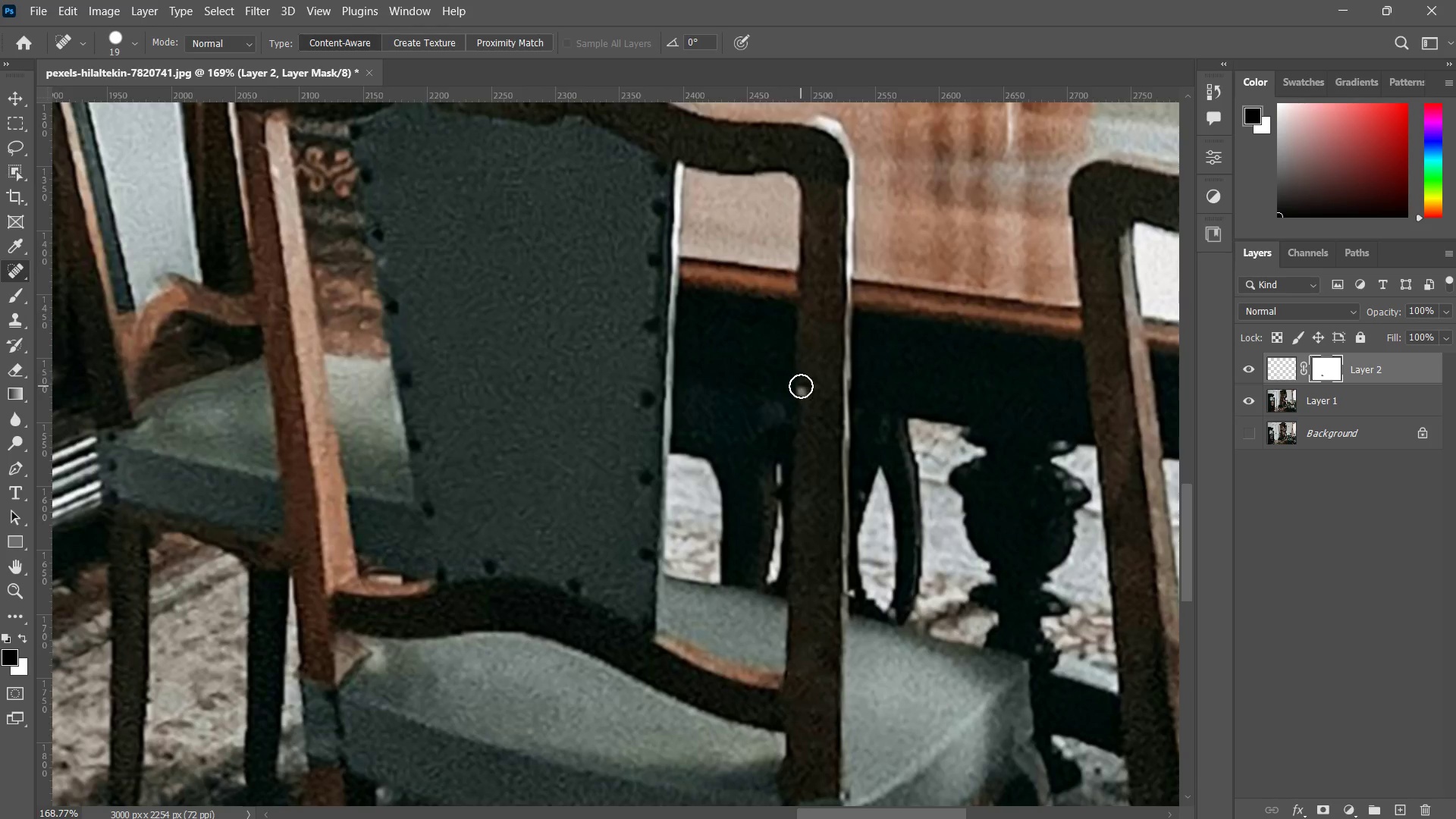 
 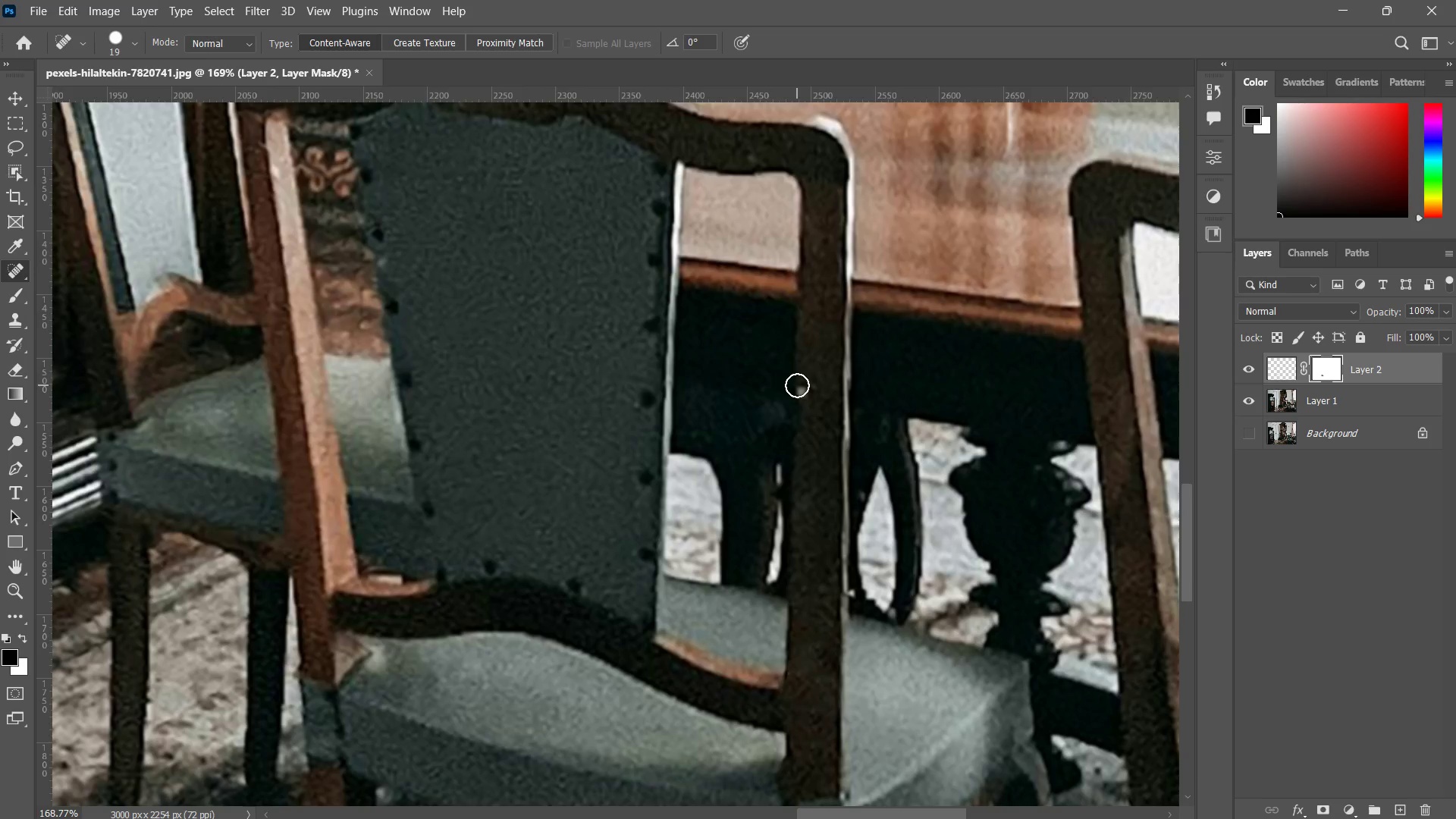 
hold_key(key=ShiftLeft, duration=0.48)
 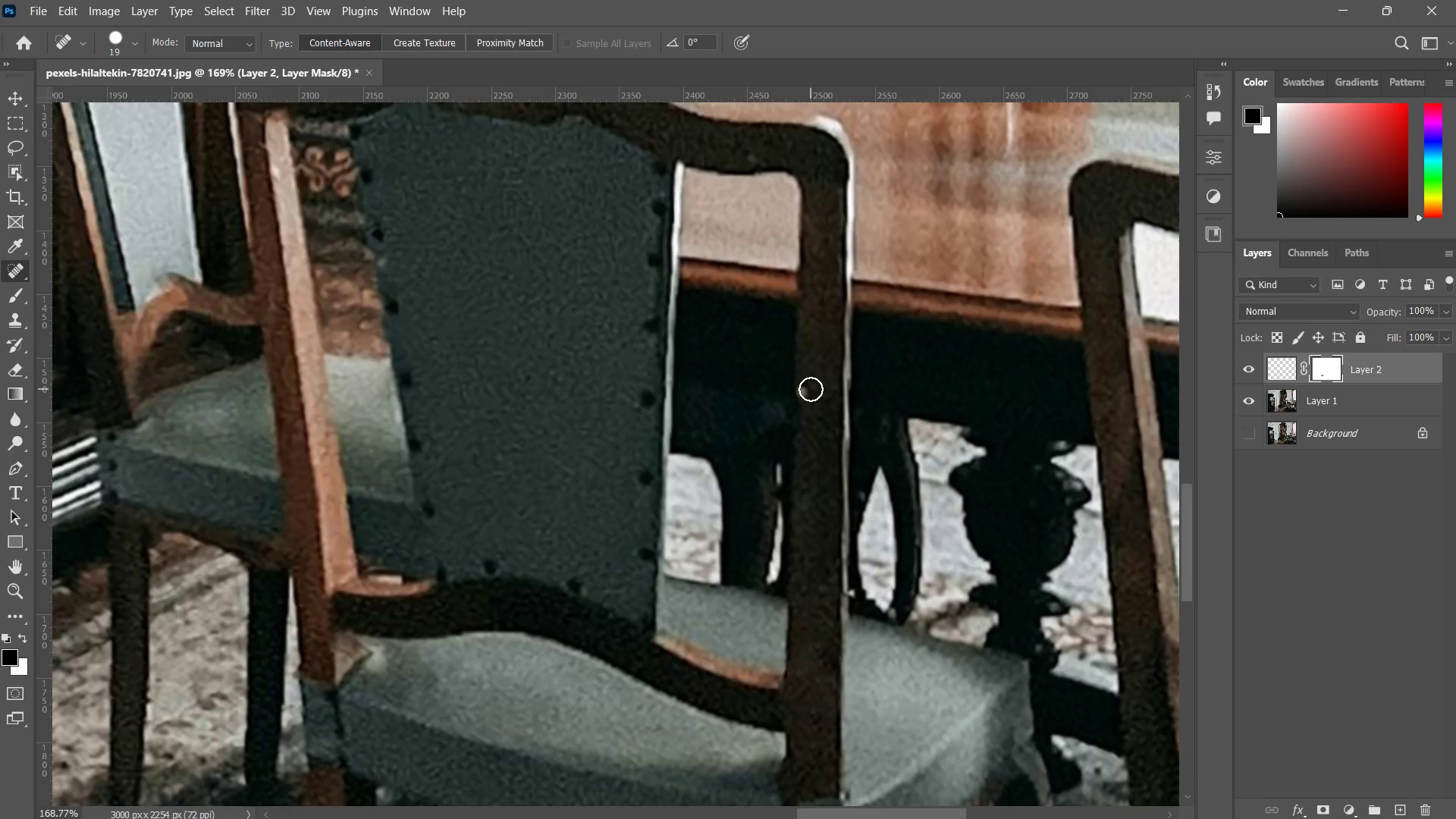 
left_click_drag(start_coordinate=[811, 389], to_coordinate=[807, 407])
 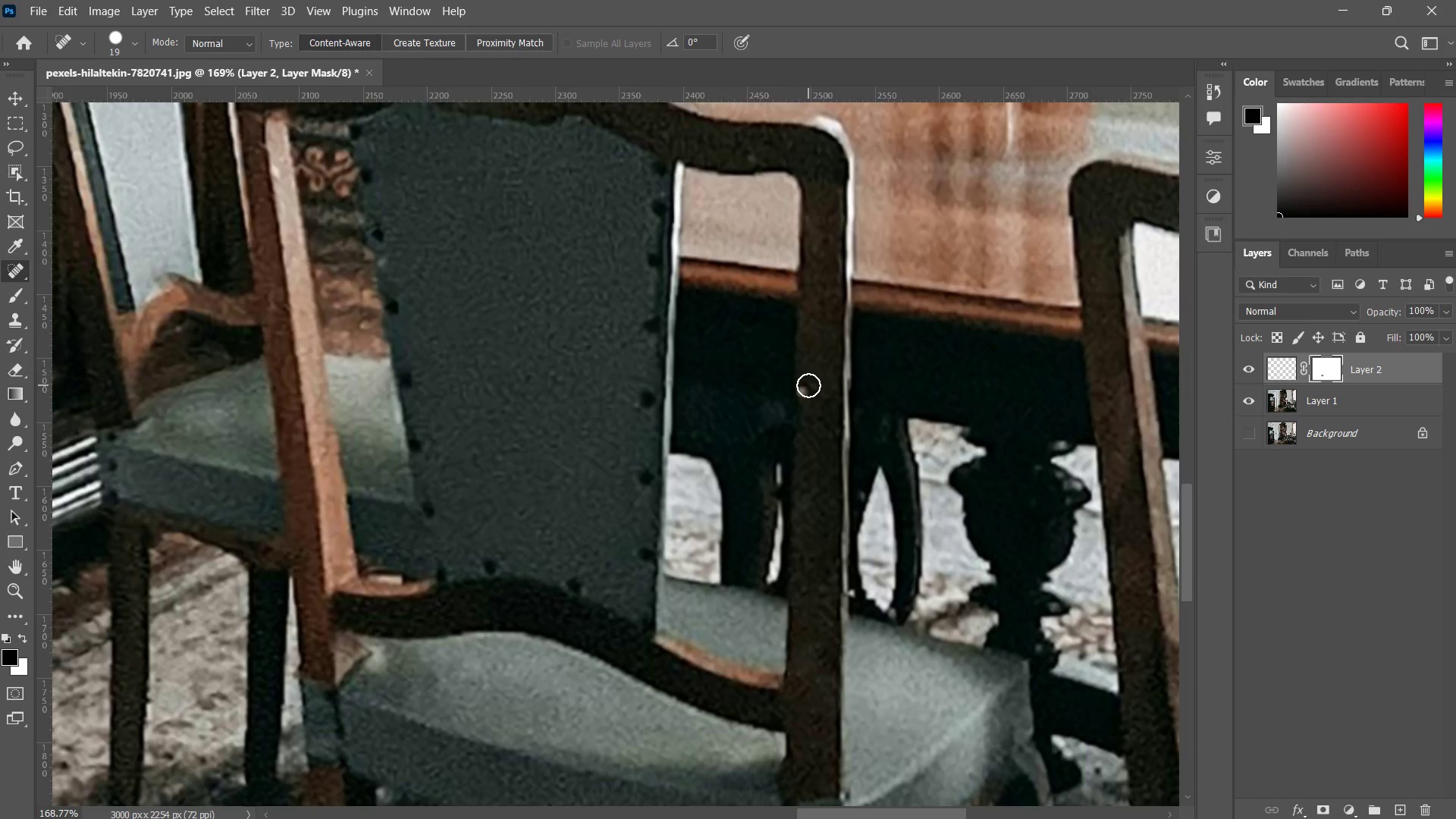 
left_click_drag(start_coordinate=[808, 385], to_coordinate=[810, 410])
 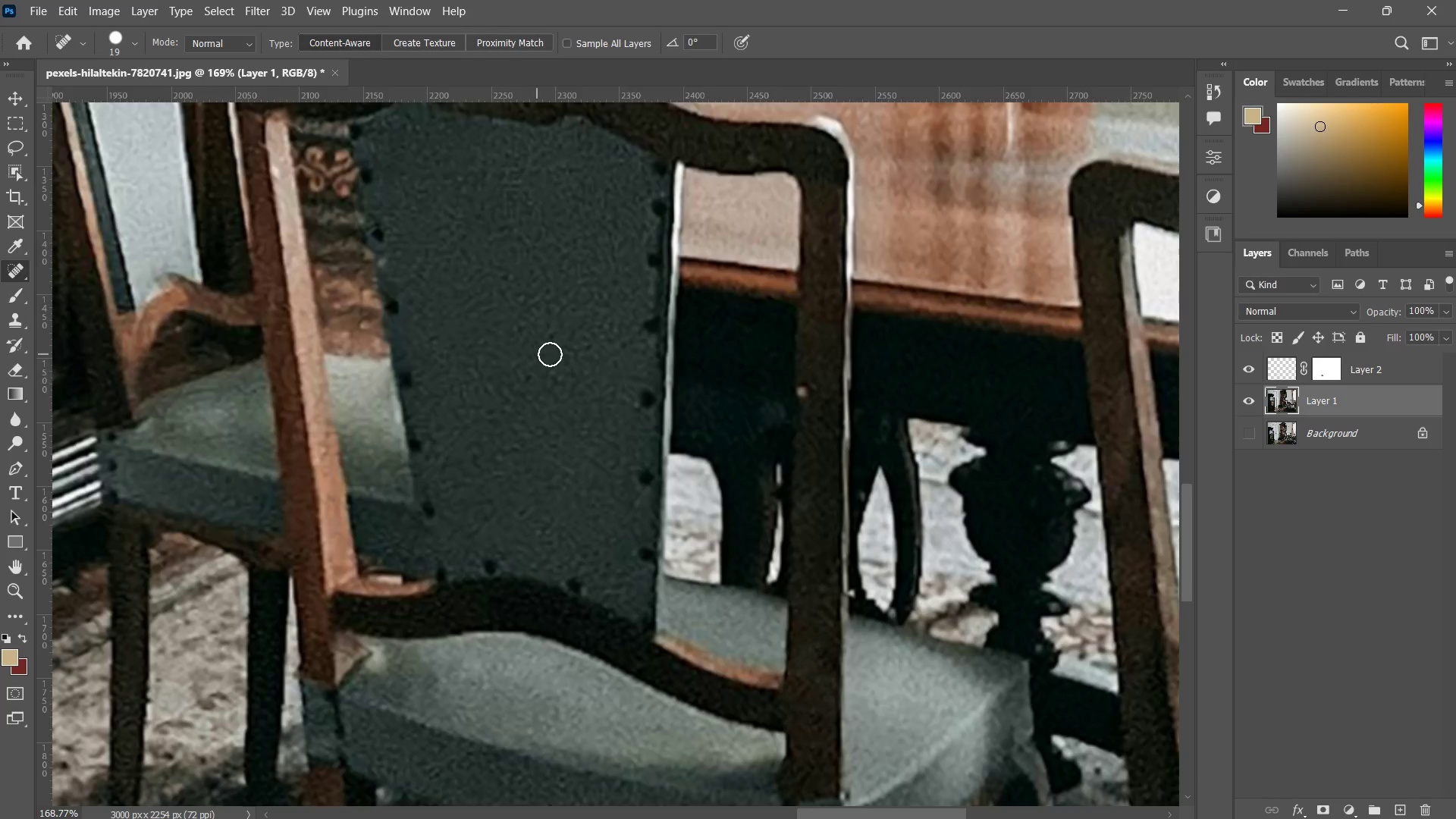 
left_click_drag(start_coordinate=[802, 385], to_coordinate=[808, 416])
 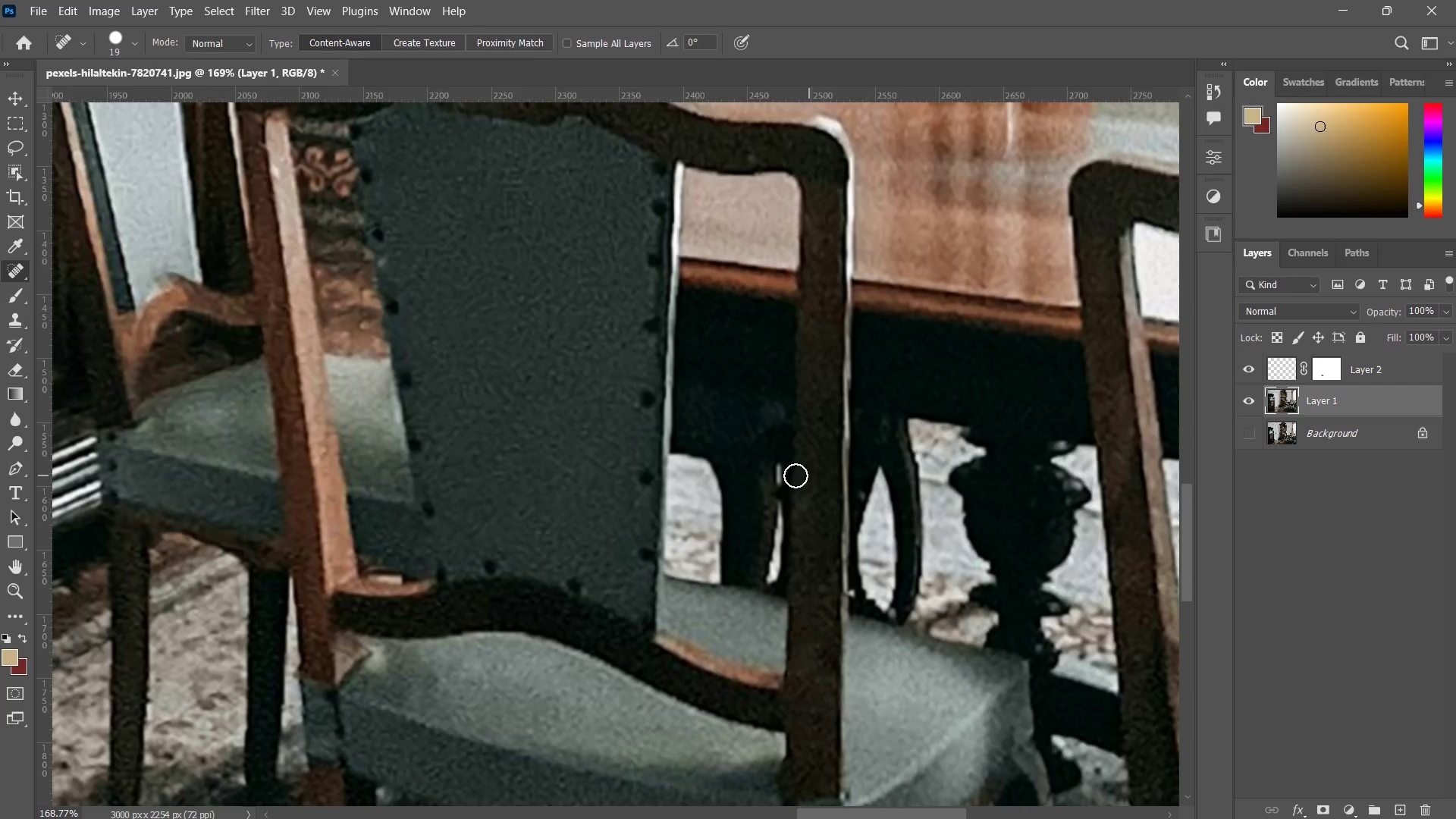 
type(zzzzzzz z)
 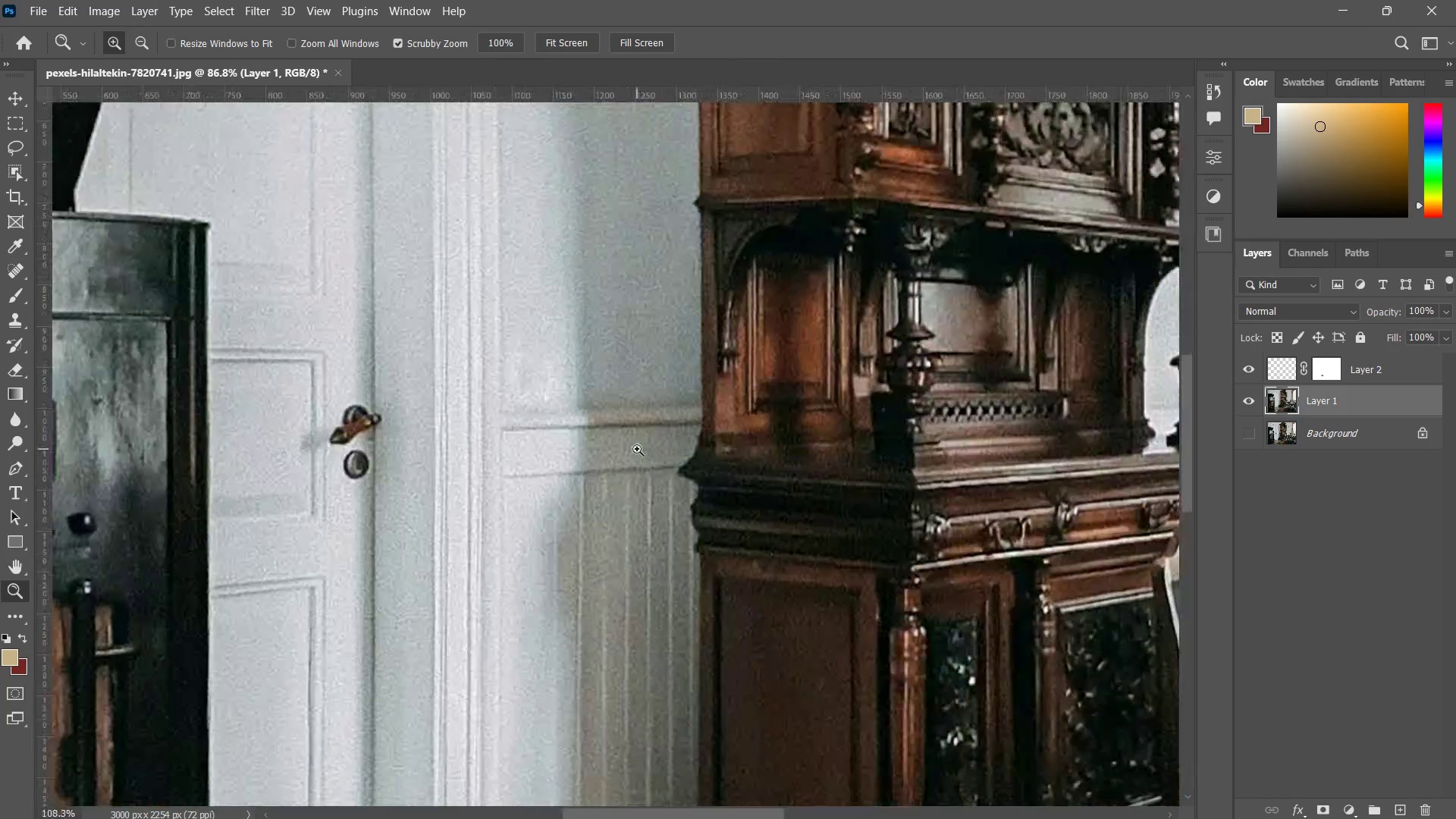 
left_click_drag(start_coordinate=[743, 413], to_coordinate=[671, 519])
 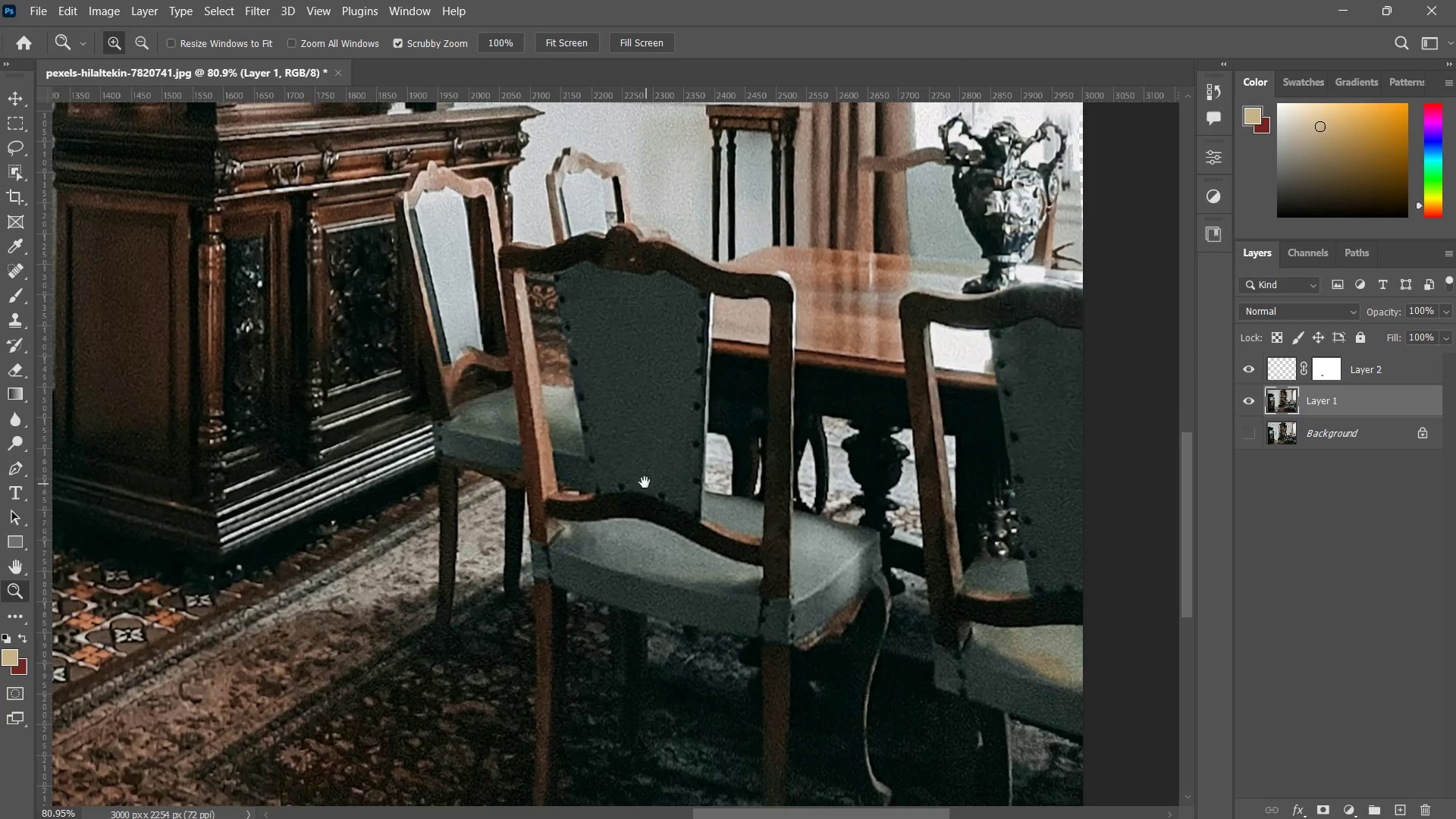 
left_click_drag(start_coordinate=[645, 482], to_coordinate=[649, 519])
 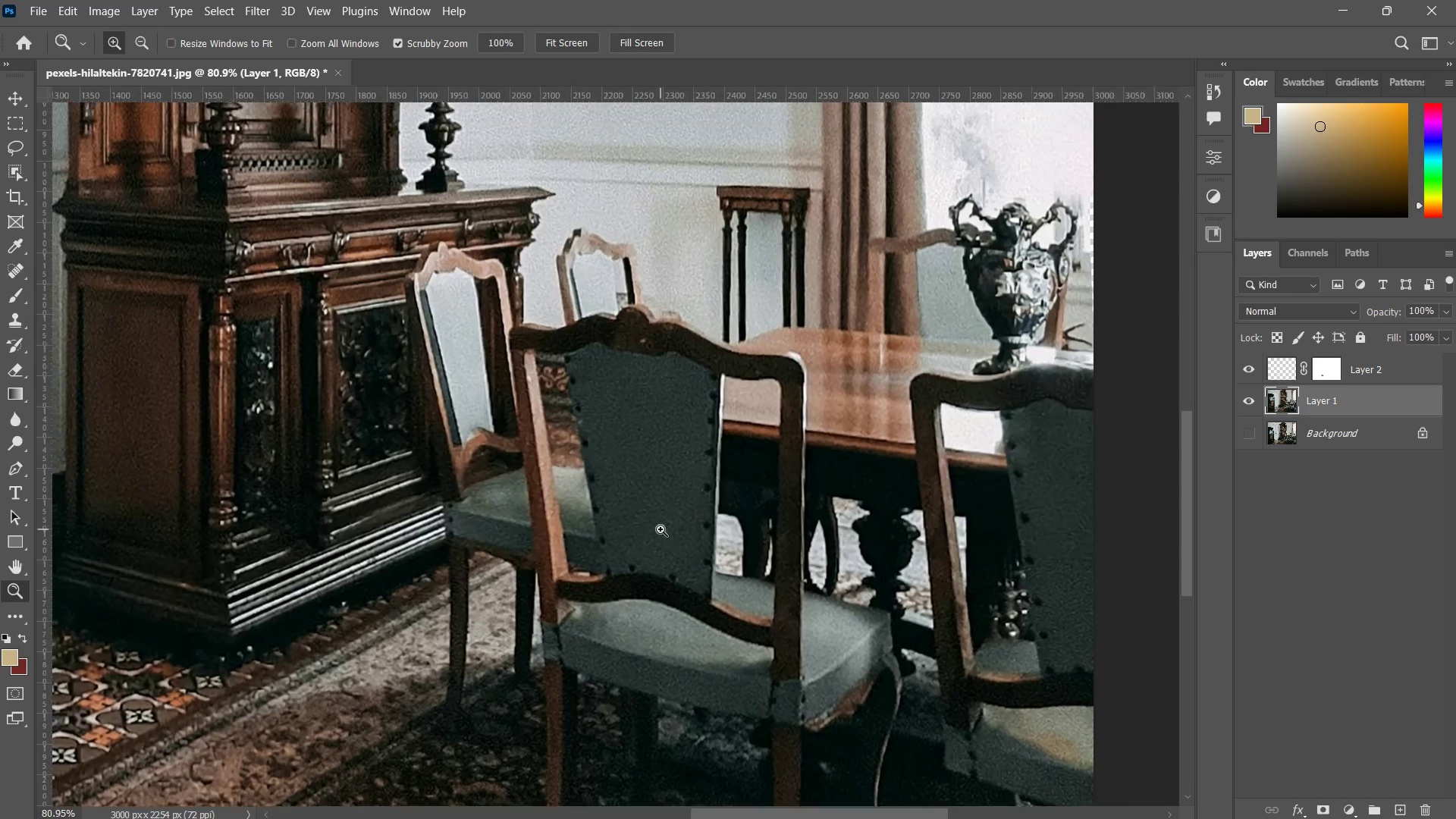 
left_click_drag(start_coordinate=[704, 460], to_coordinate=[640, 551])
 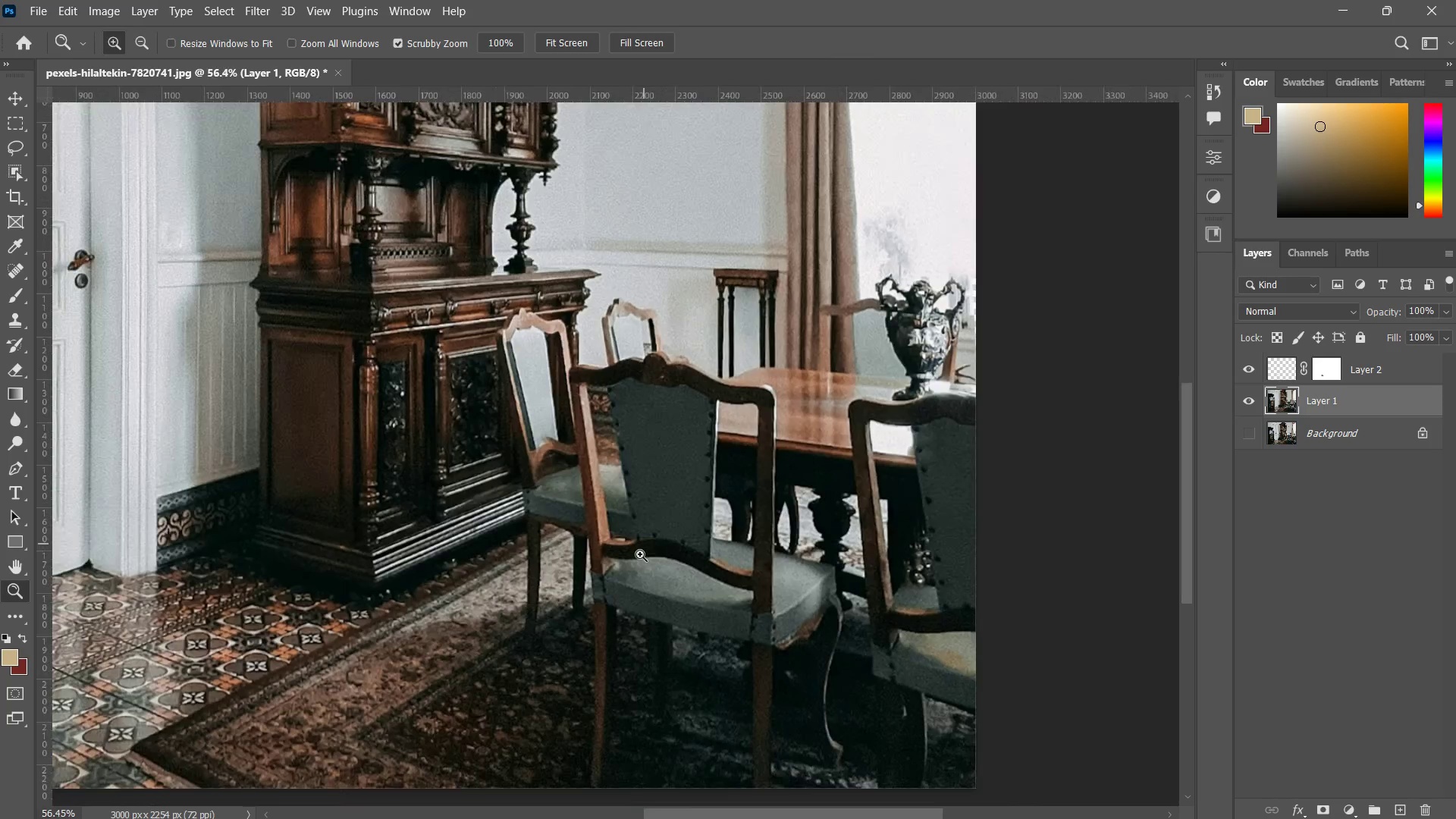 
left_click_drag(start_coordinate=[645, 539], to_coordinate=[629, 593])
 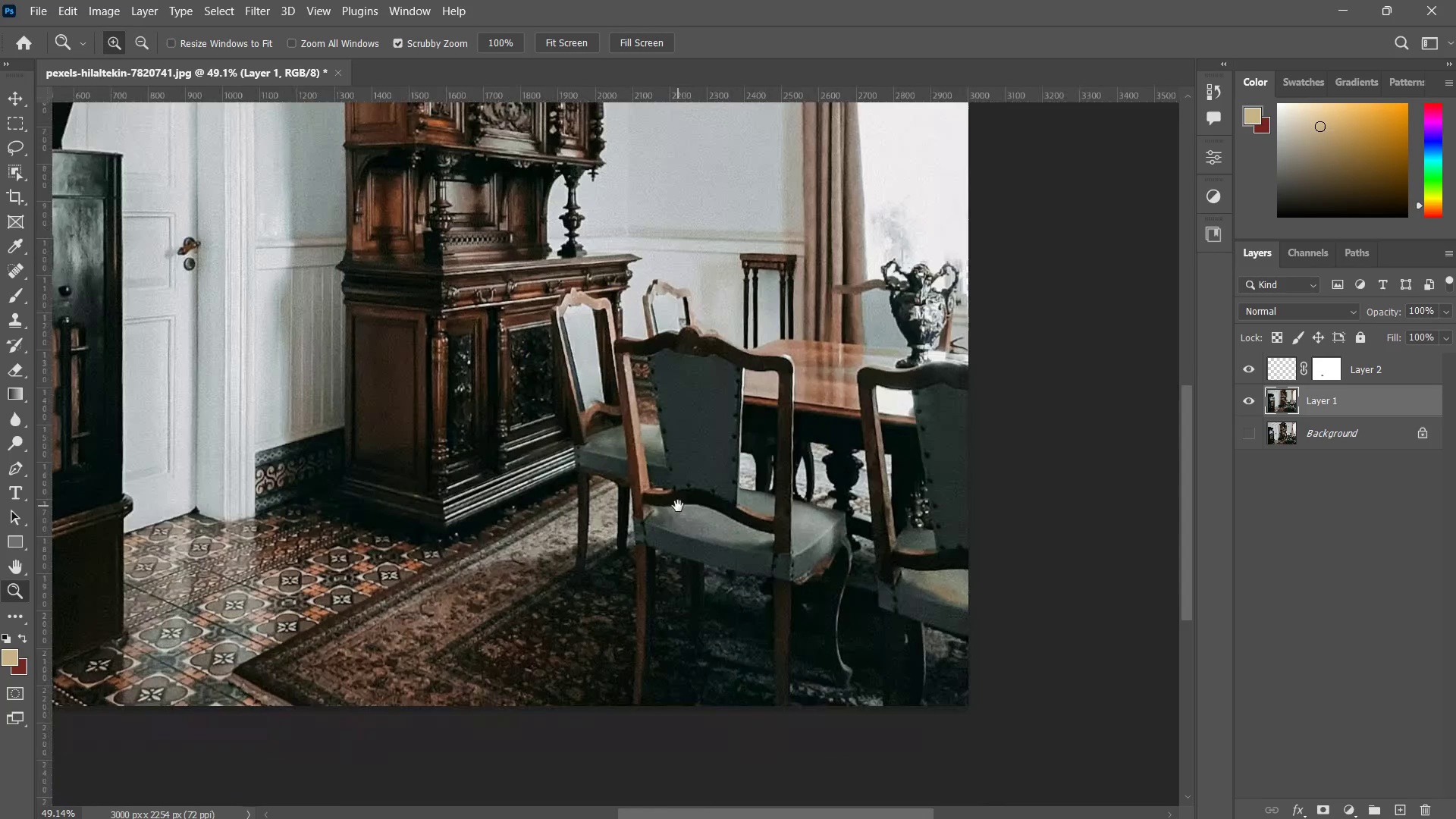 
left_click_drag(start_coordinate=[642, 556], to_coordinate=[678, 506])
 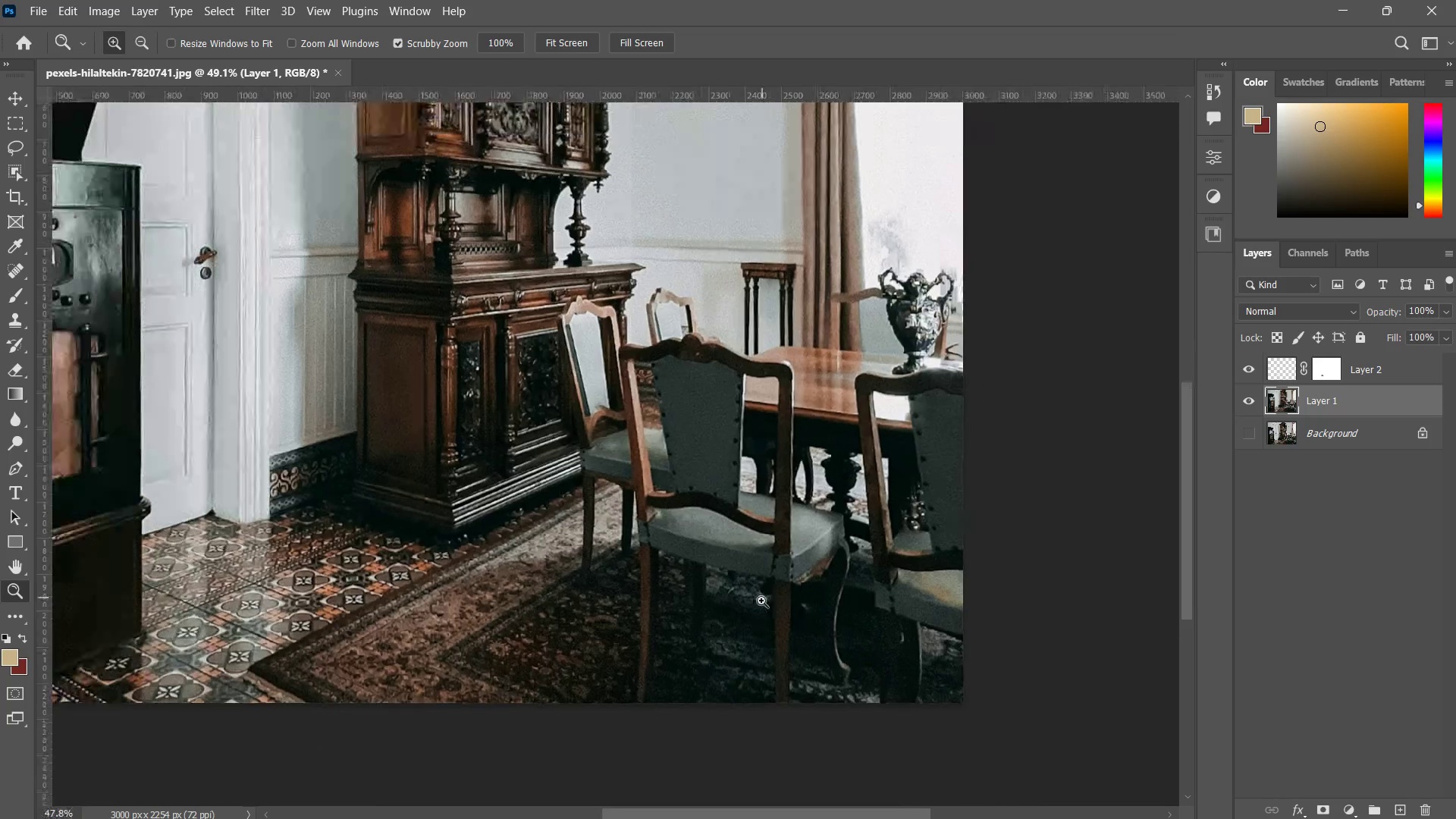 
left_click_drag(start_coordinate=[568, 573], to_coordinate=[613, 636])
 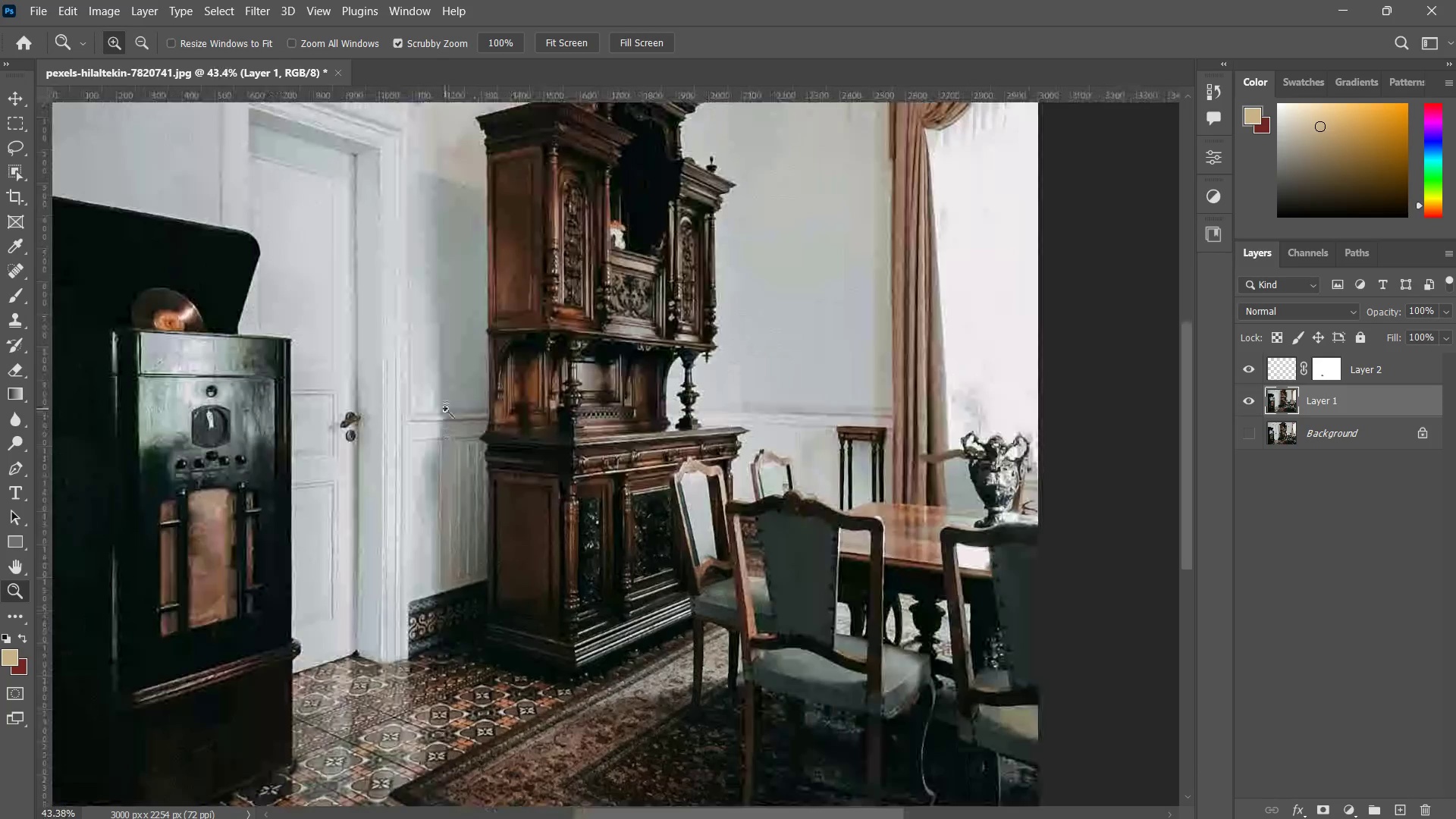 
left_click_drag(start_coordinate=[445, 409], to_coordinate=[451, 421])
 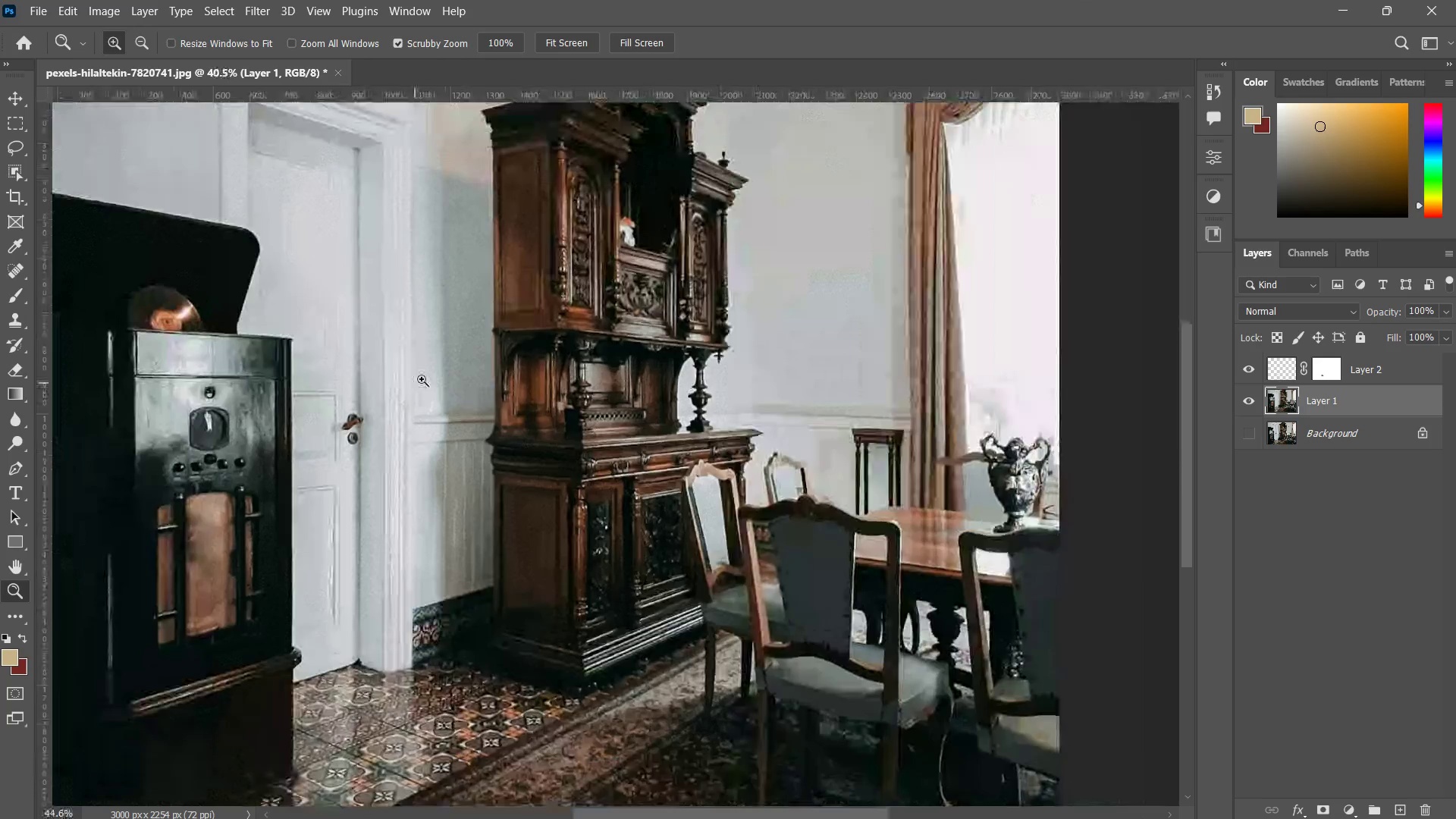 
left_click_drag(start_coordinate=[397, 394], to_coordinate=[425, 375])
 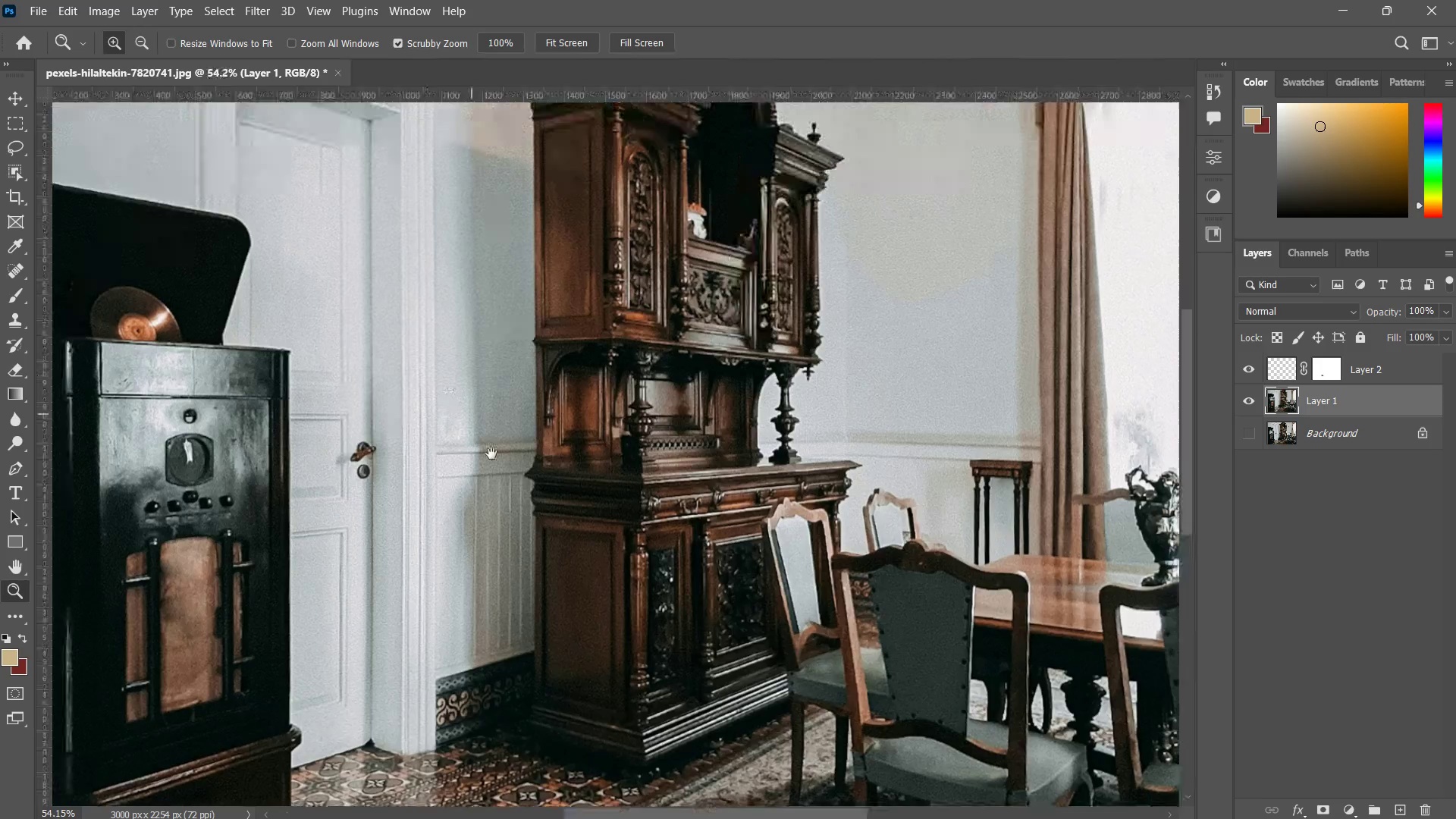 
left_click_drag(start_coordinate=[431, 356], to_coordinate=[531, 525])
 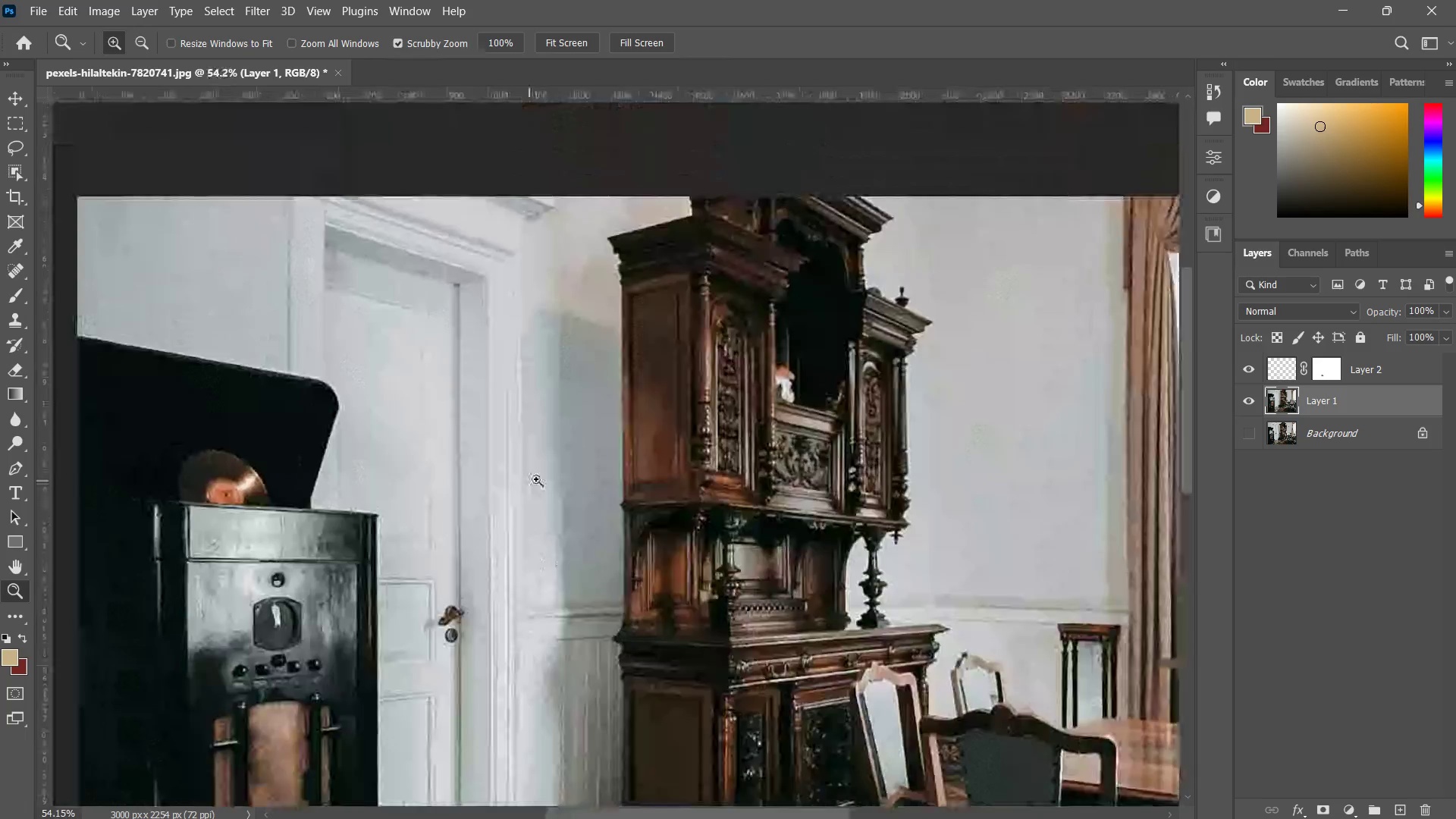 
left_click_drag(start_coordinate=[529, 481], to_coordinate=[566, 437])
 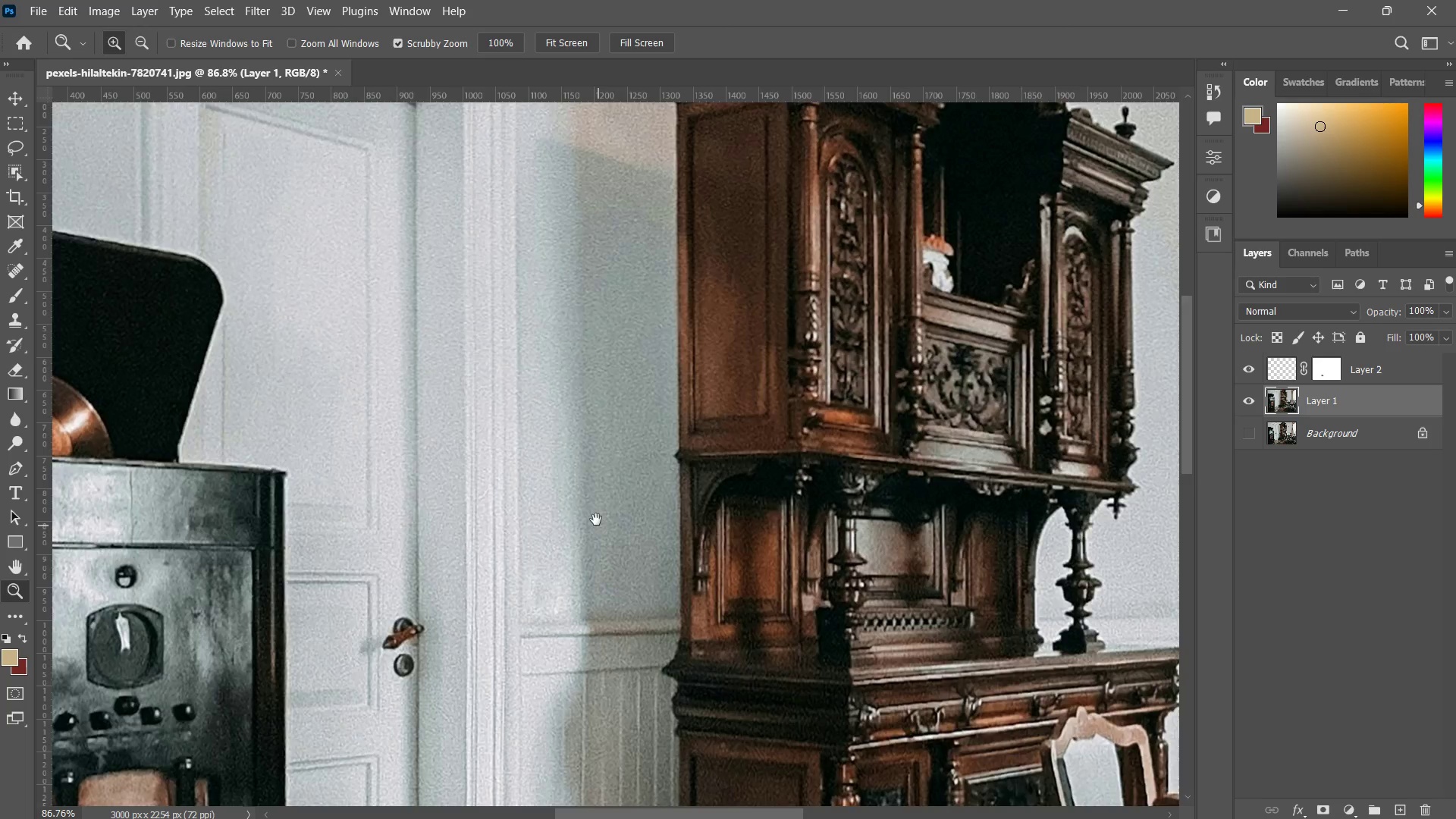 
left_click_drag(start_coordinate=[599, 595], to_coordinate=[596, 519])
 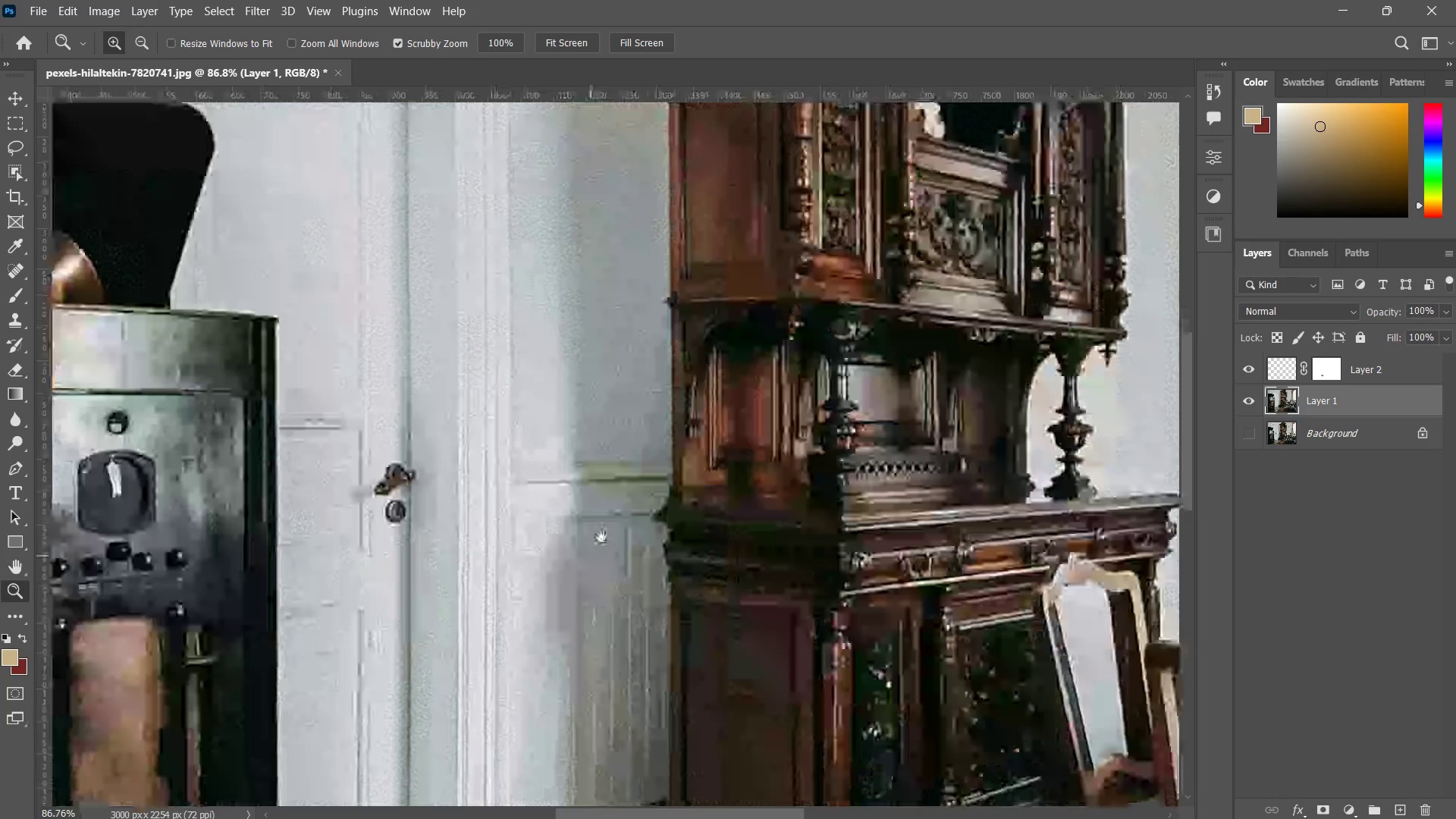 
left_click_drag(start_coordinate=[551, 614], to_coordinate=[637, 434])
 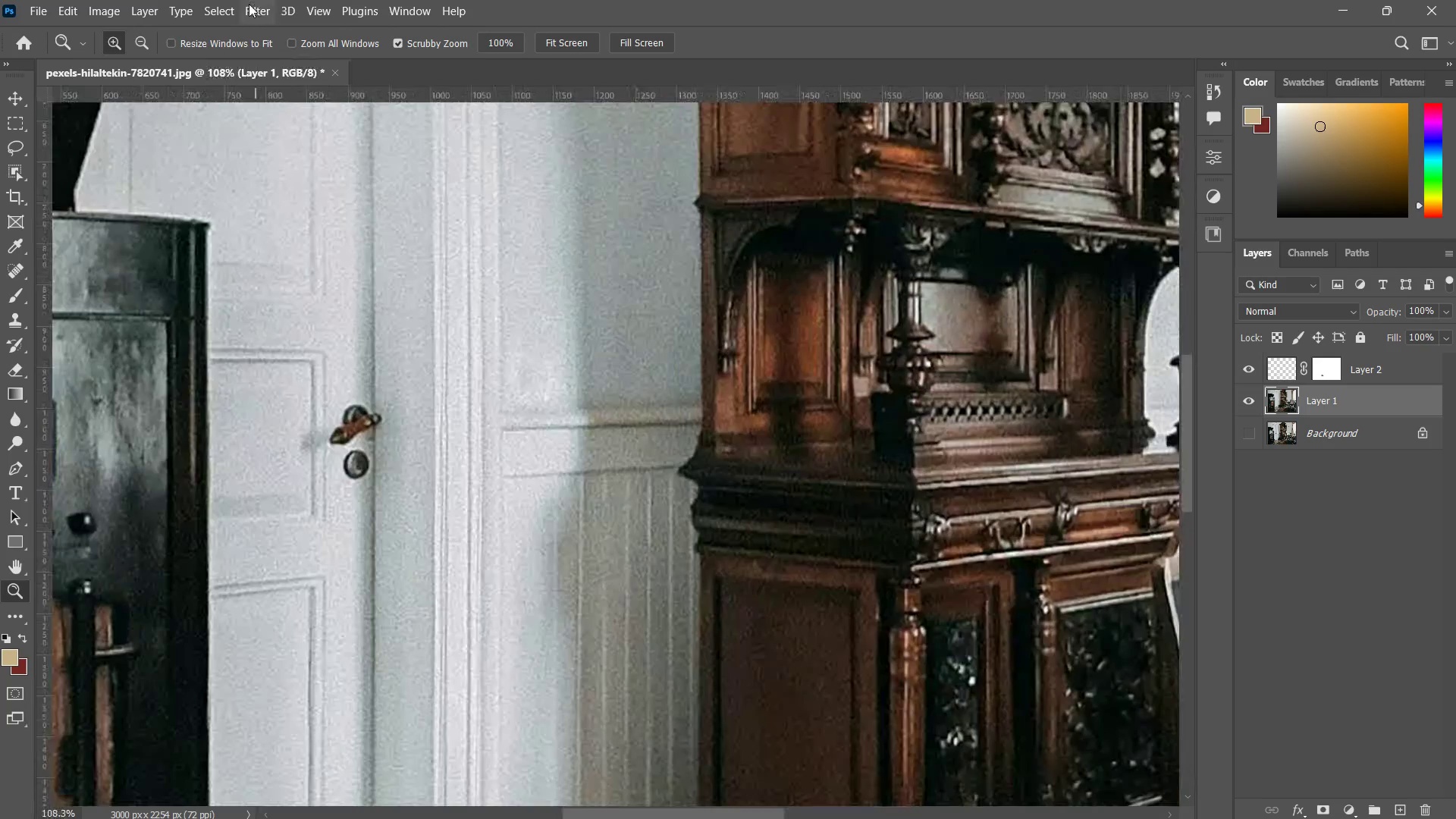 
left_click([249, 4])
 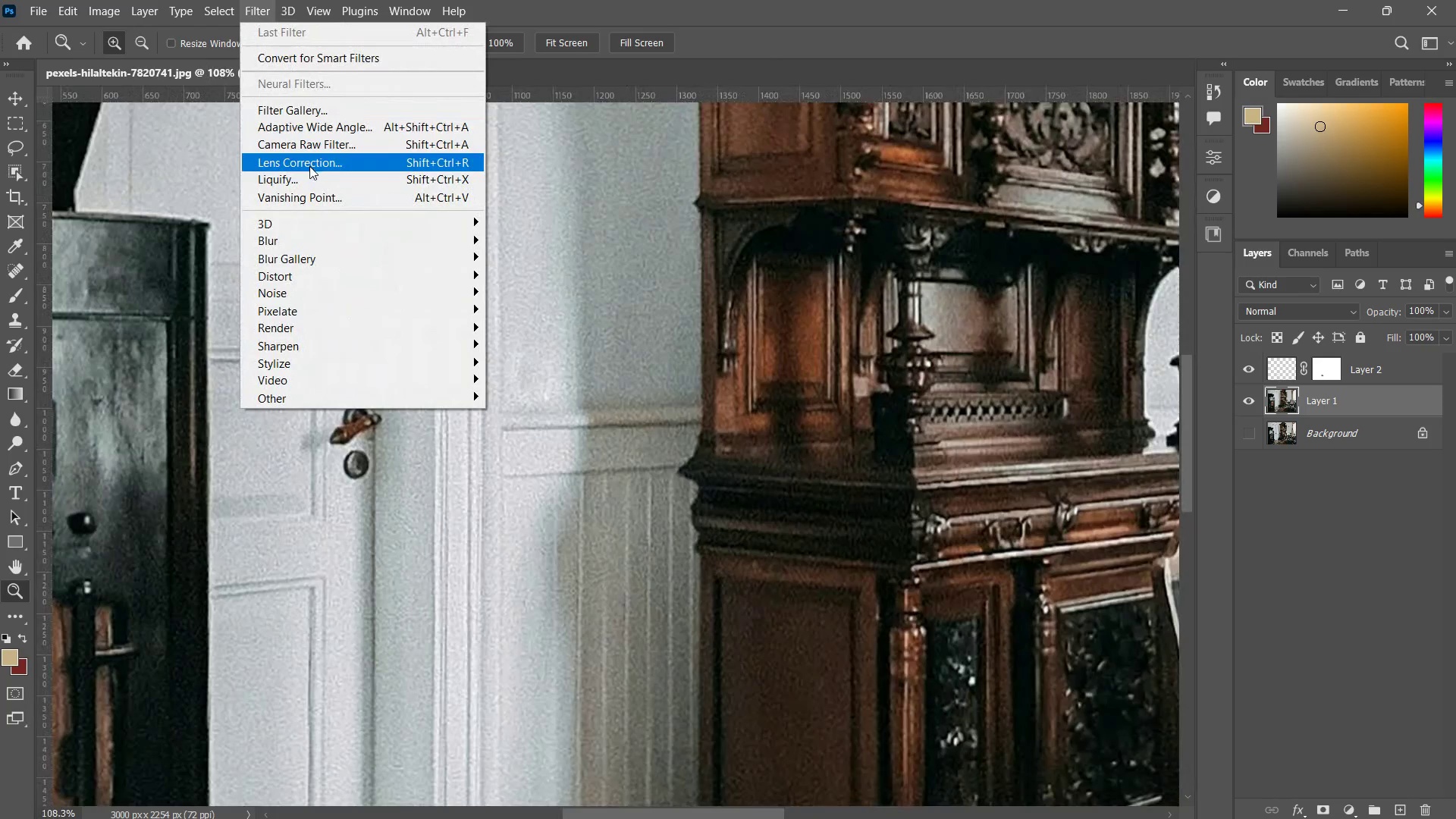 
left_click([318, 143])
 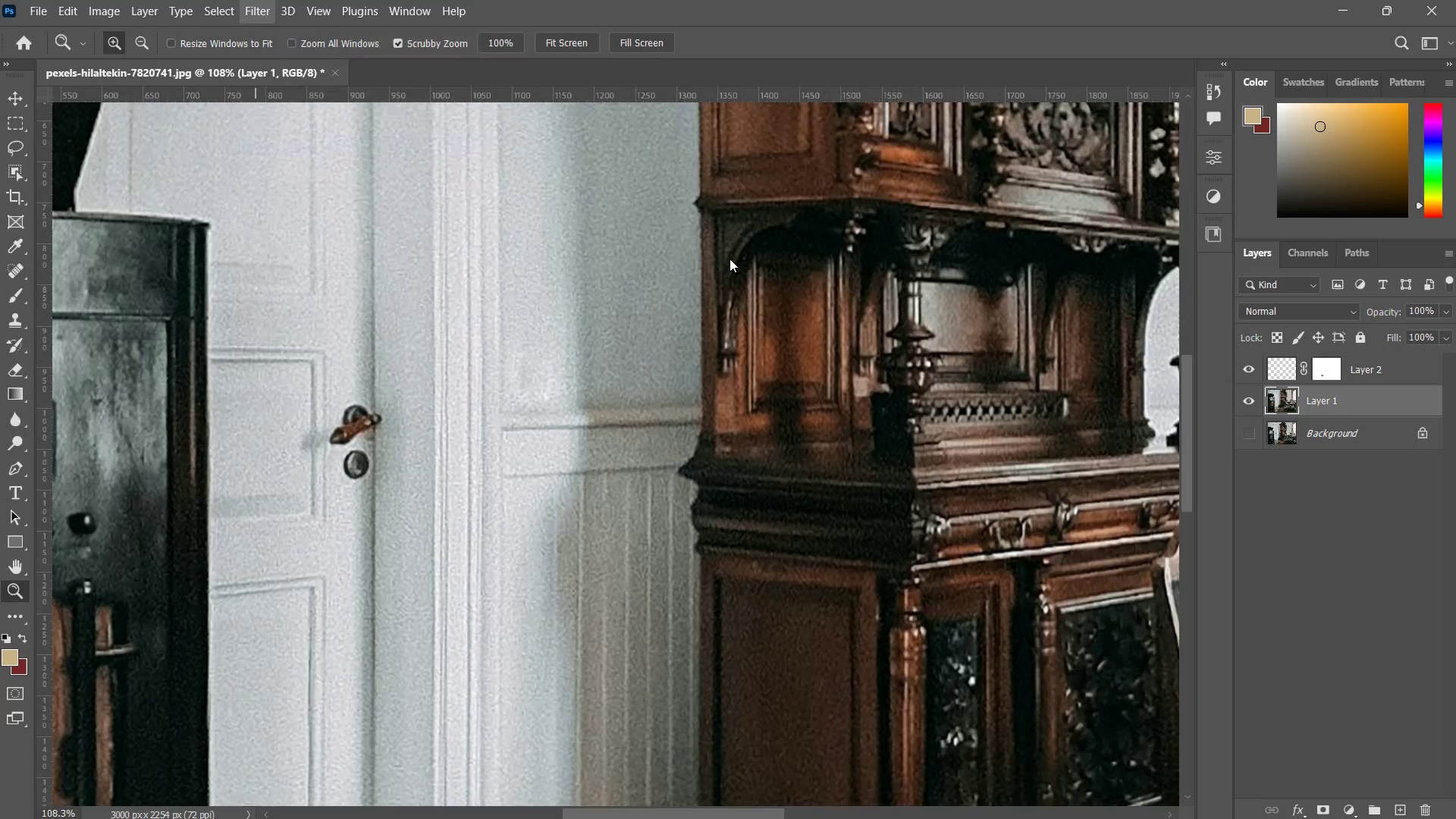 
key(Alt+AltLeft)
 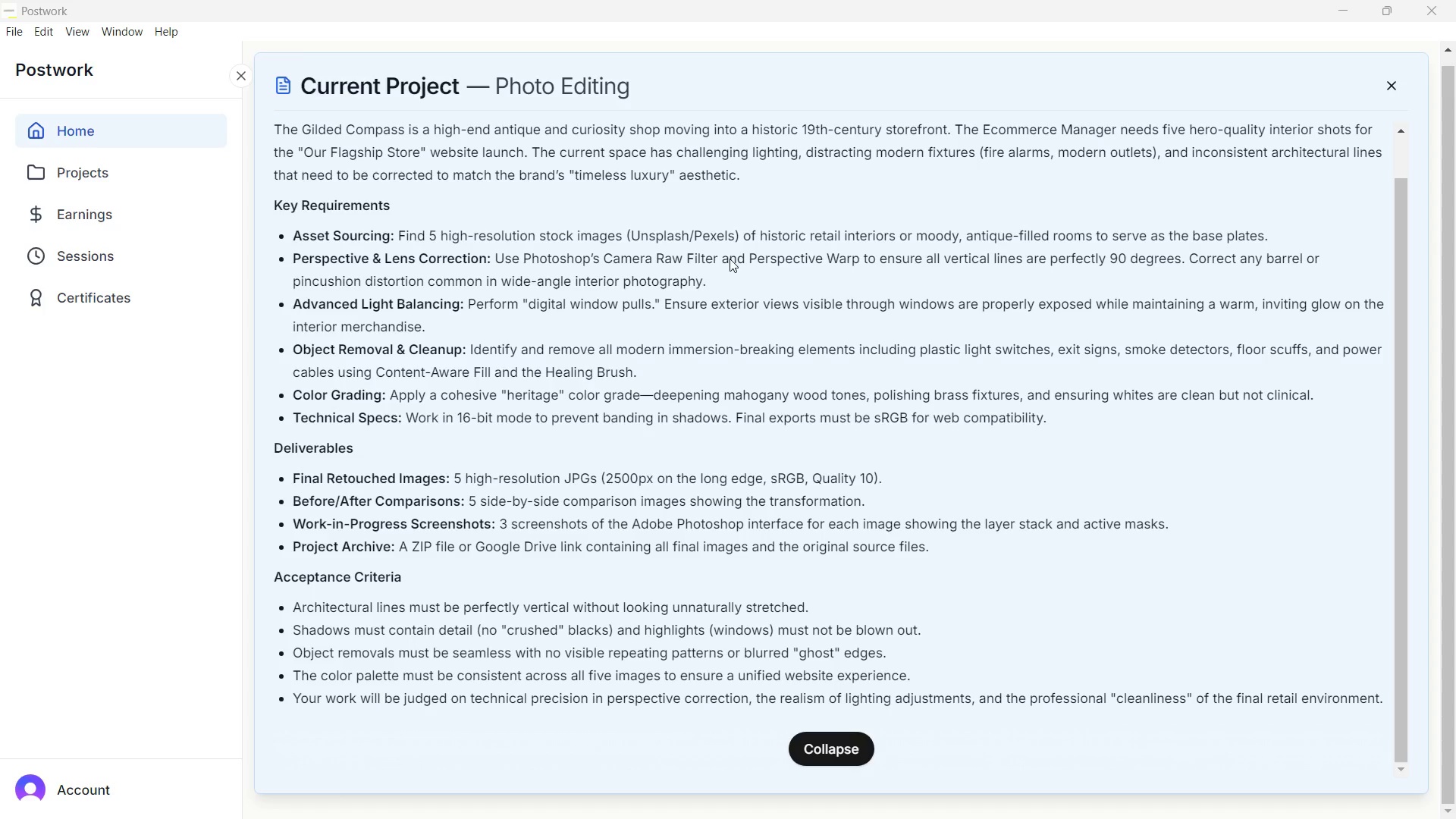 
key(Alt+Tab)